 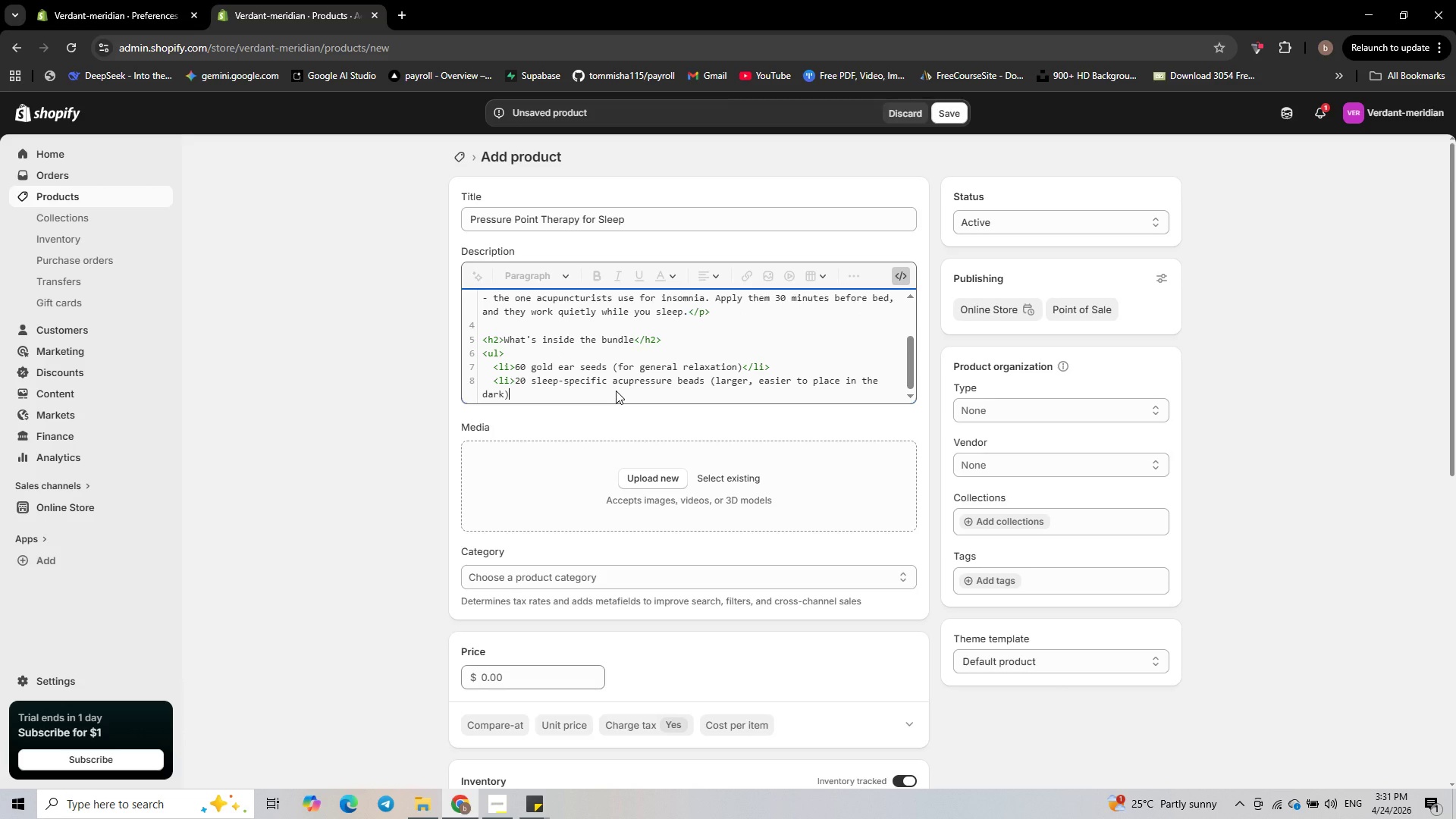 
type(</li>)
 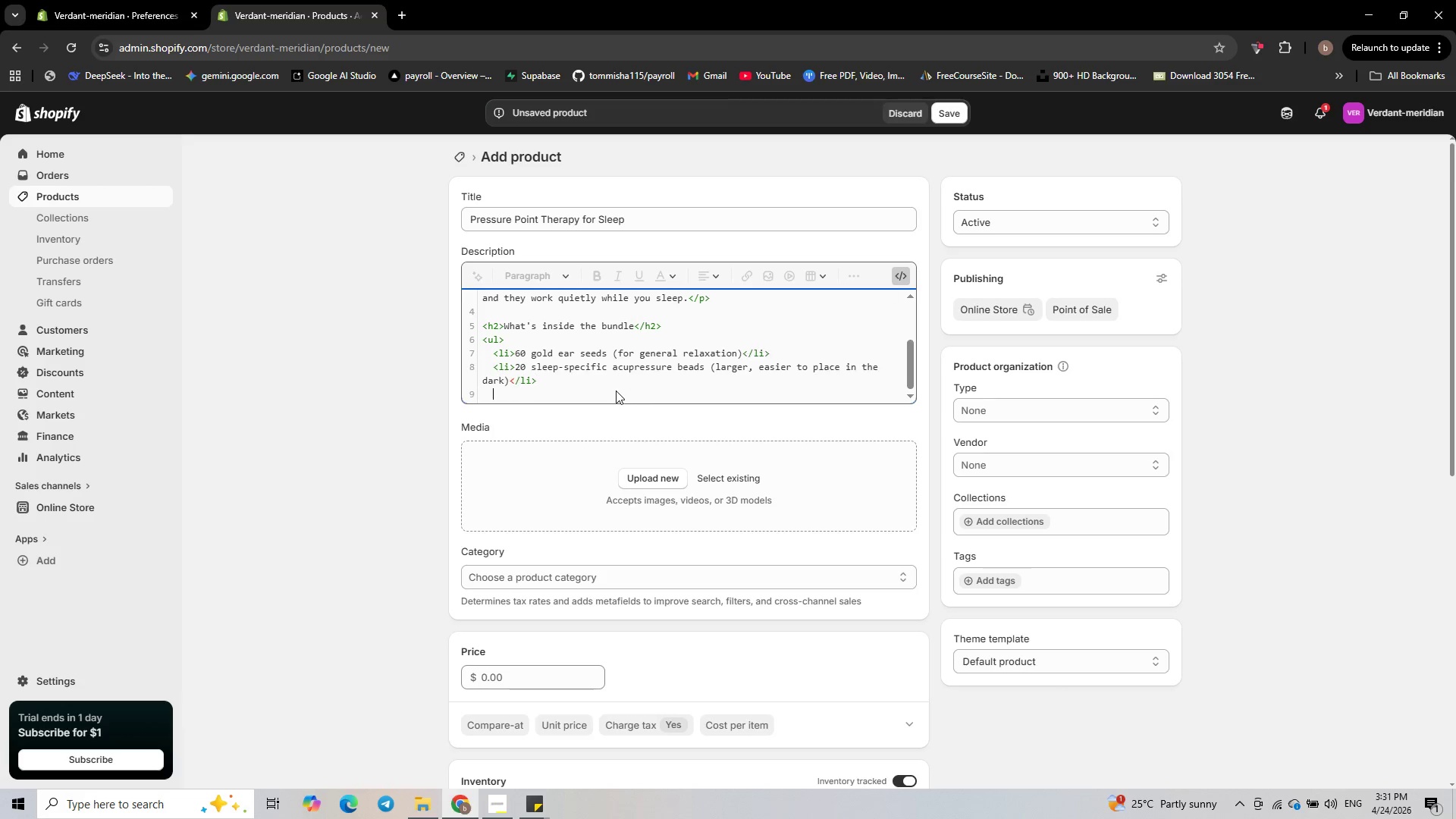 
 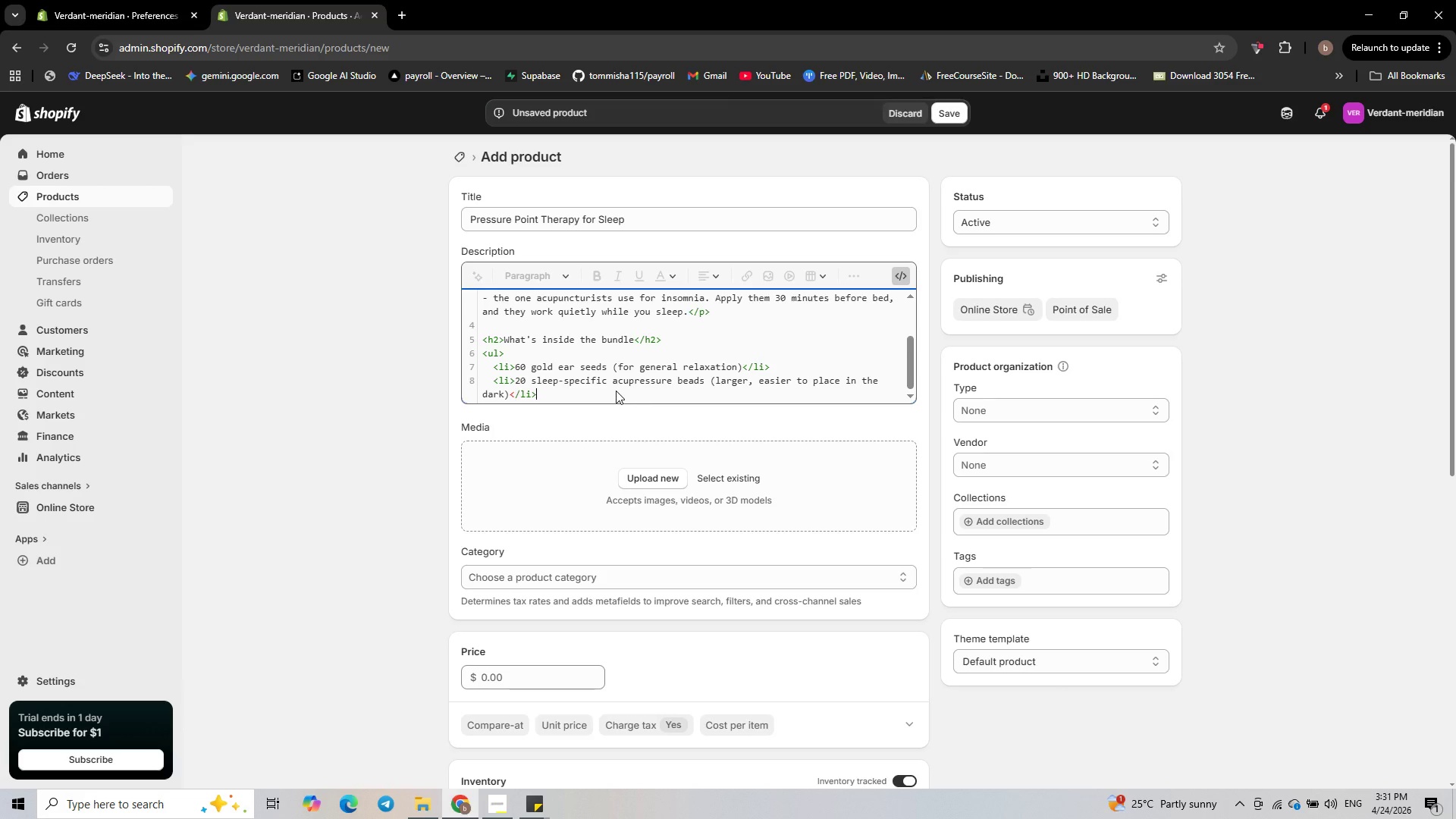 
key(Enter)
 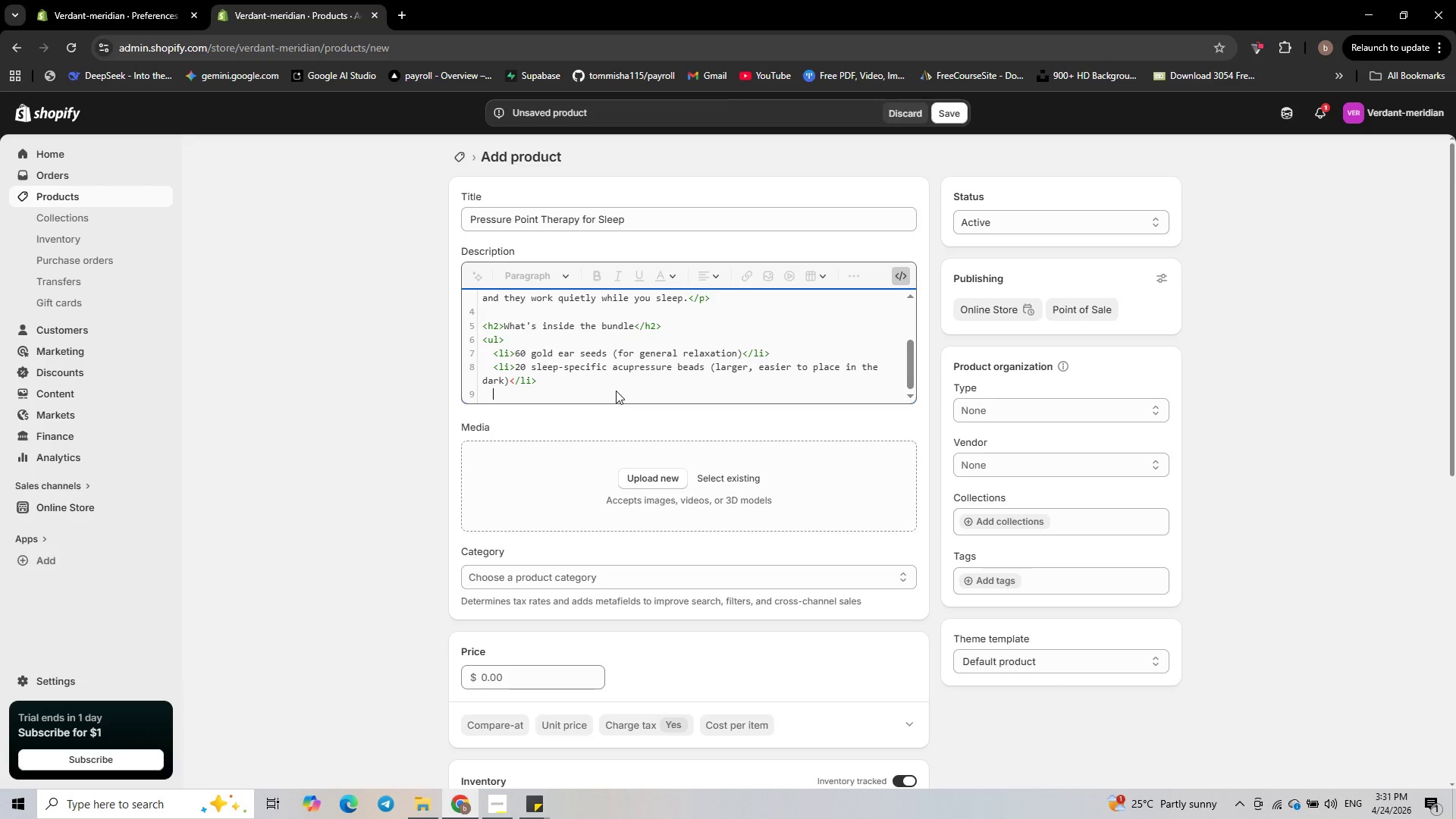 
key(Shift+Comma)
 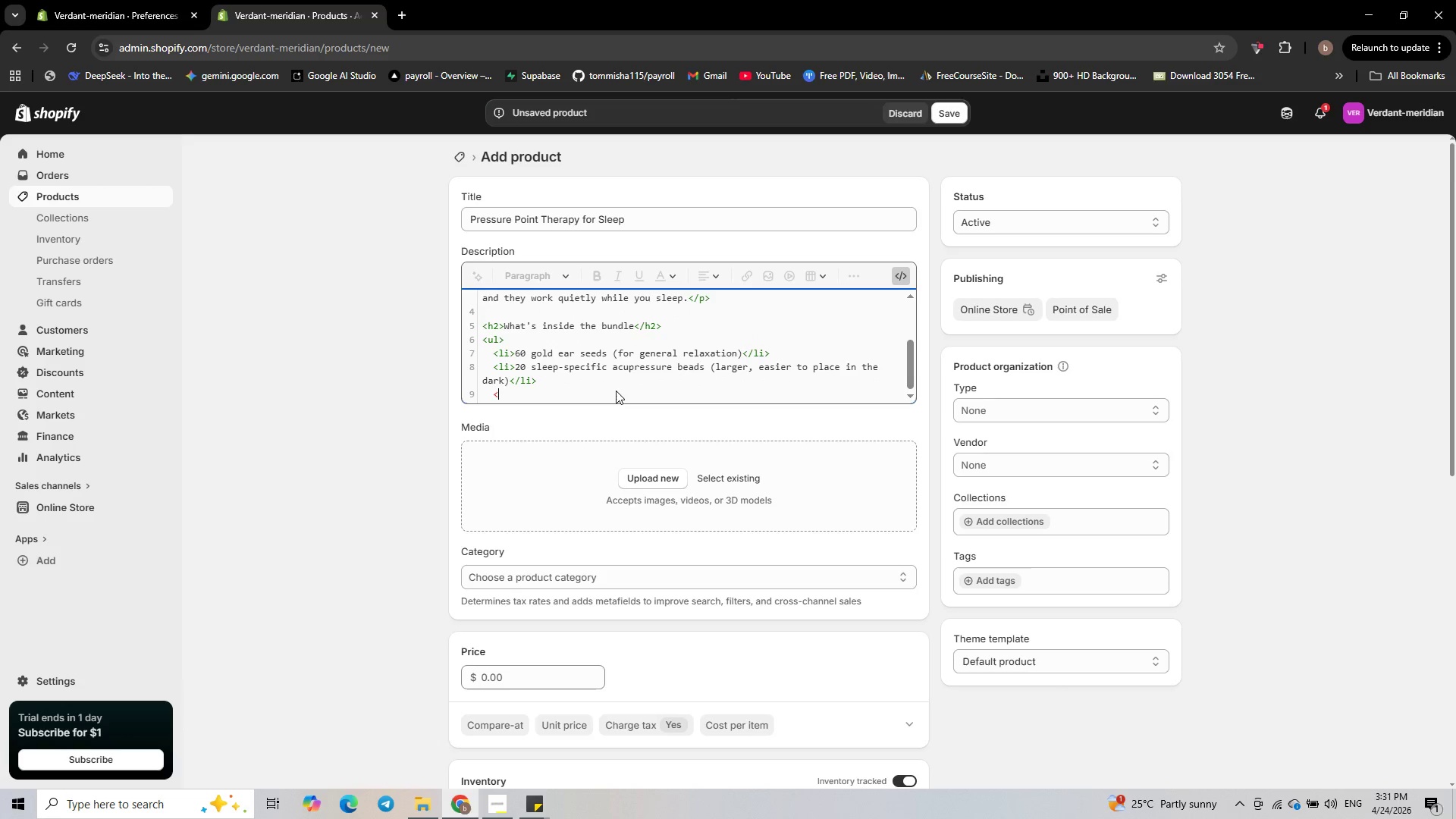 
wait(5.03)
 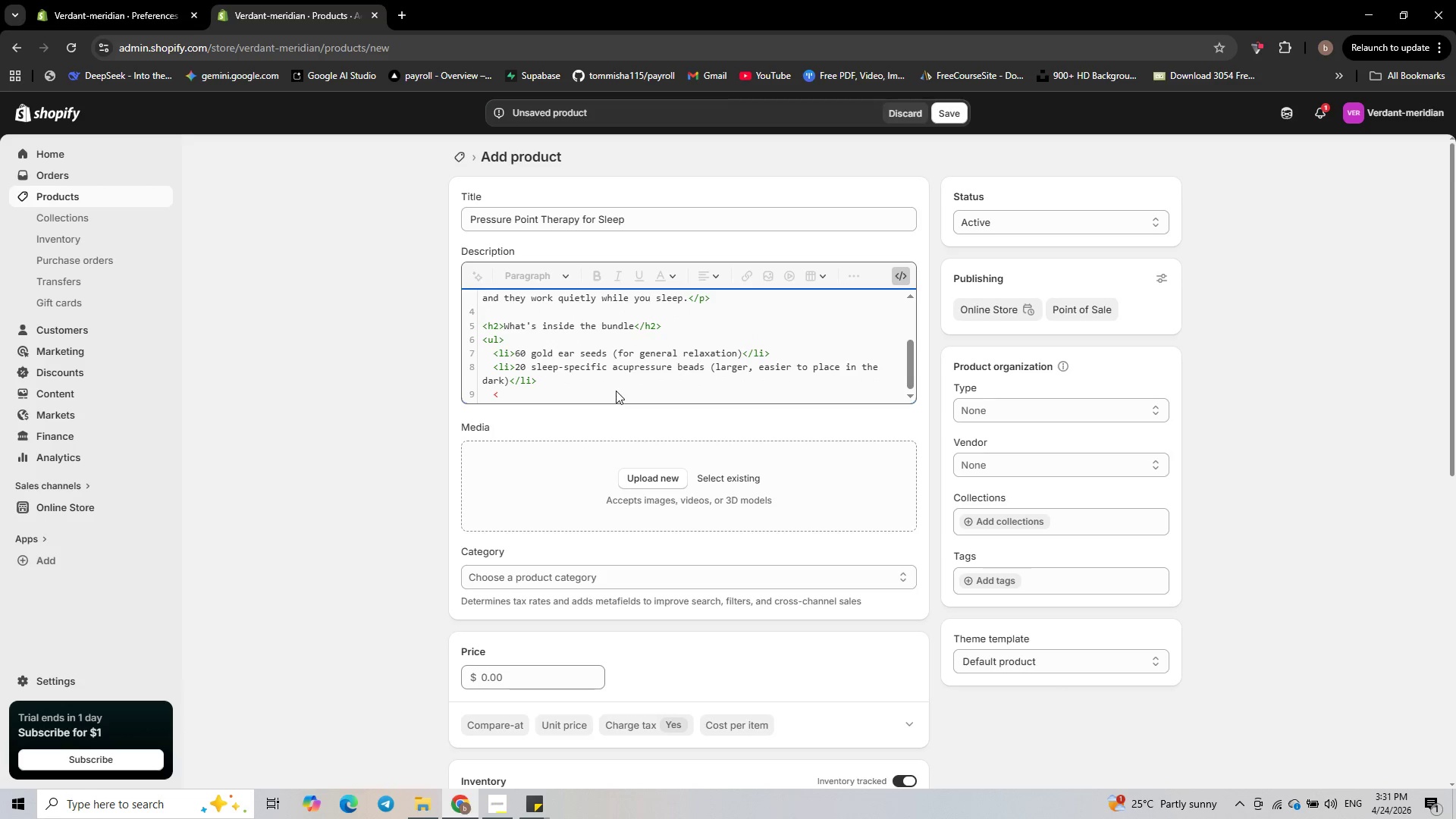 
type(li>)
 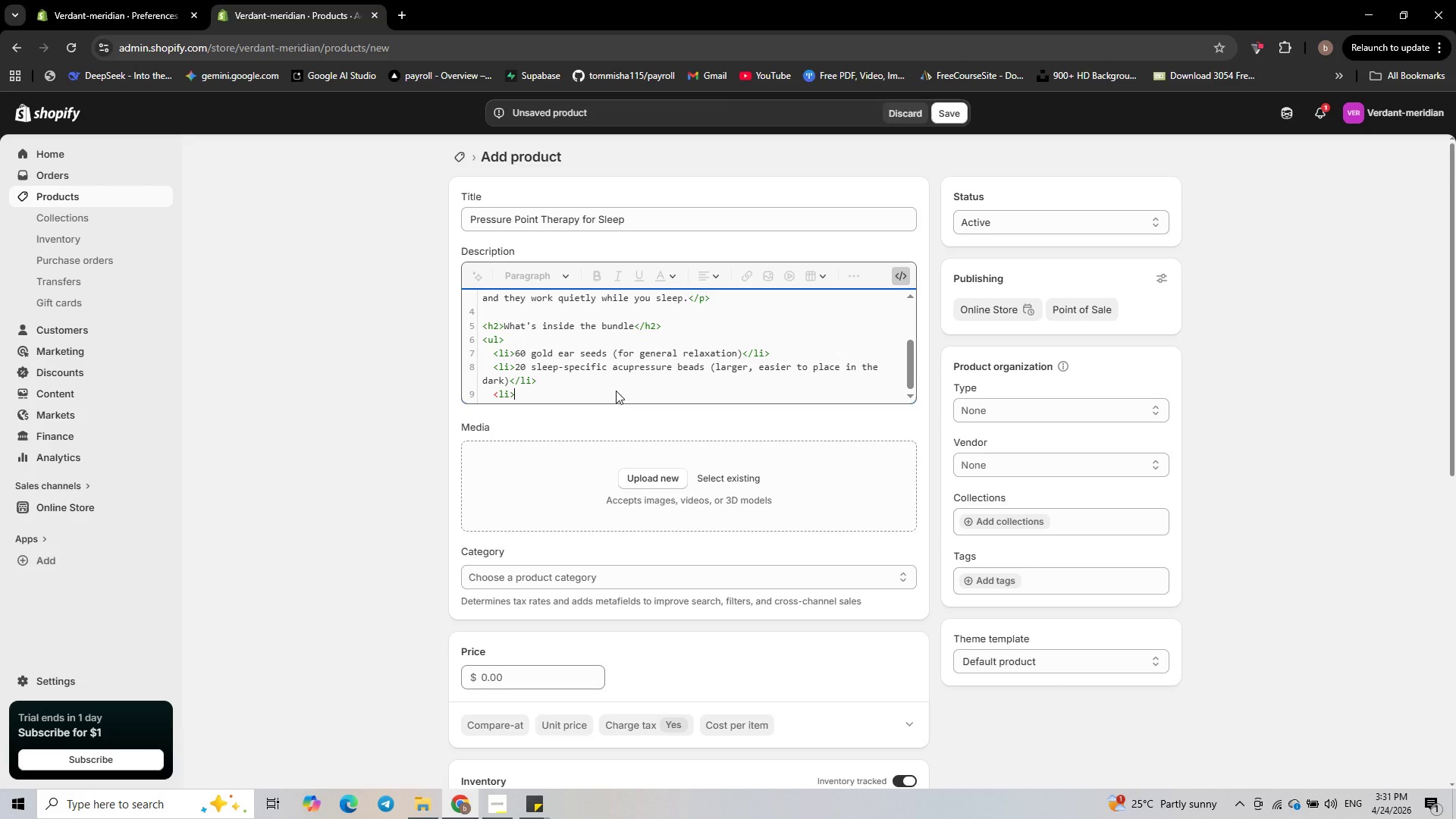 
type(Full color meridian mao)
key(Backspace)
type(p with sh)
key(Backspace)
key(Backspace)
type(Shen Men, Zero Point)
 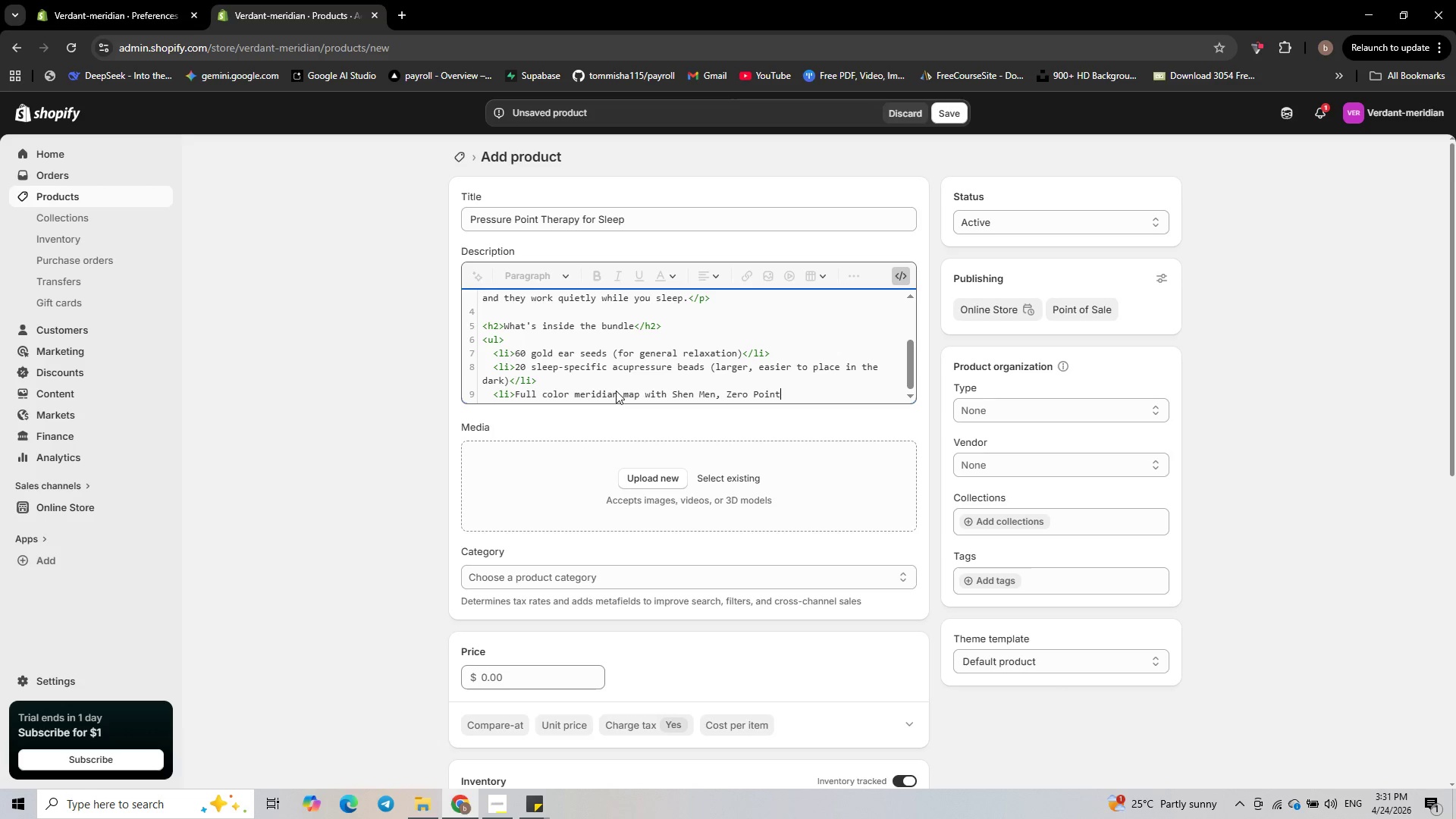 
type(, and Sympathetic points</li>)
 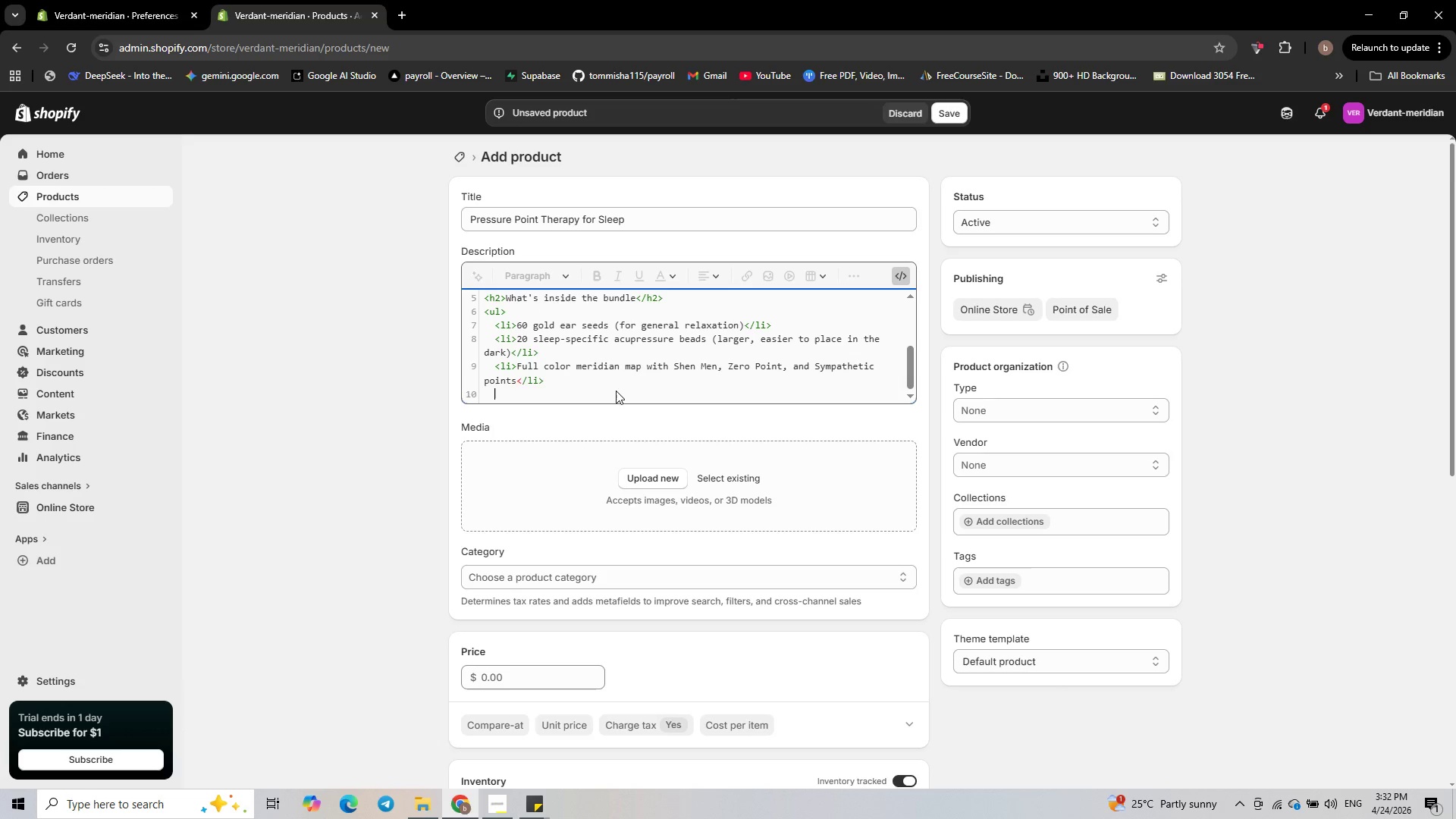 
 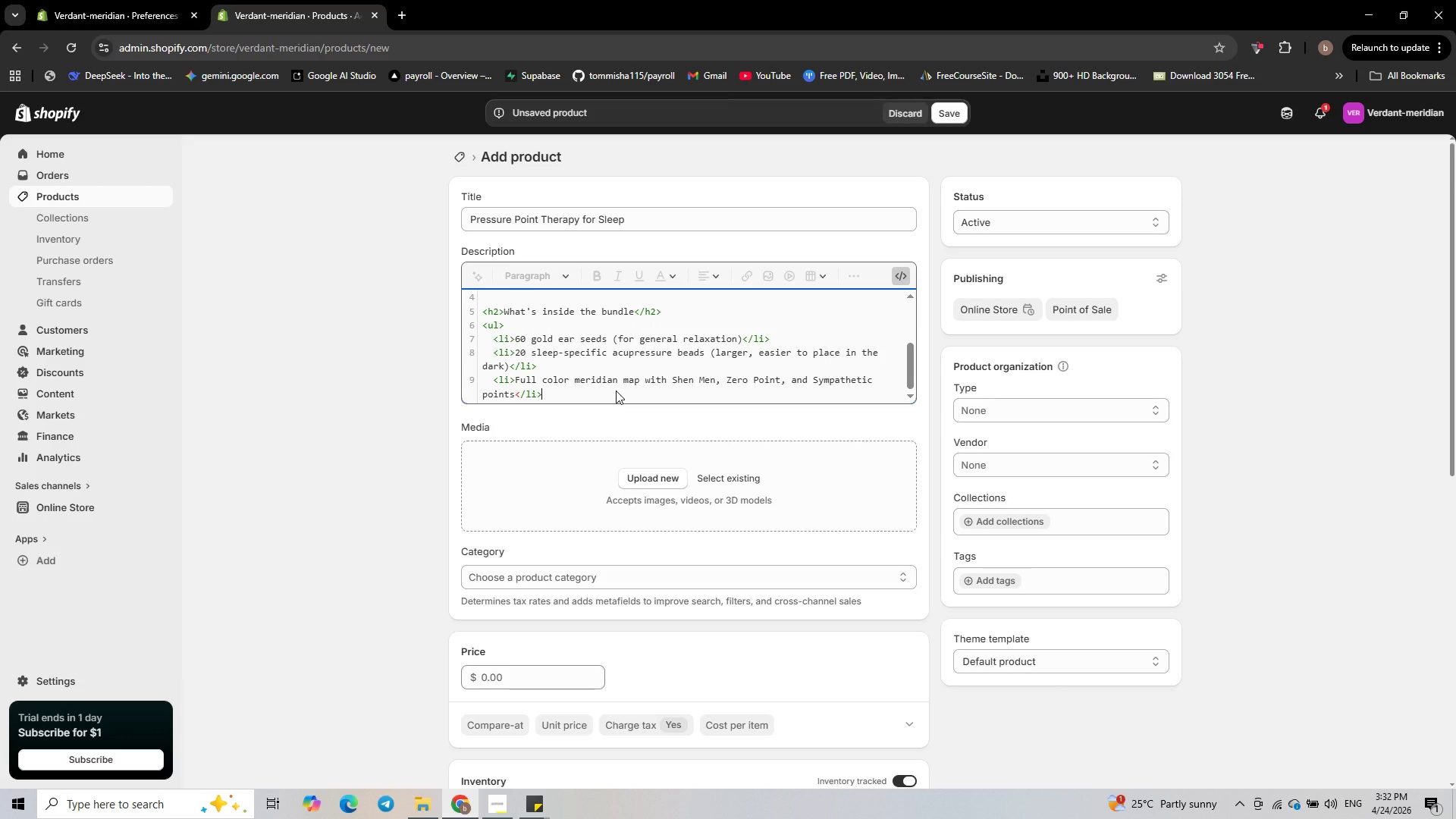 
key(Enter)
 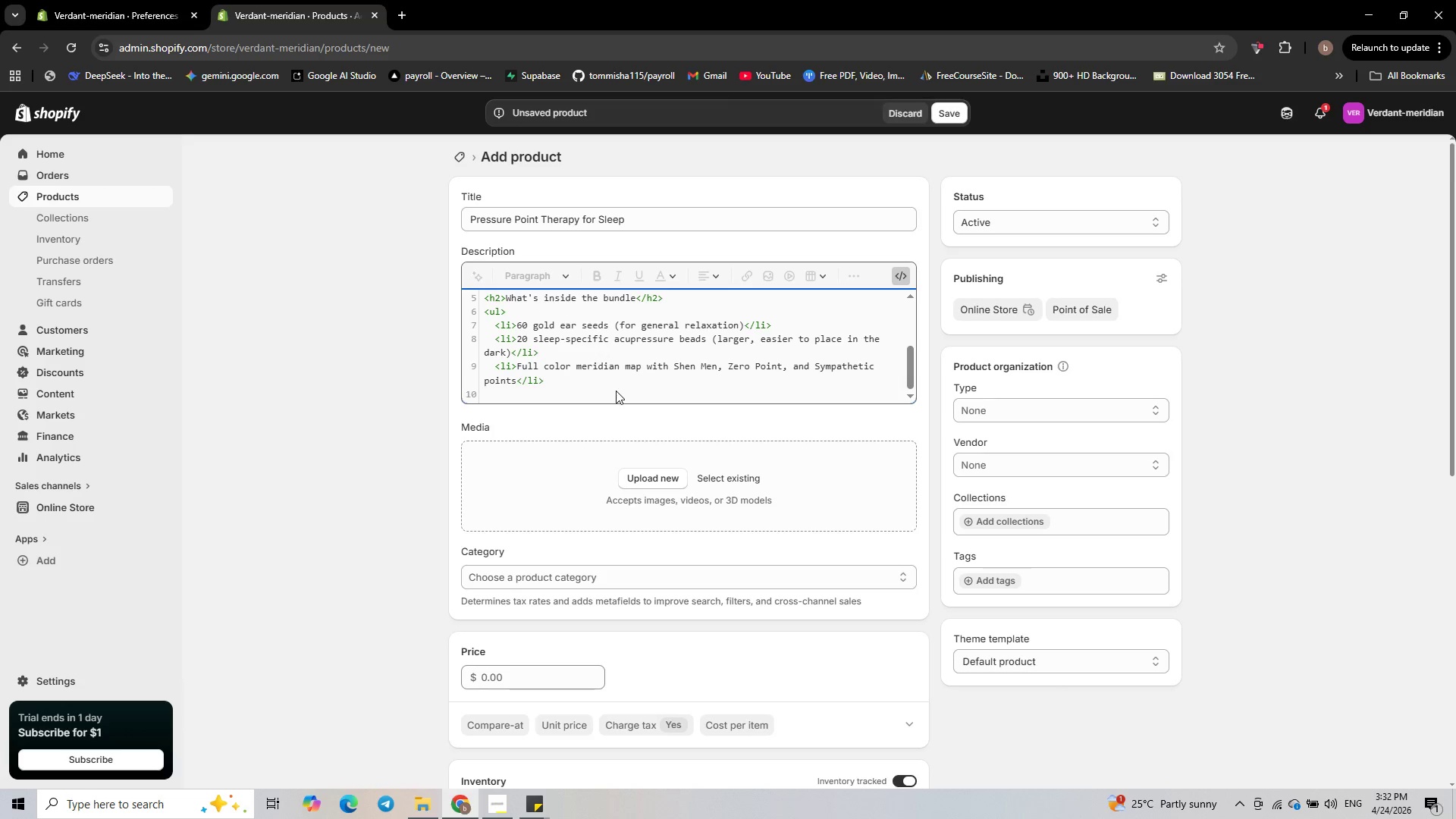 
wait(5.52)
 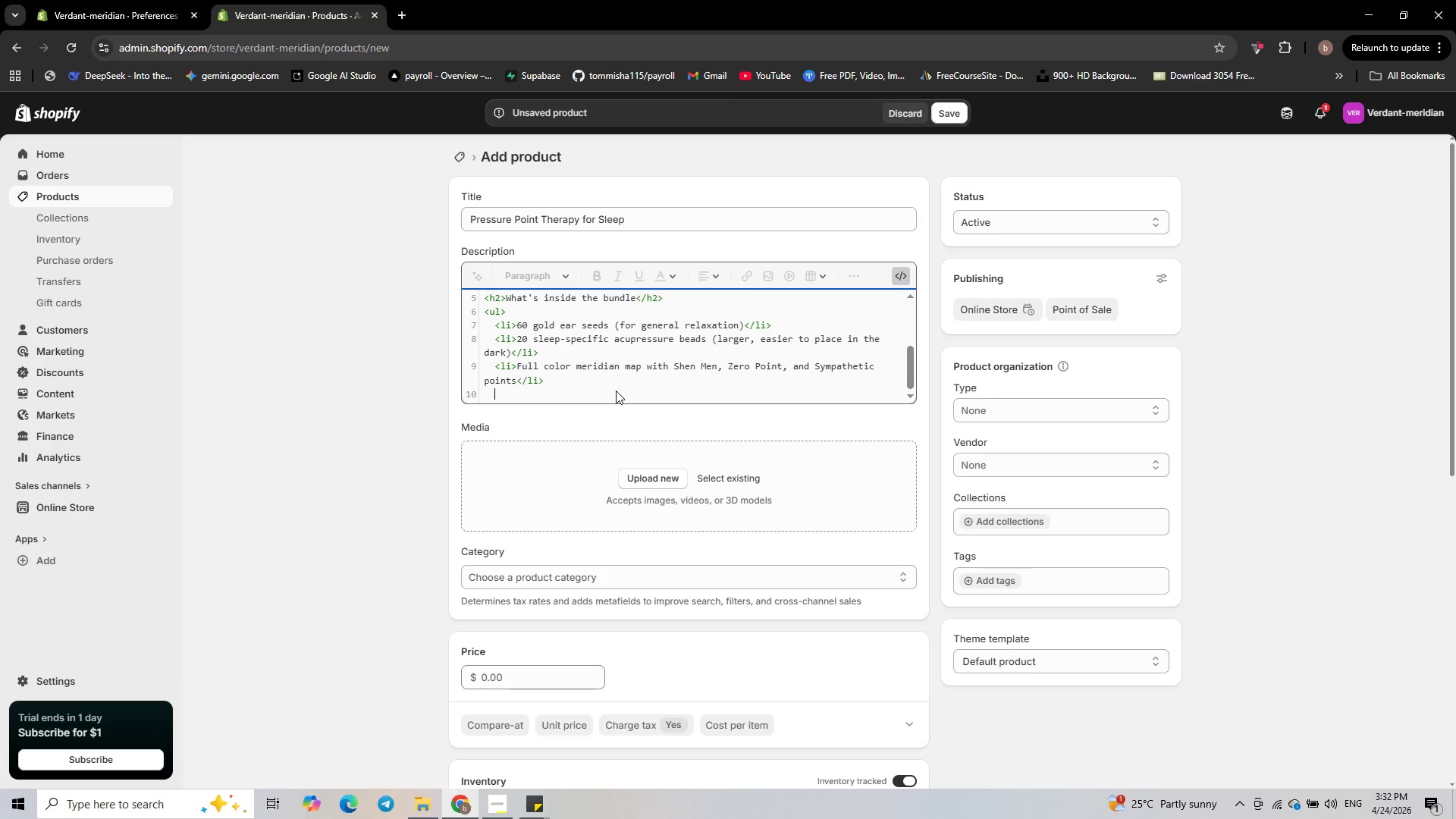 
type(<li>Travel with )
key(Backspace)
 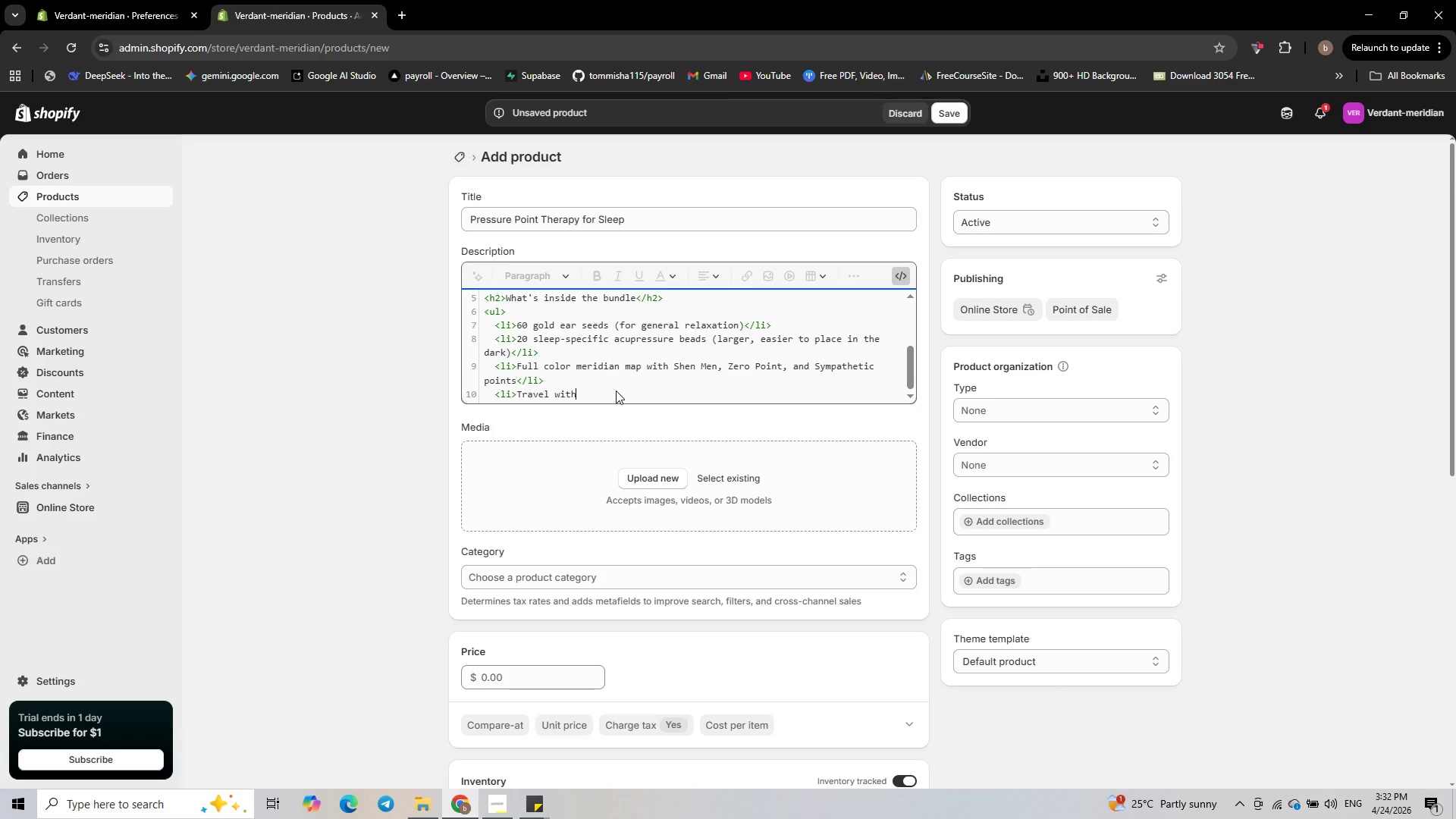 
key(ArrowLeft)
 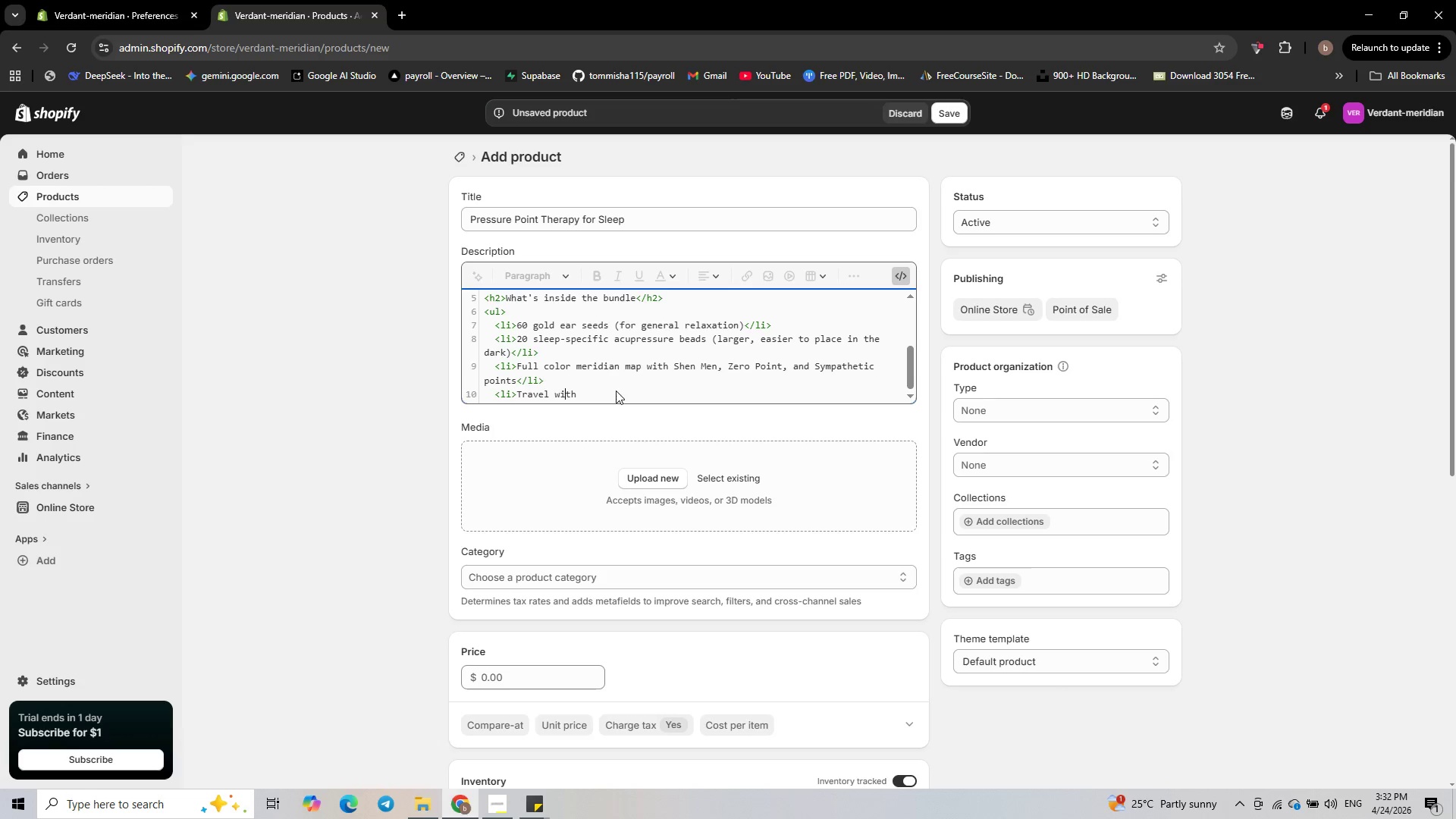 
key(ArrowLeft)
 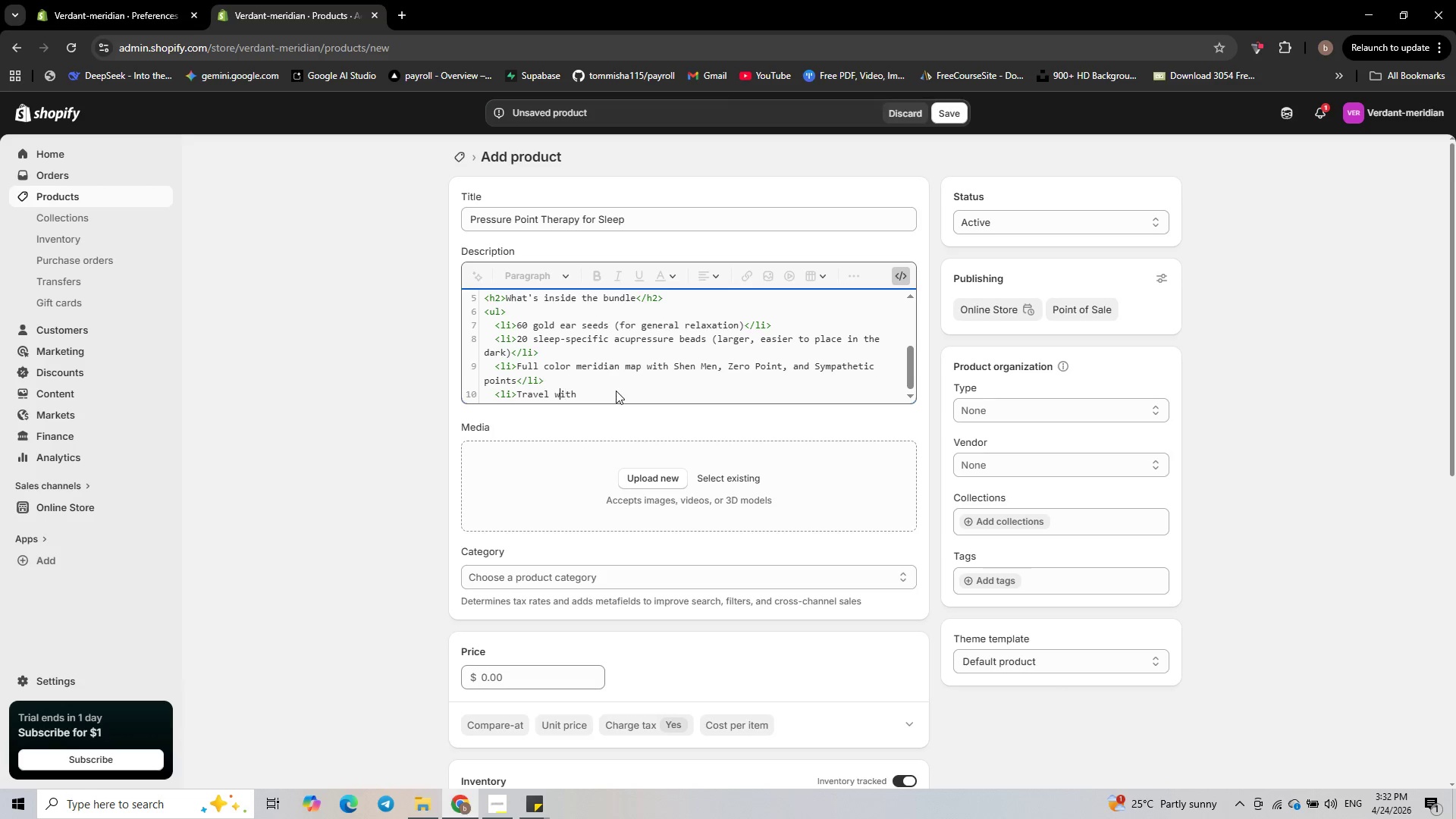 
key(ArrowLeft)
 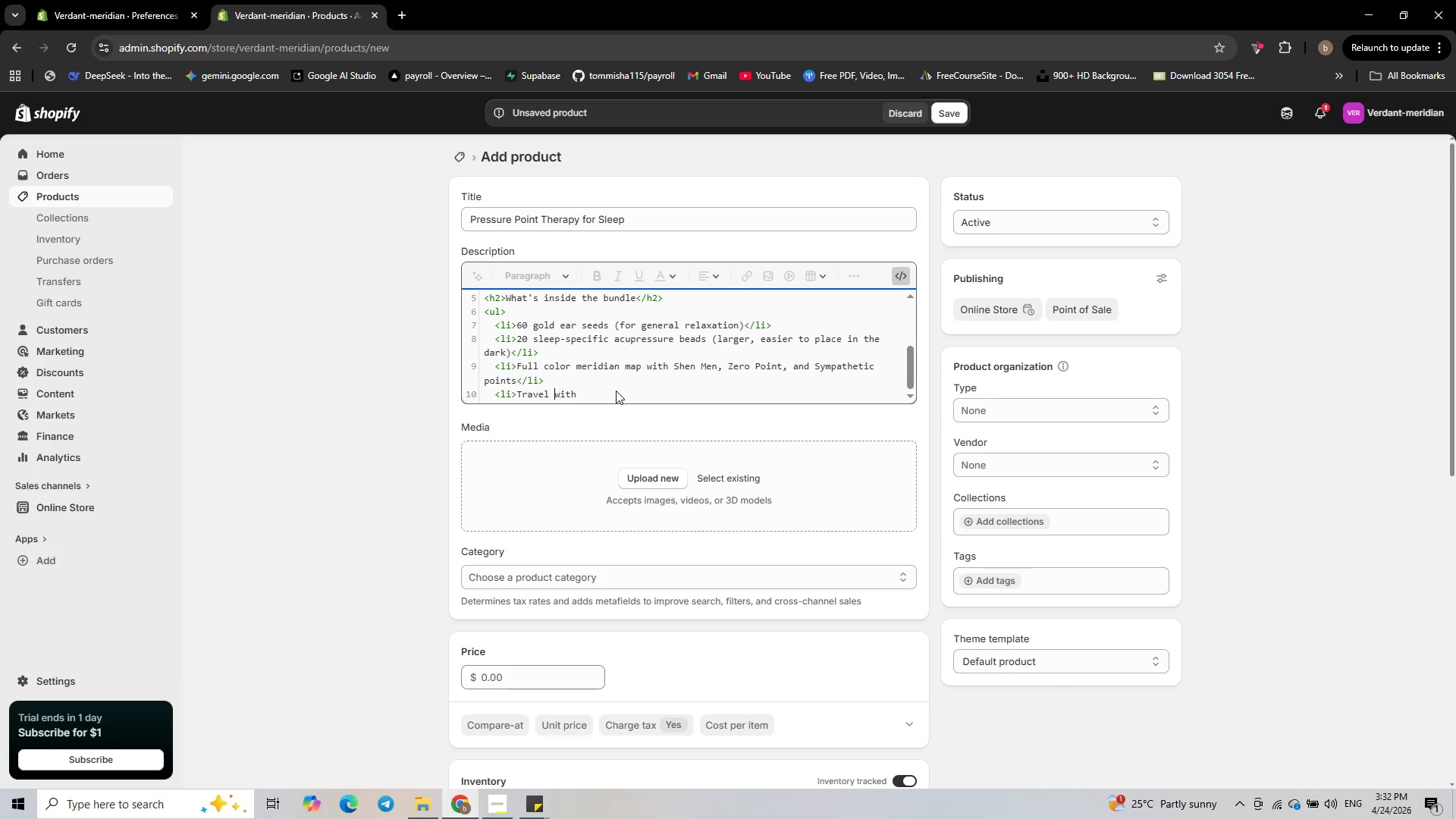 
key(ArrowLeft)
 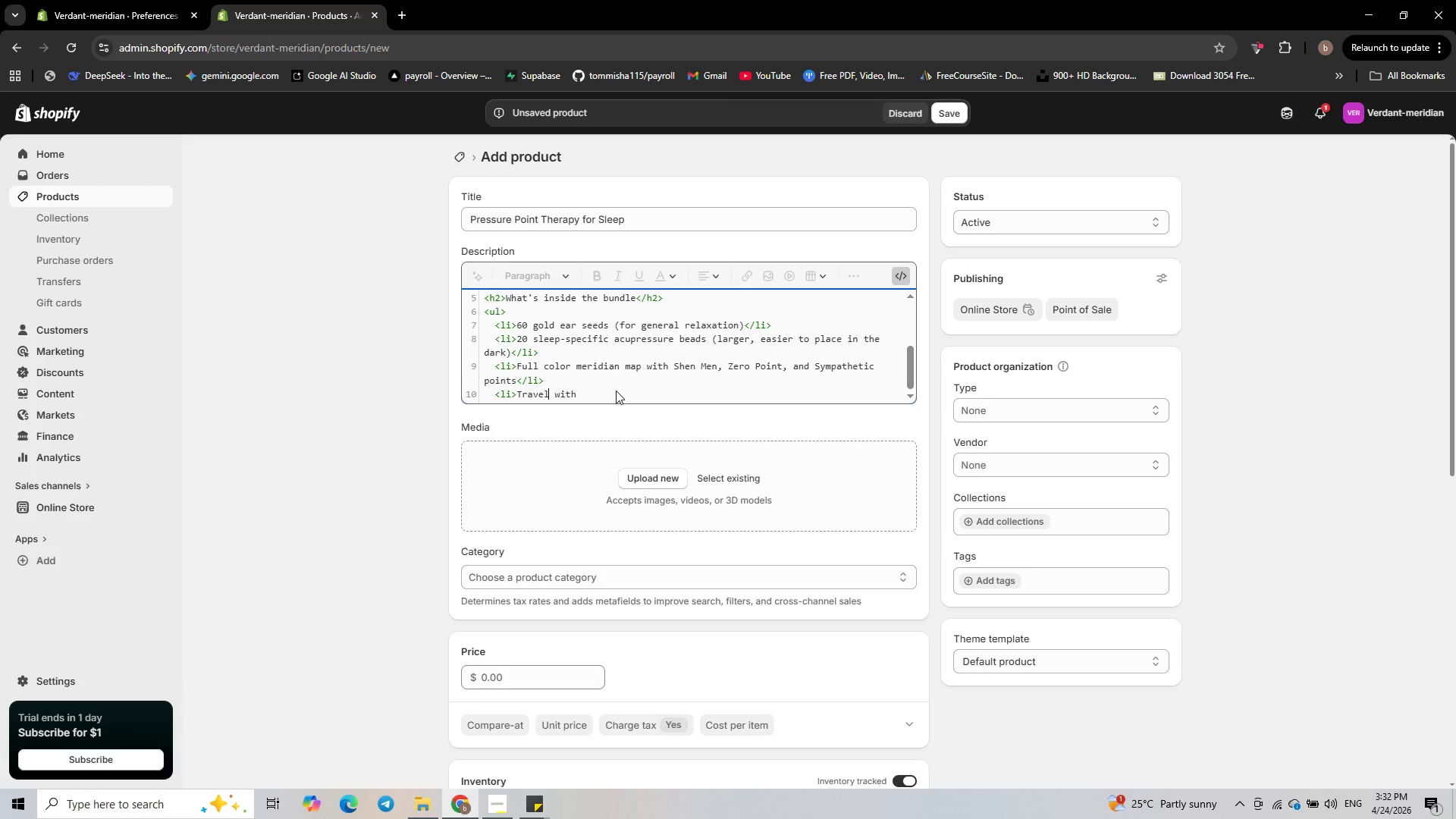 
key(ArrowLeft)
 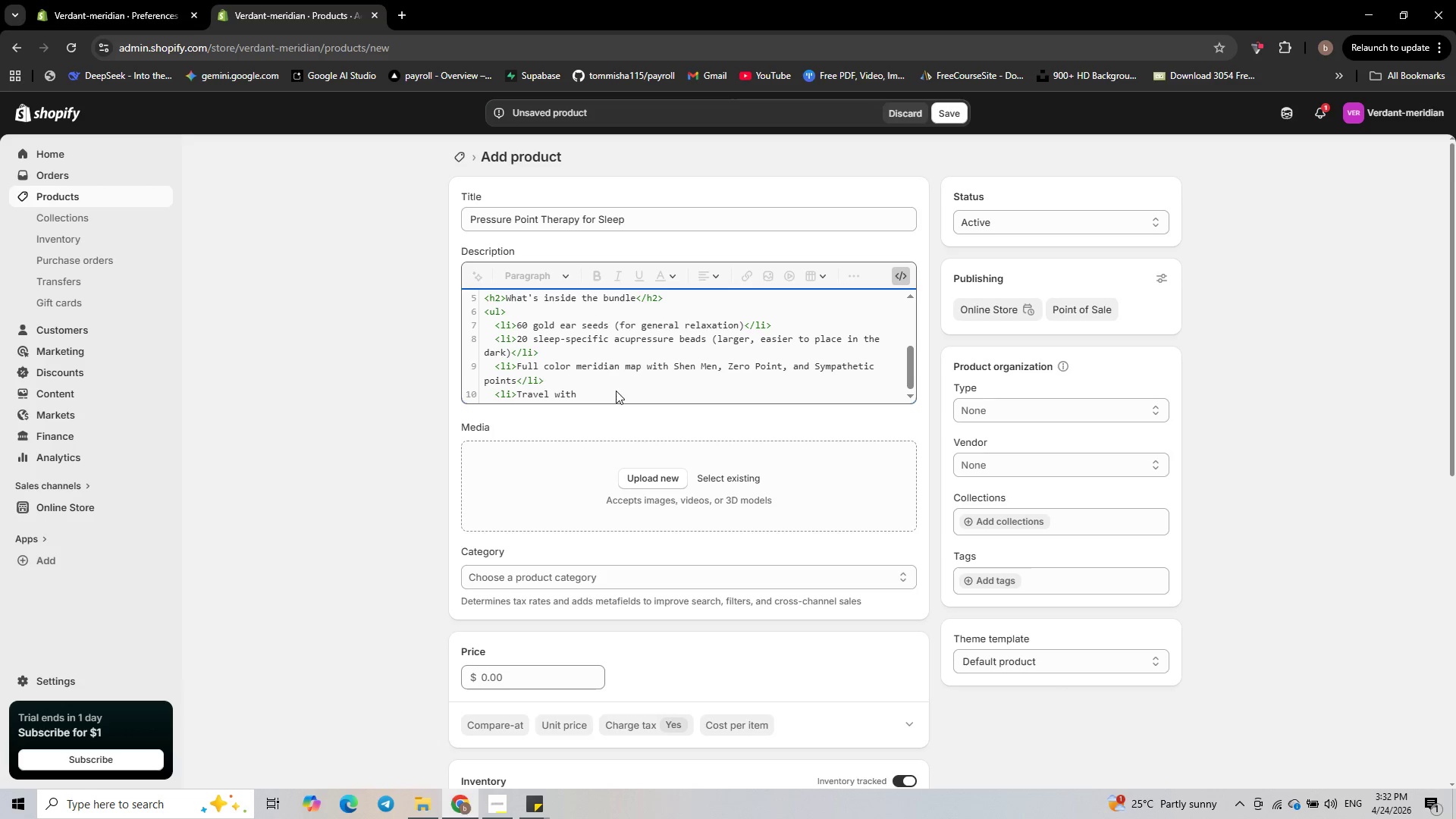 
type( tin)
 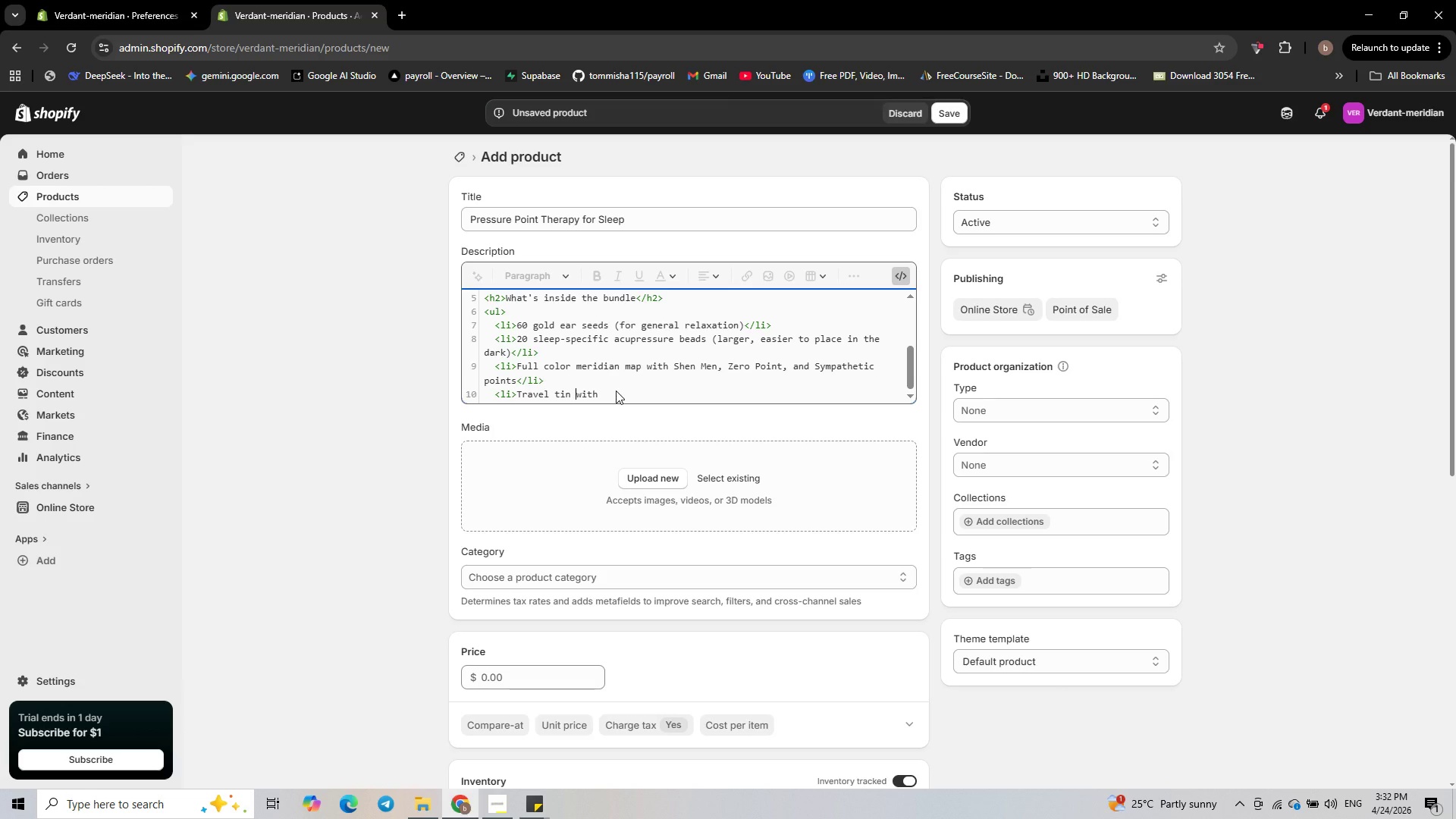 
key(ArrowRight)
 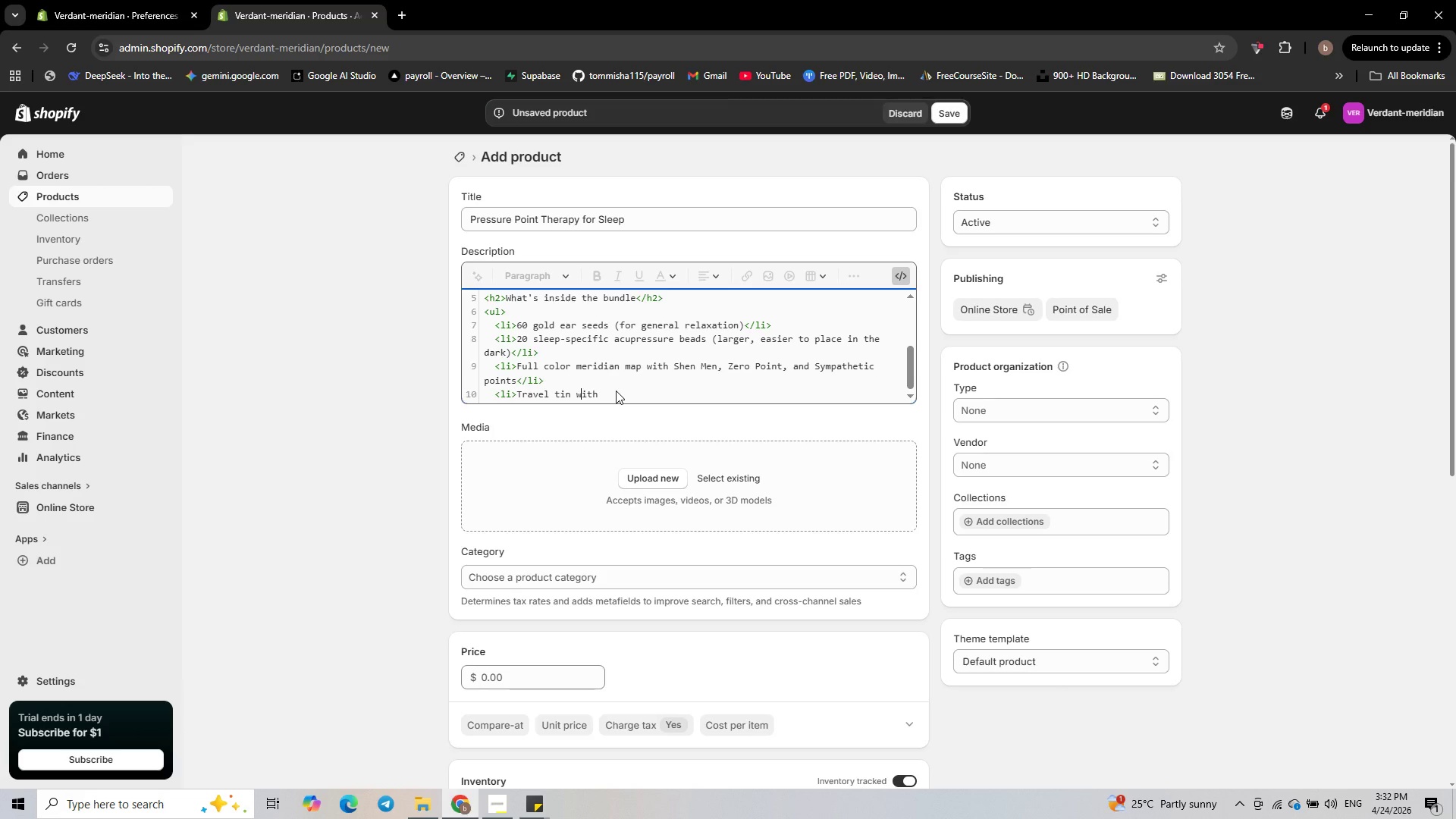 
key(ArrowRight)
 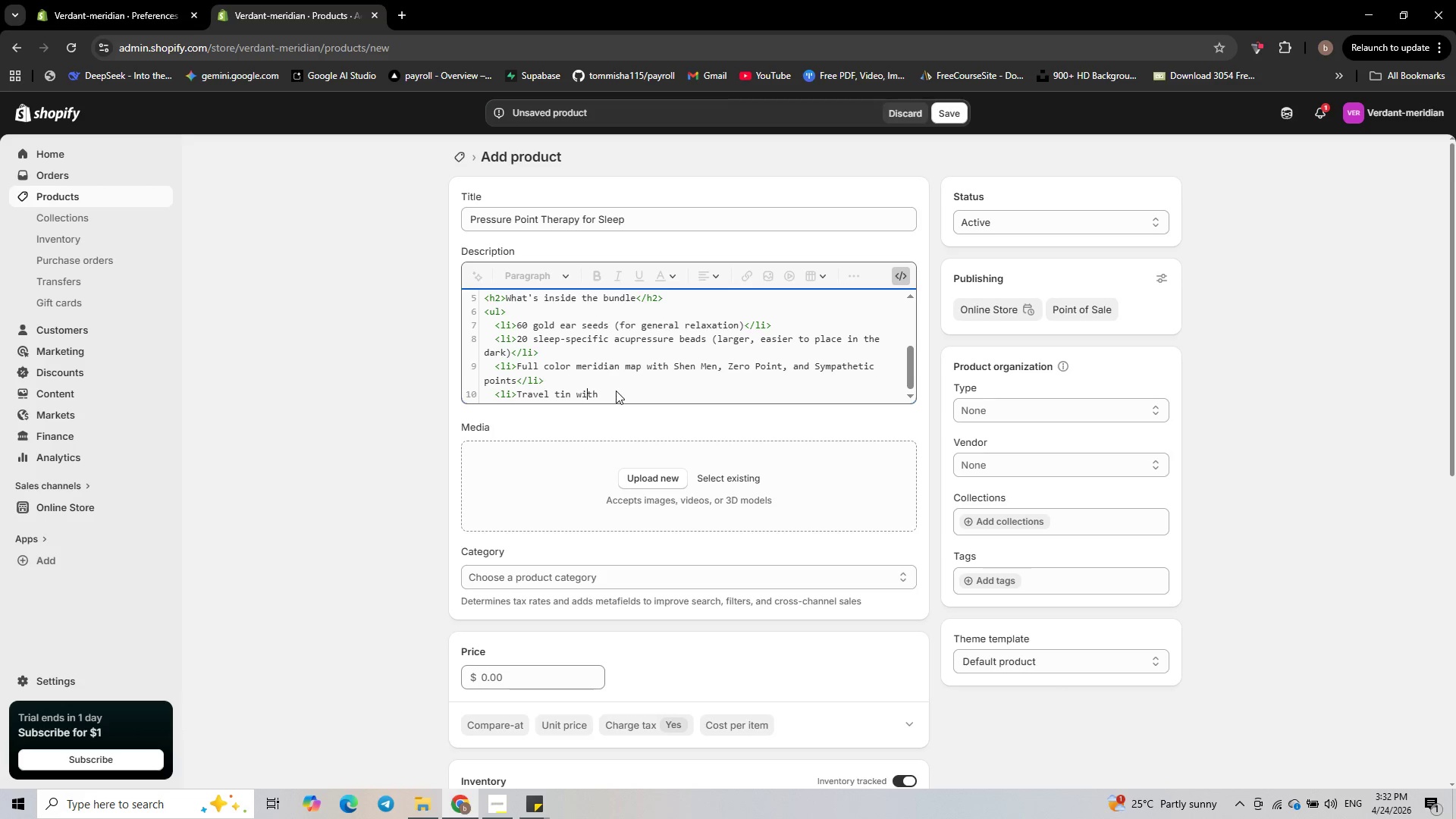 
key(ArrowRight)
 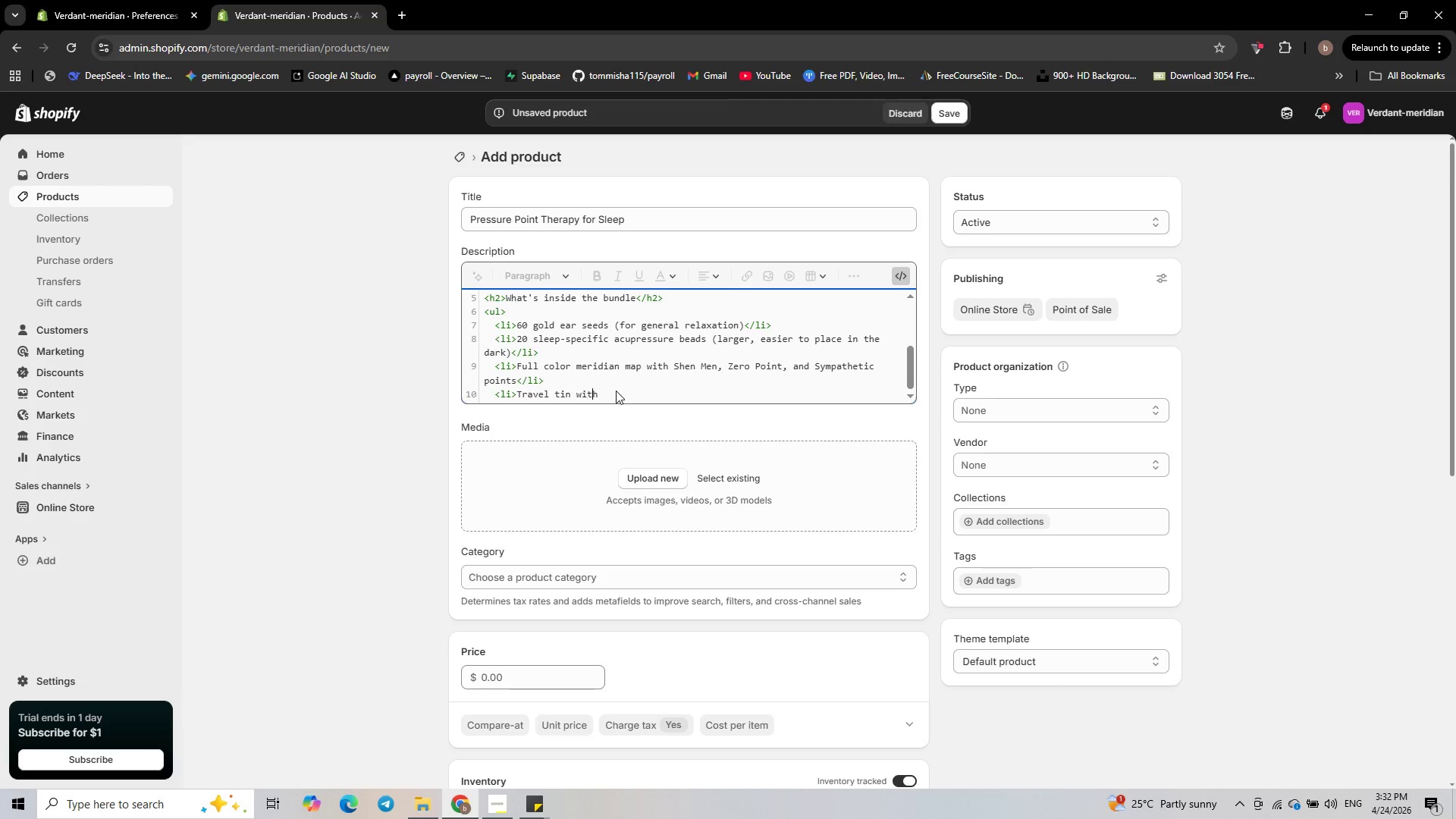 
key(ArrowRight)
 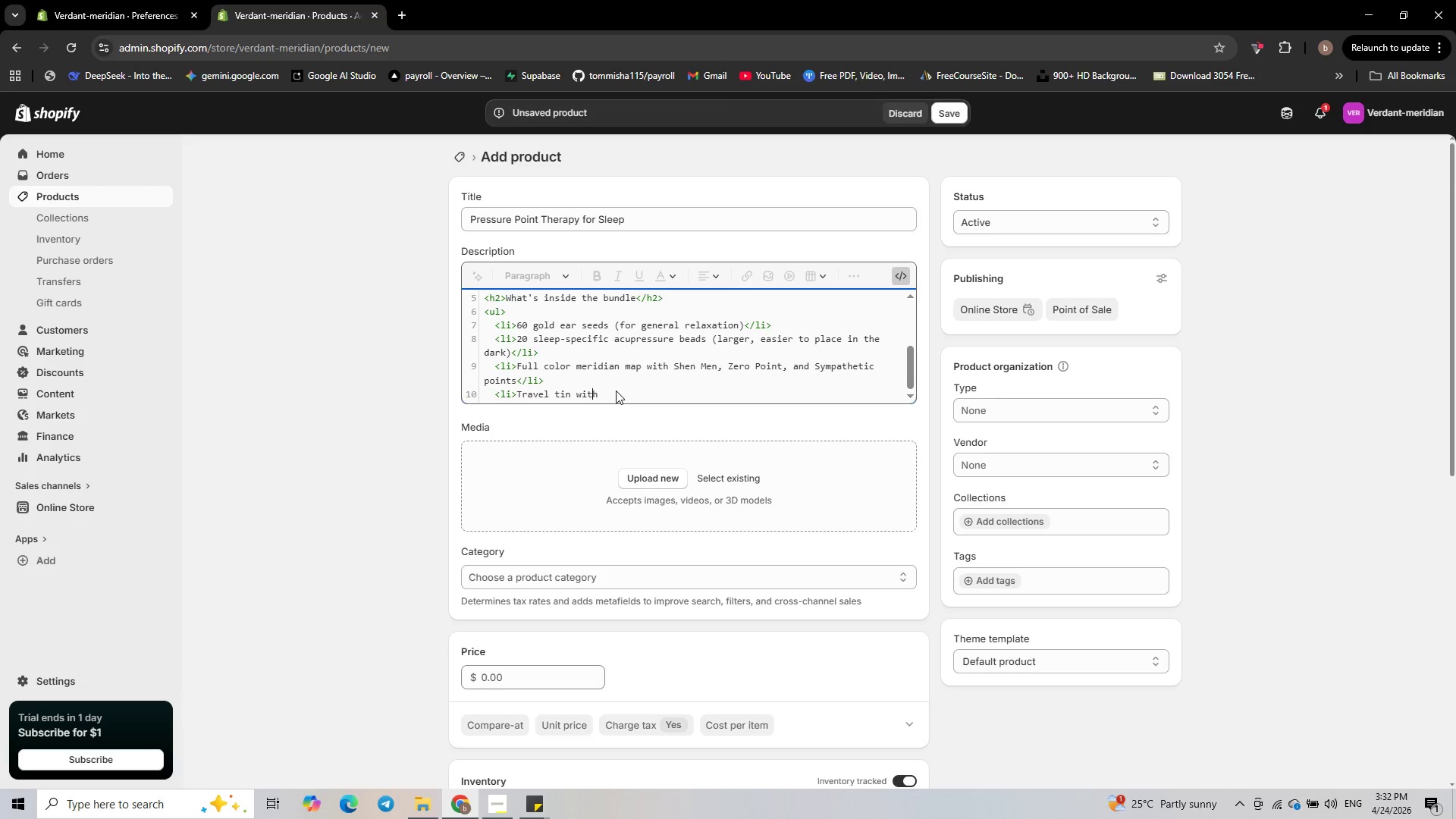 
key(ArrowRight)
 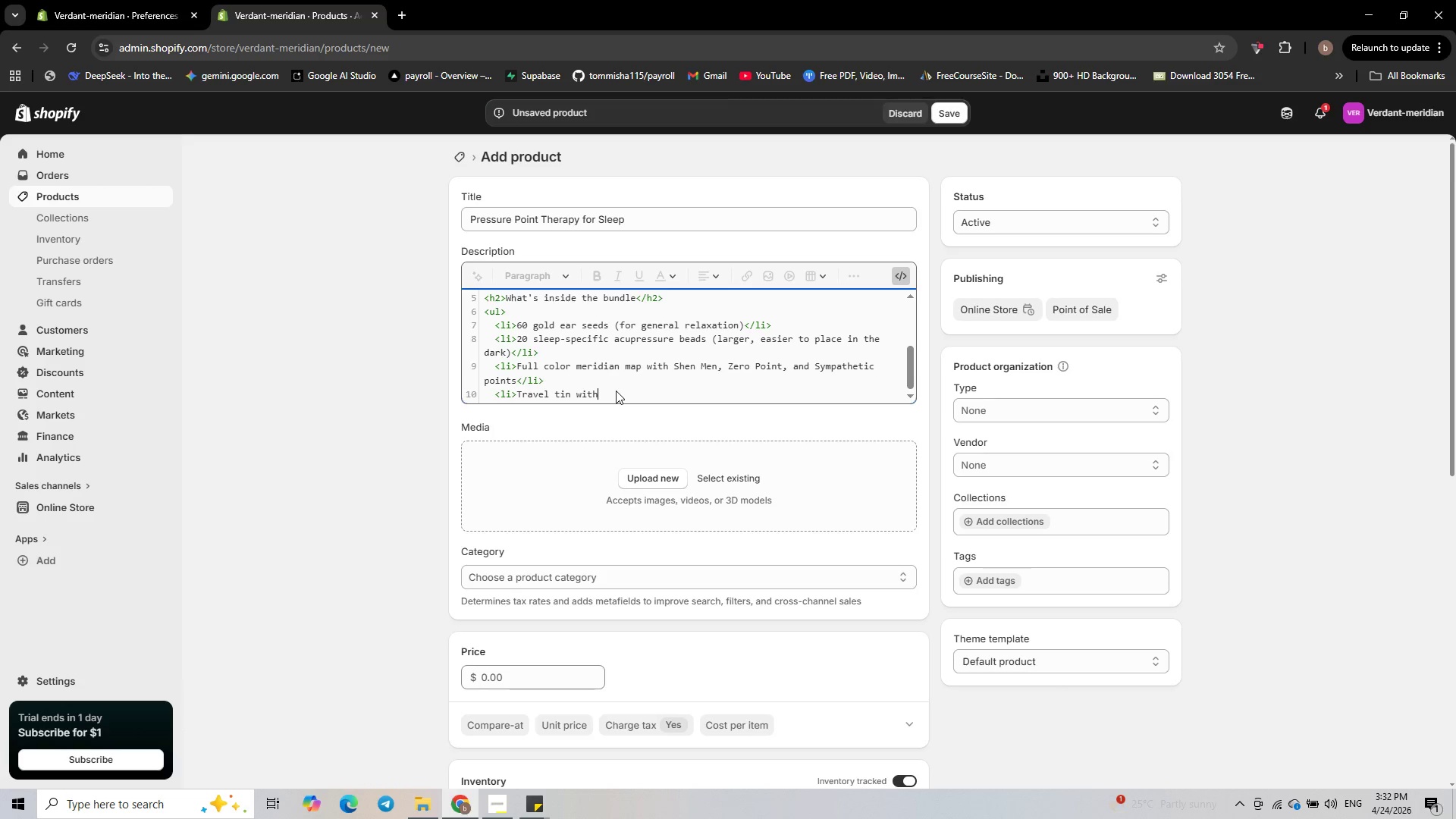 
type( mirror</li>)
 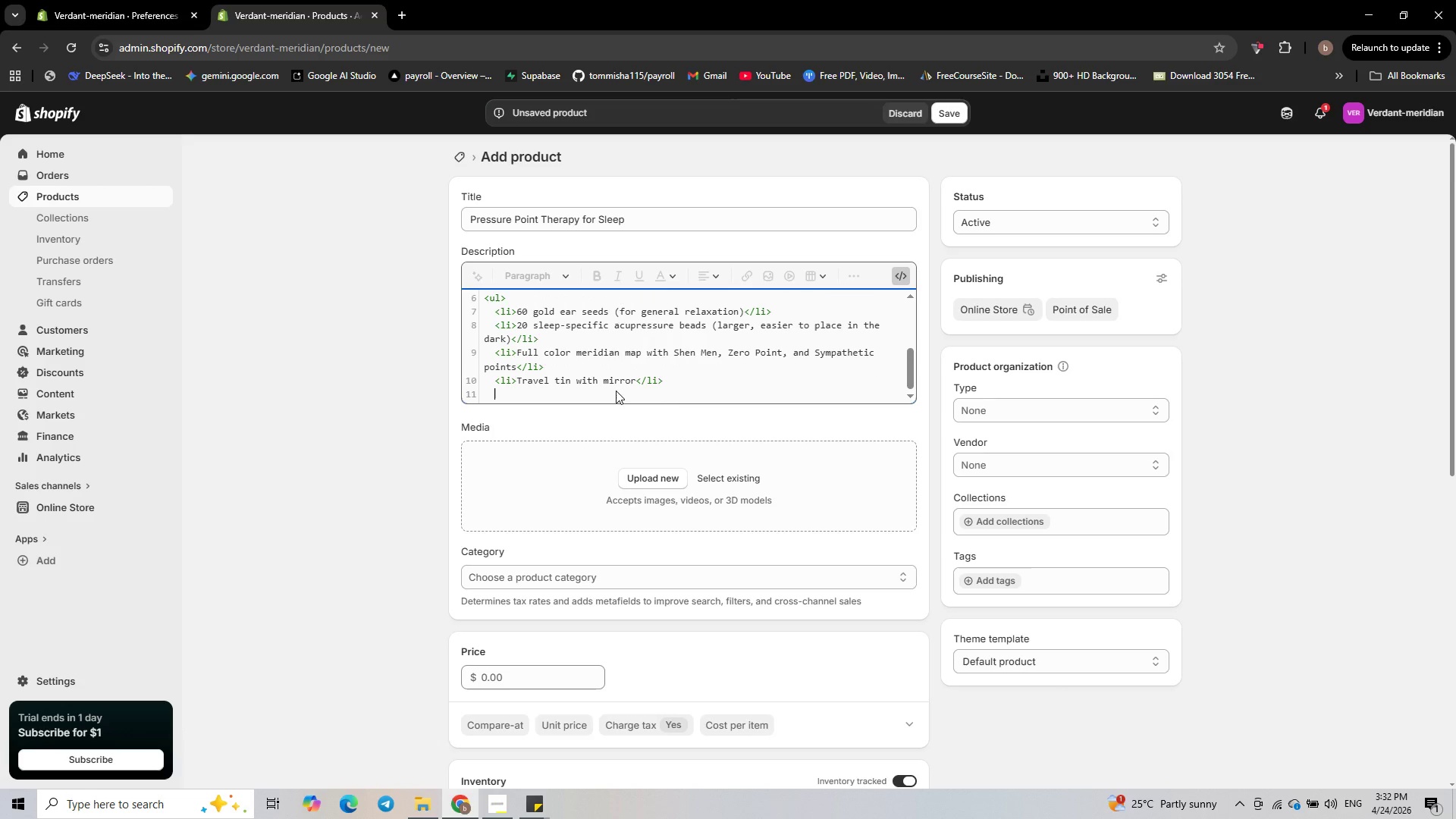 
 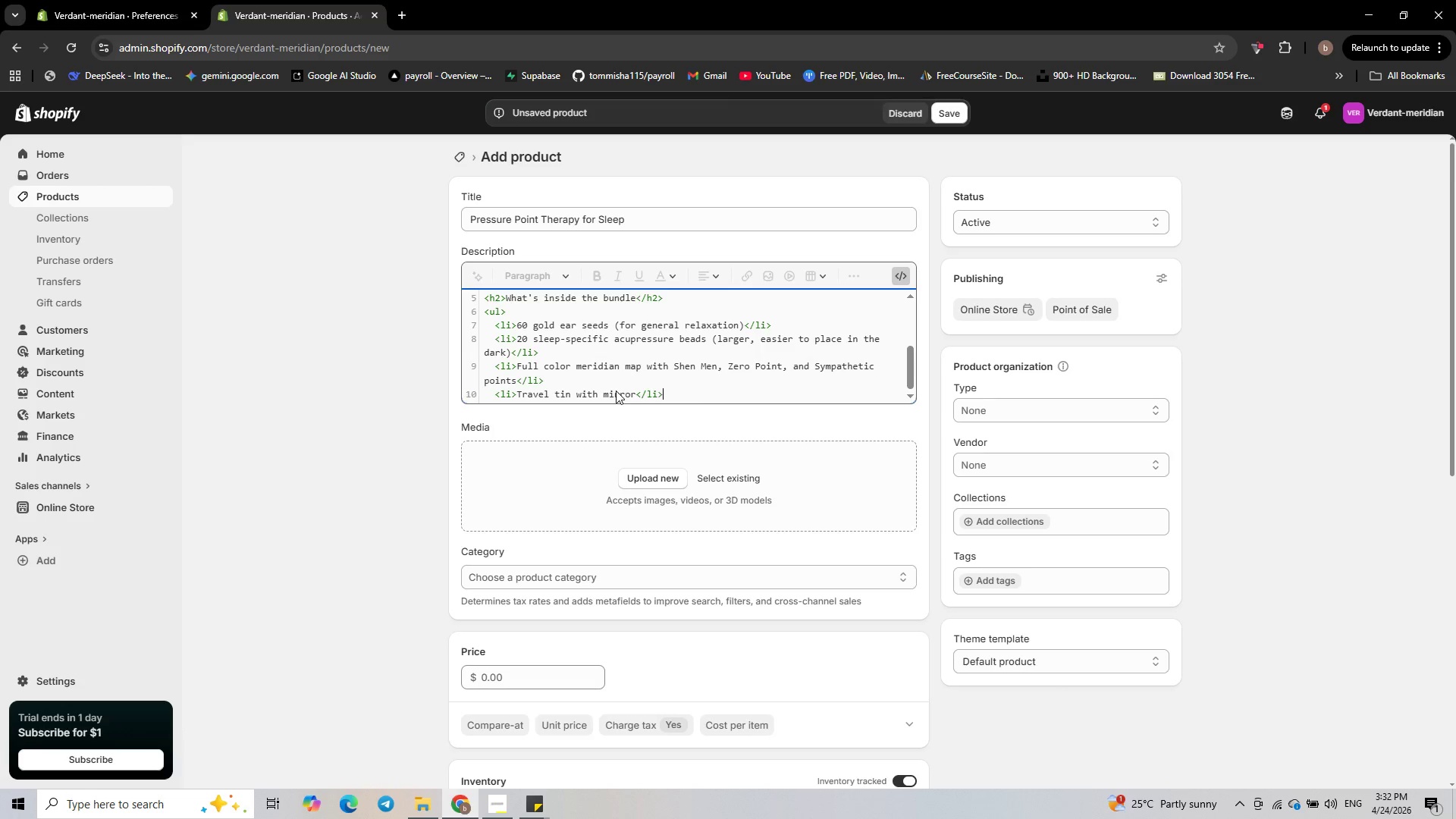 
key(Enter)
 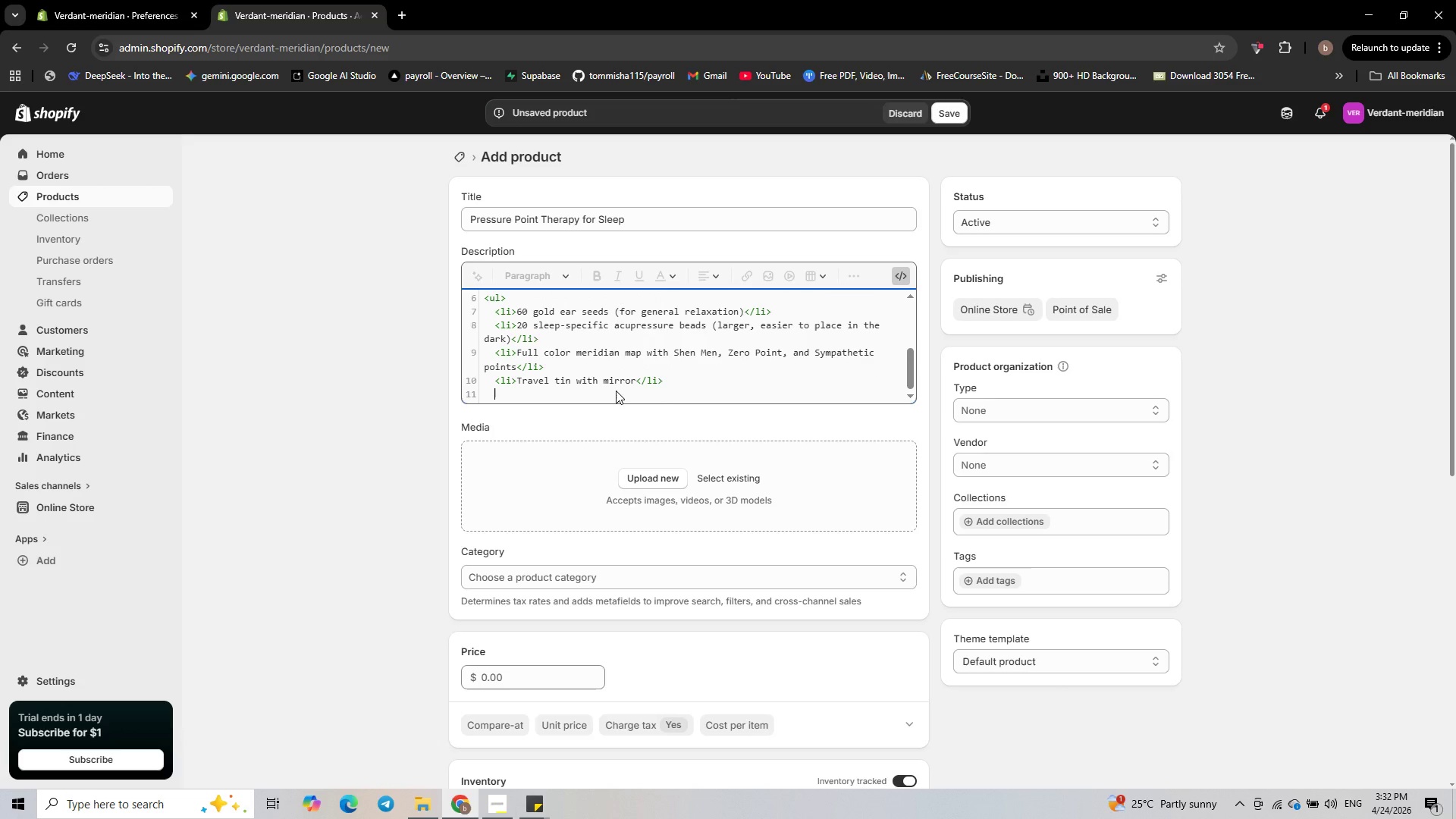 
type(<li>)
 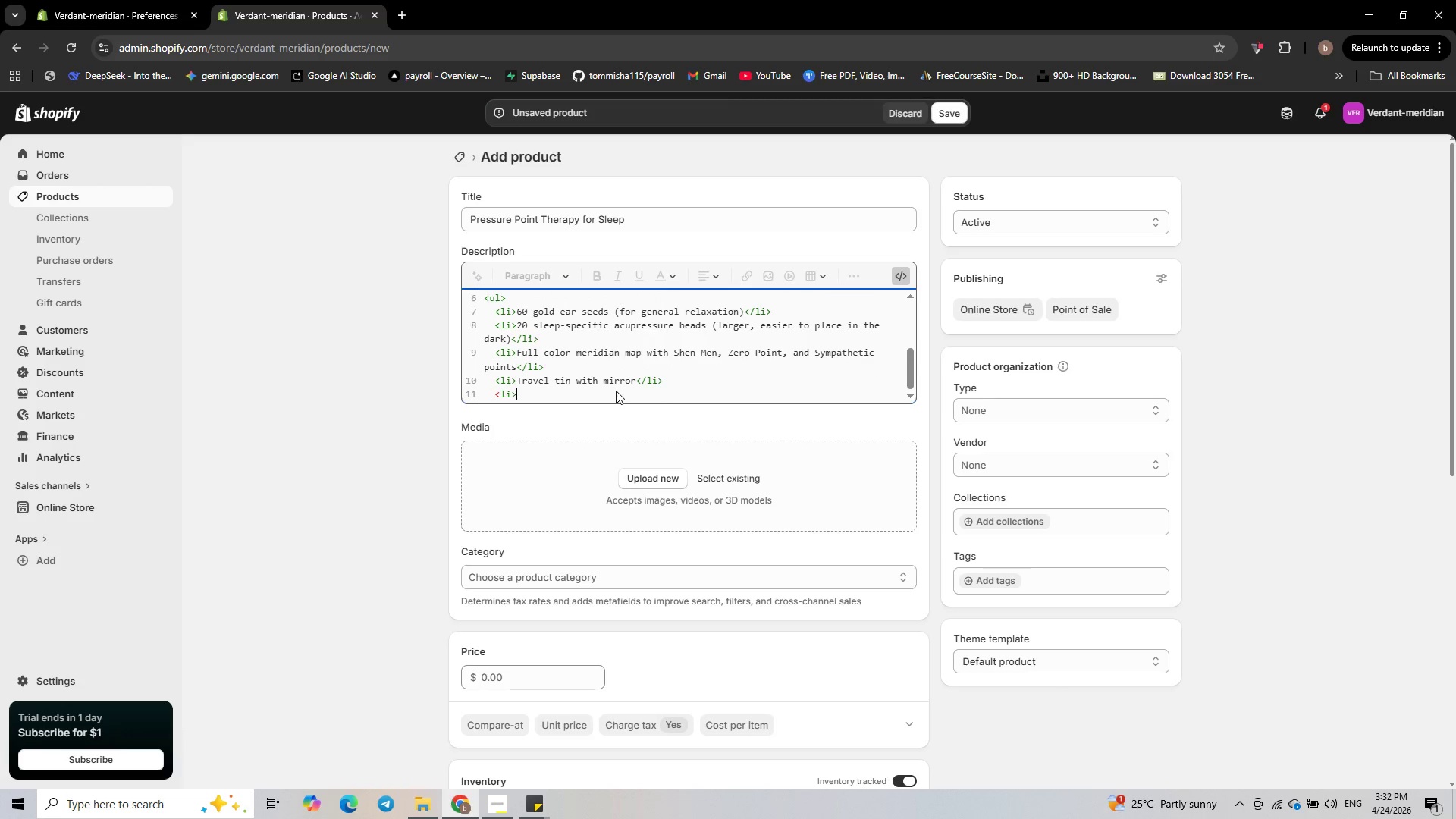 
type(Digital sleep tracking guide (PDF download link)
 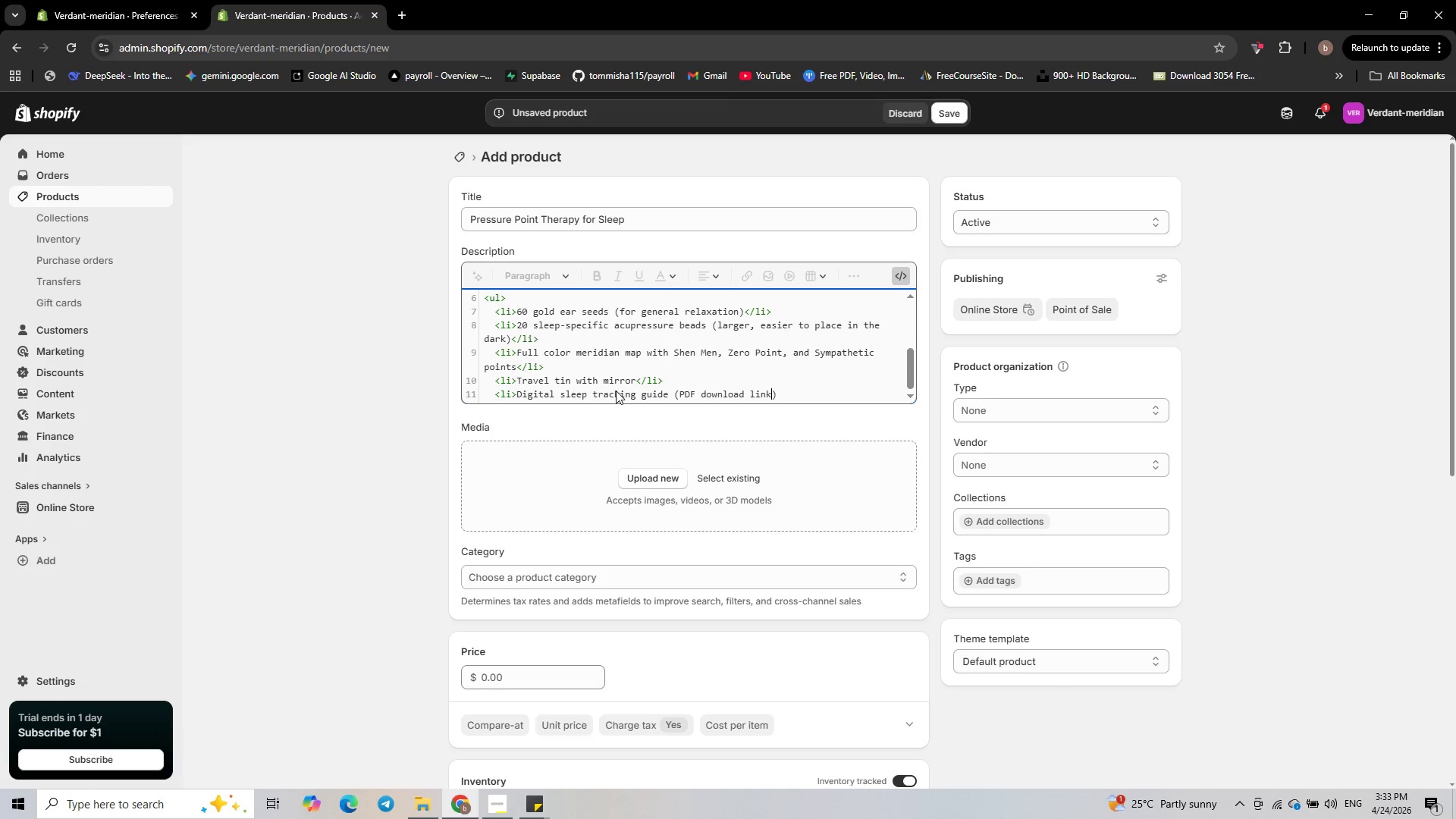 
key(ArrowRight)
 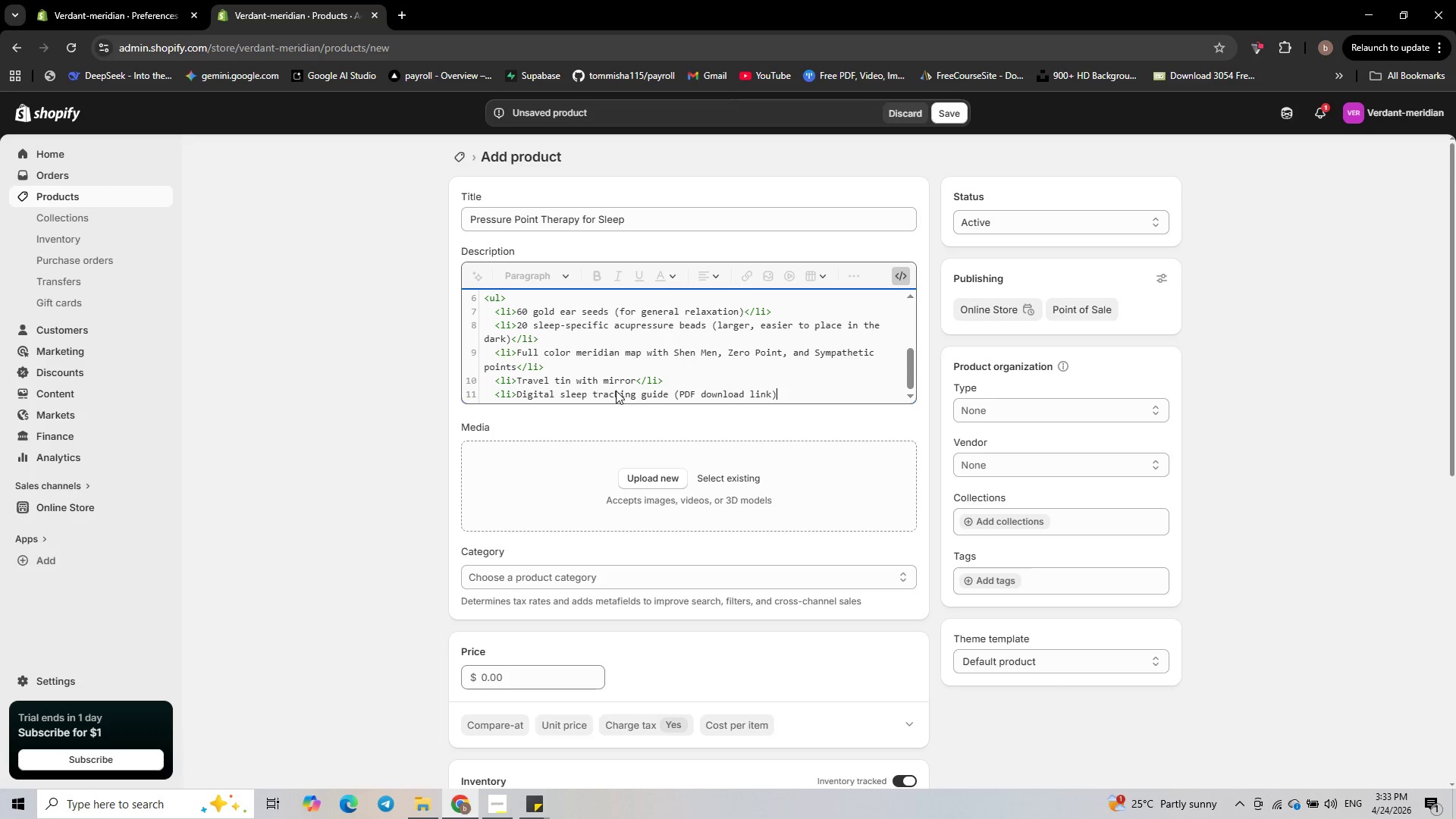 
type(</li>)
 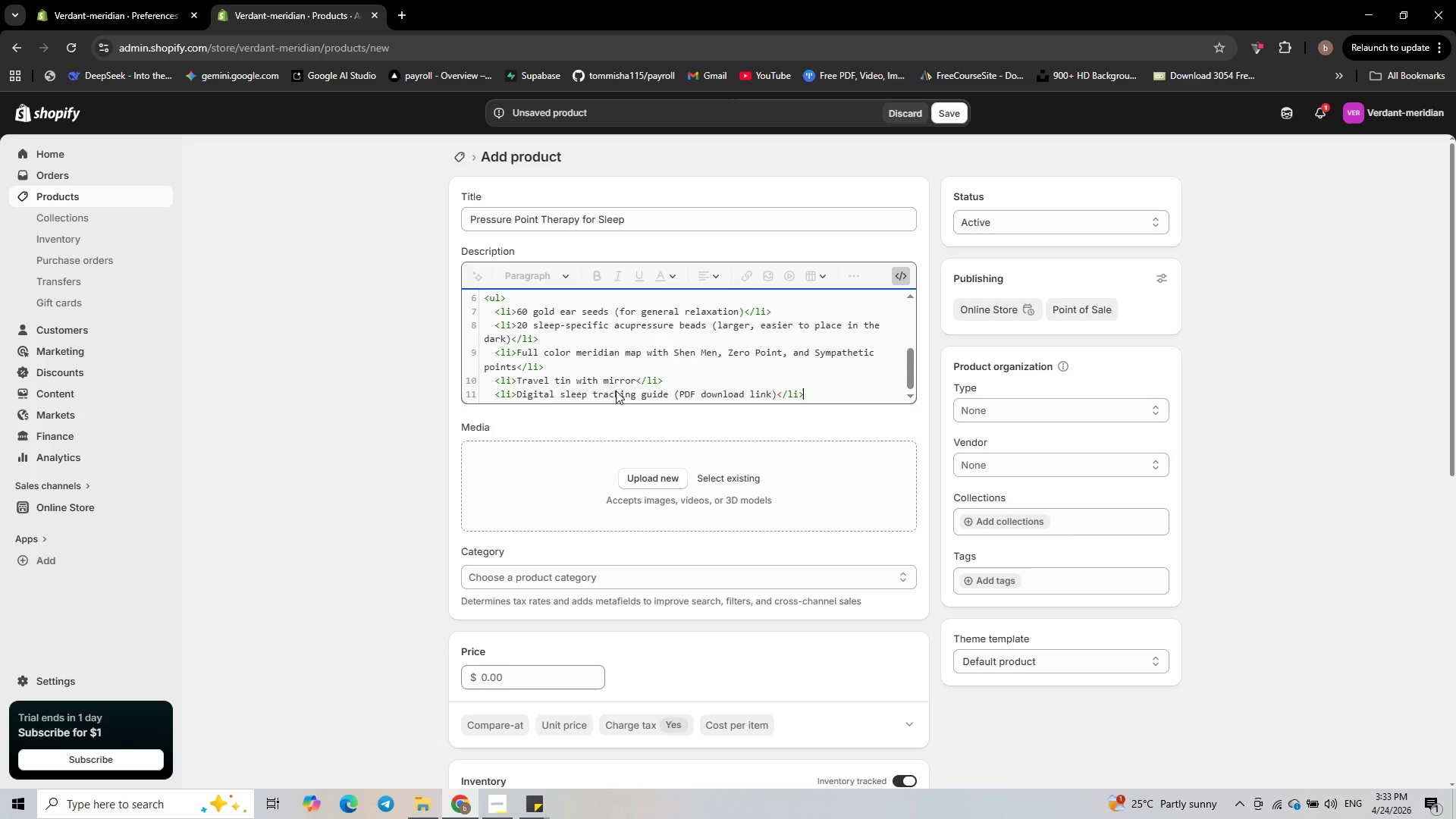 
key(Enter)
 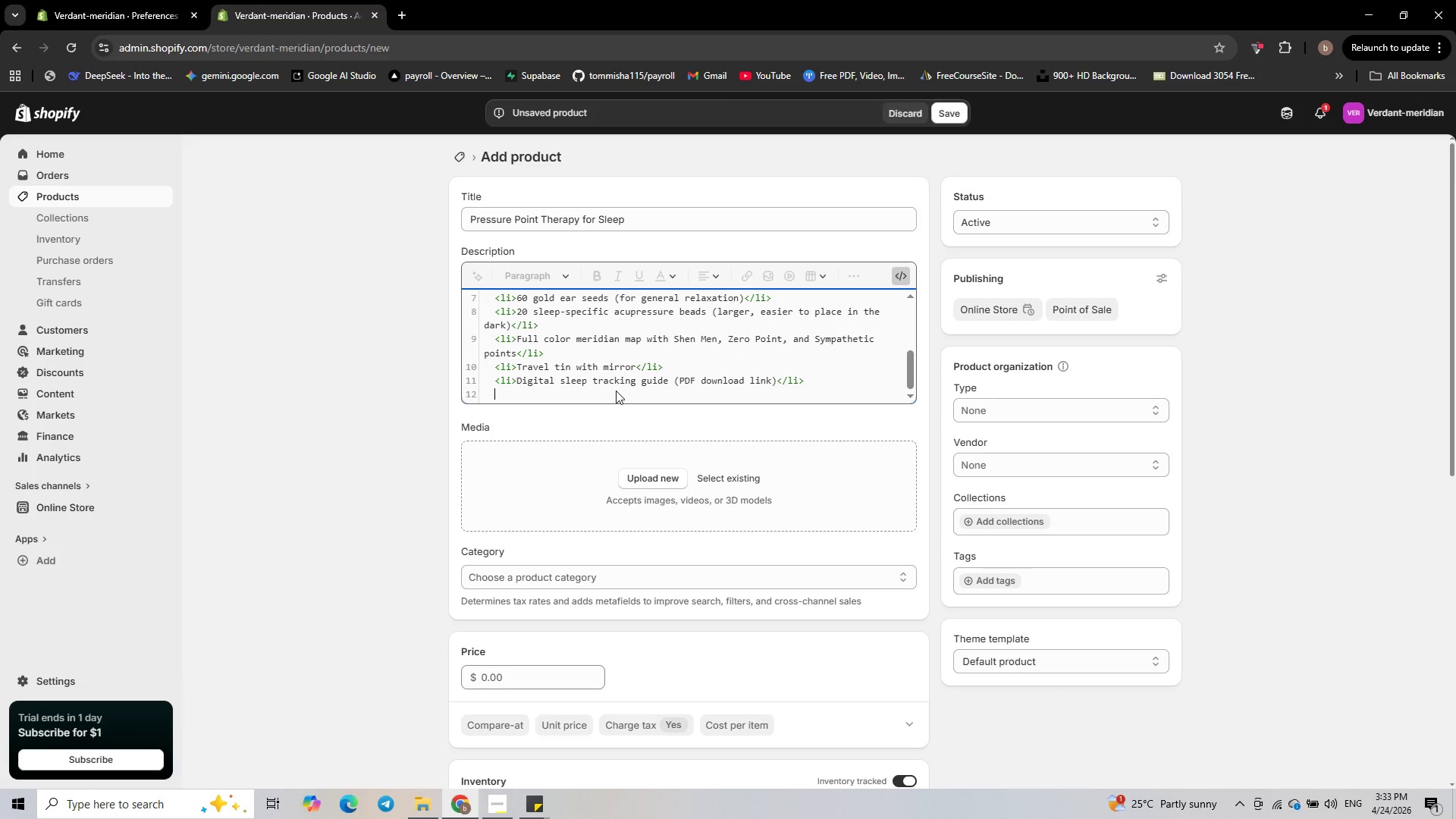 
type(</ul>)
 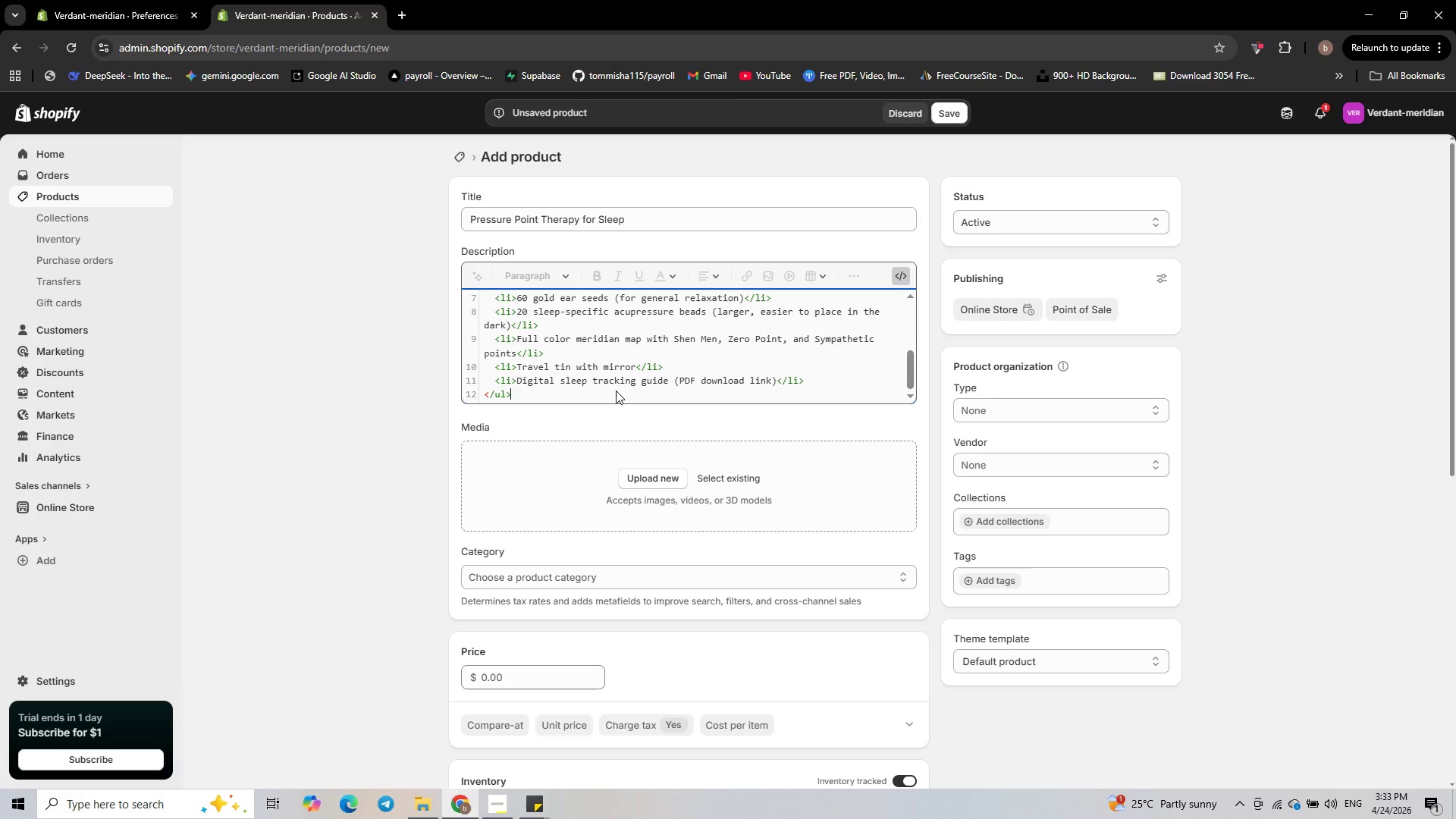 
key(Enter)
 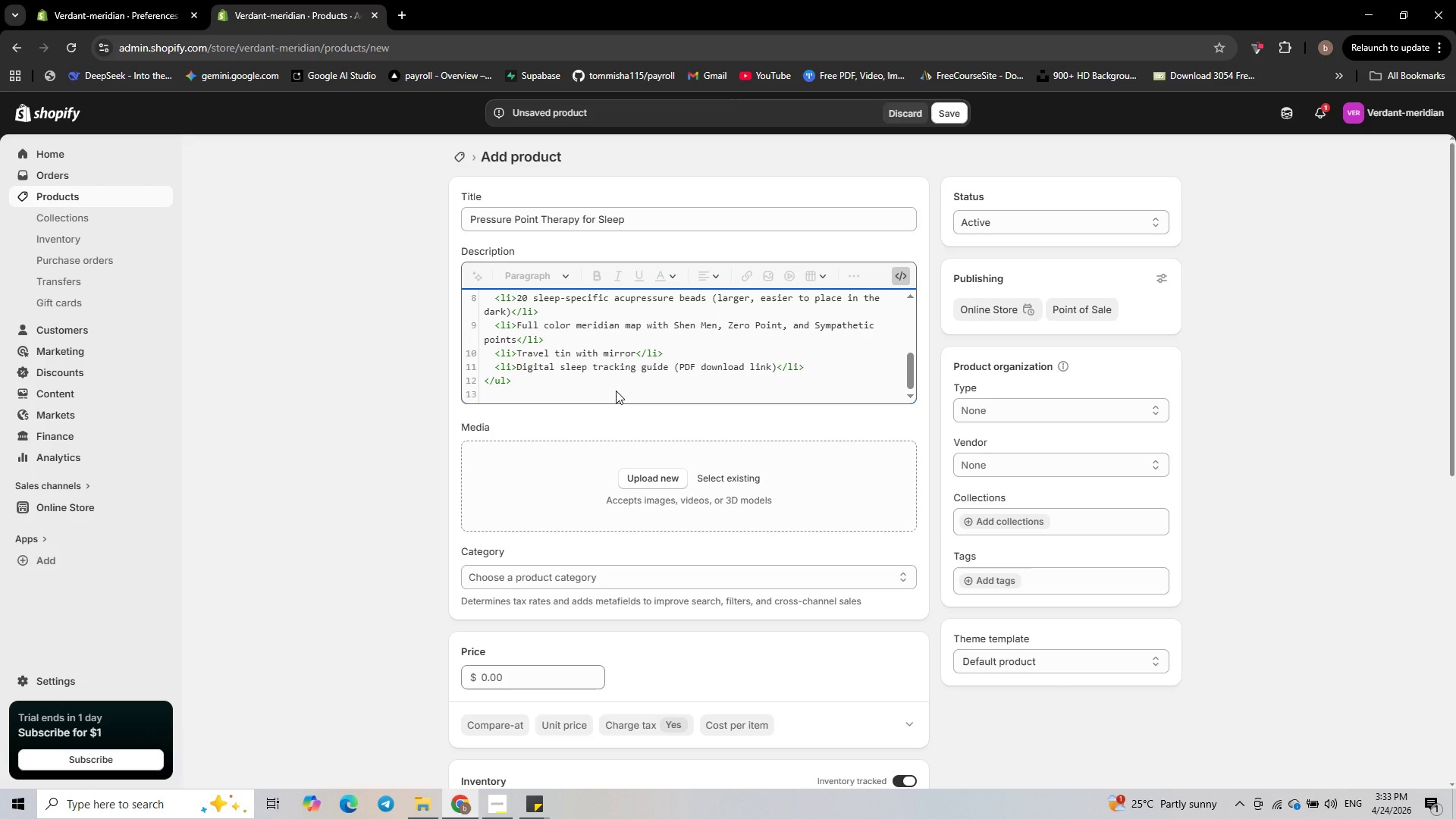 
wait(5.09)
 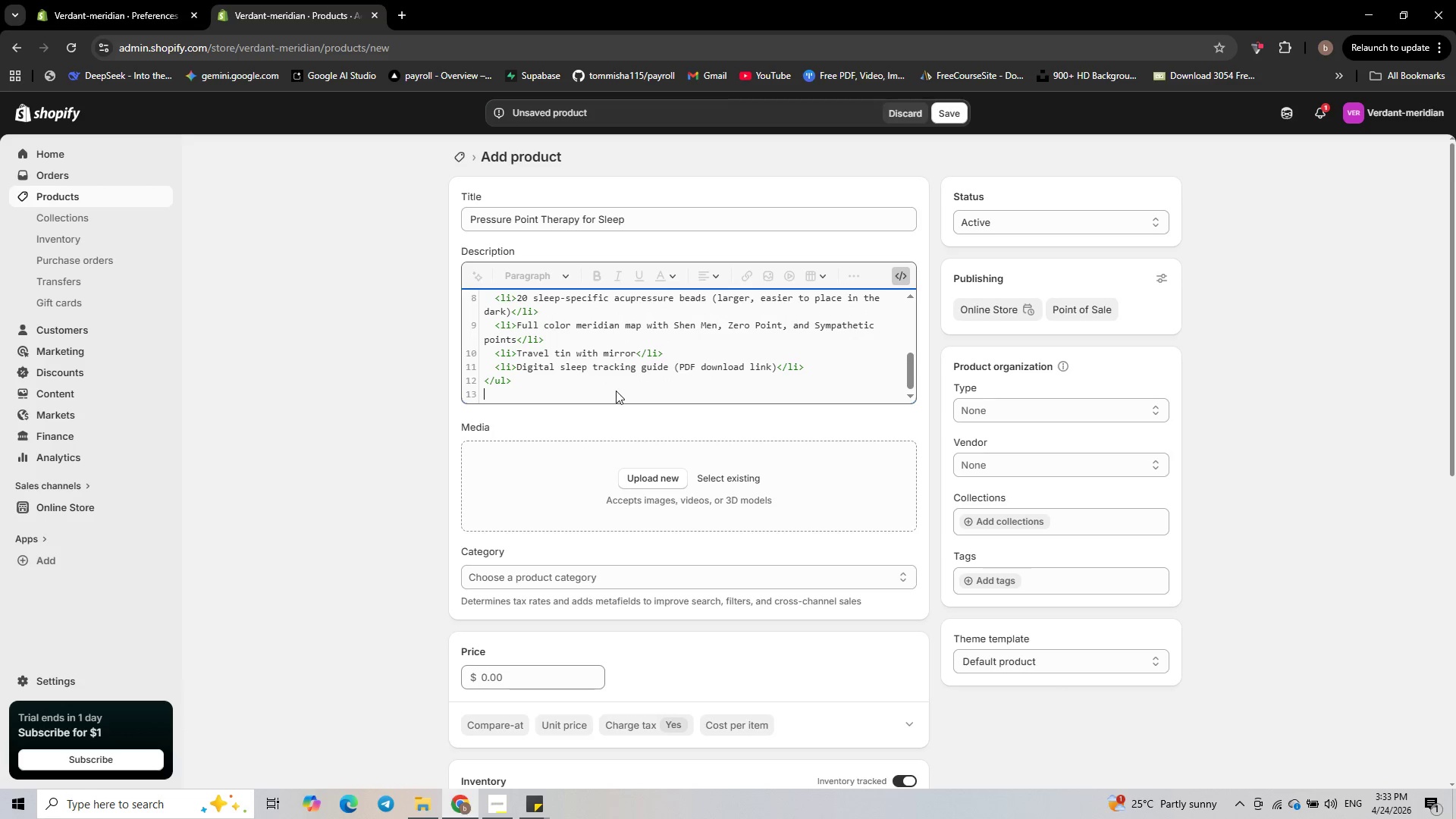 
type(<h2)
 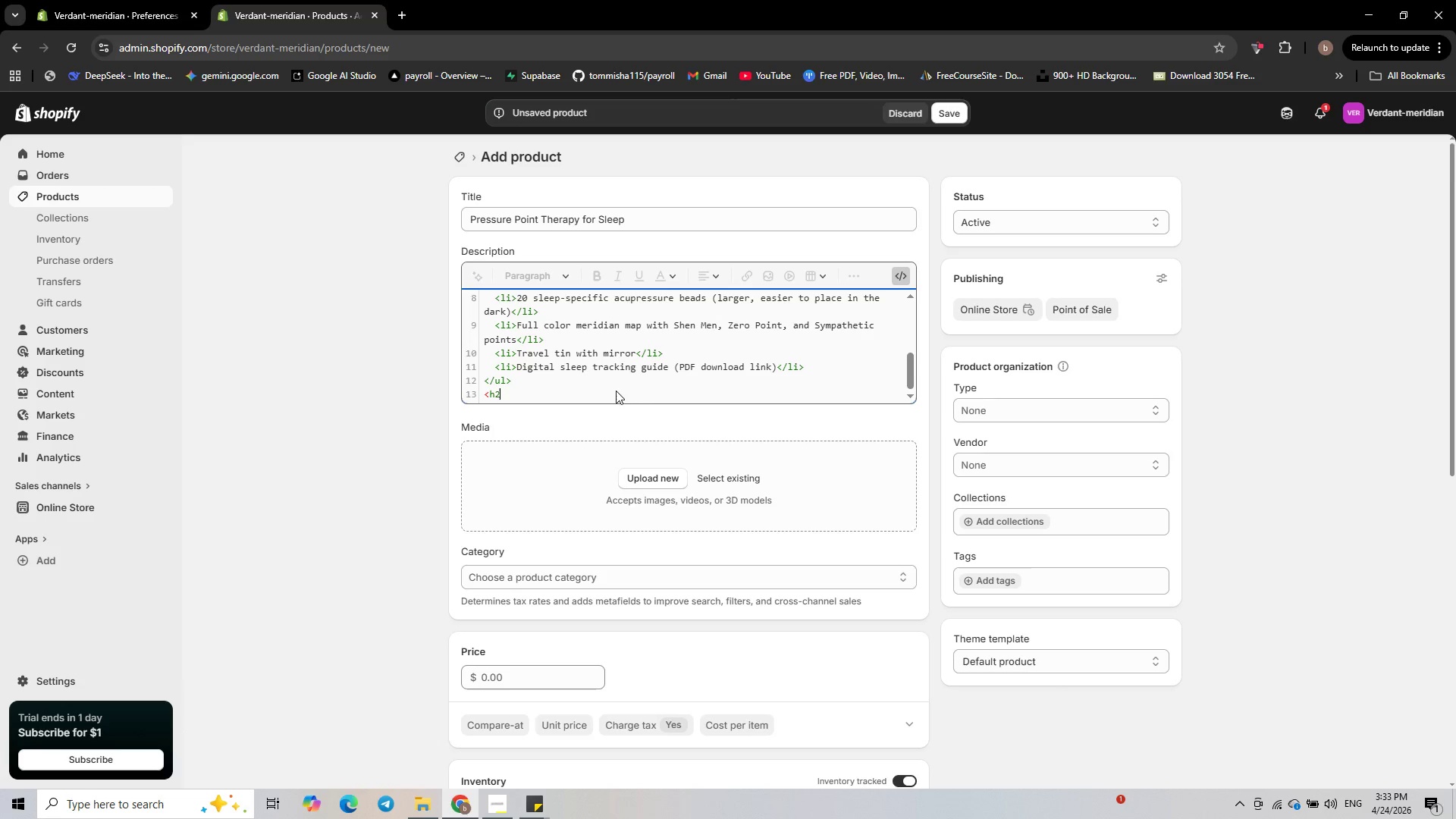 
wait(5.39)
 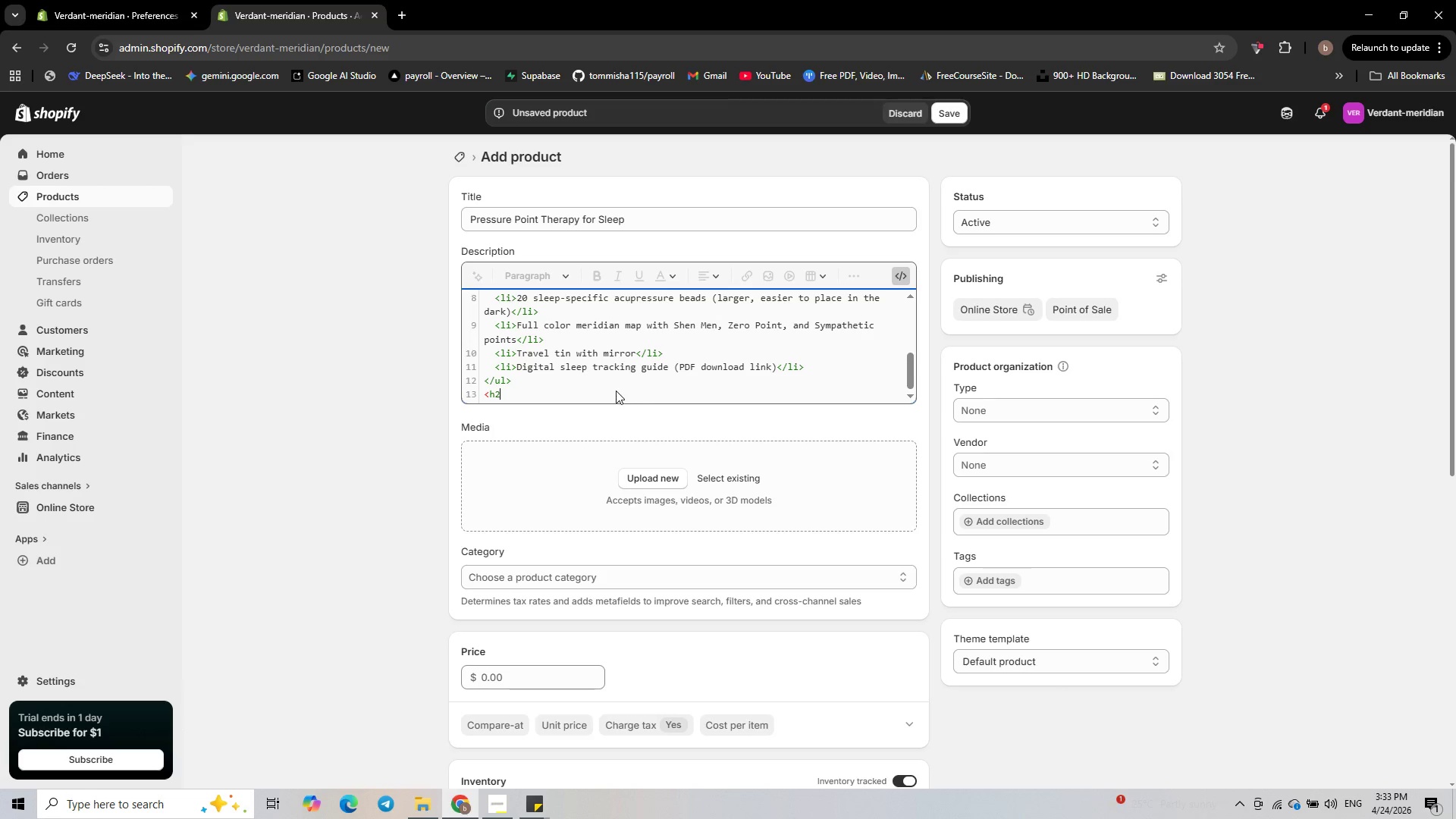 
key(Shift+Period)
 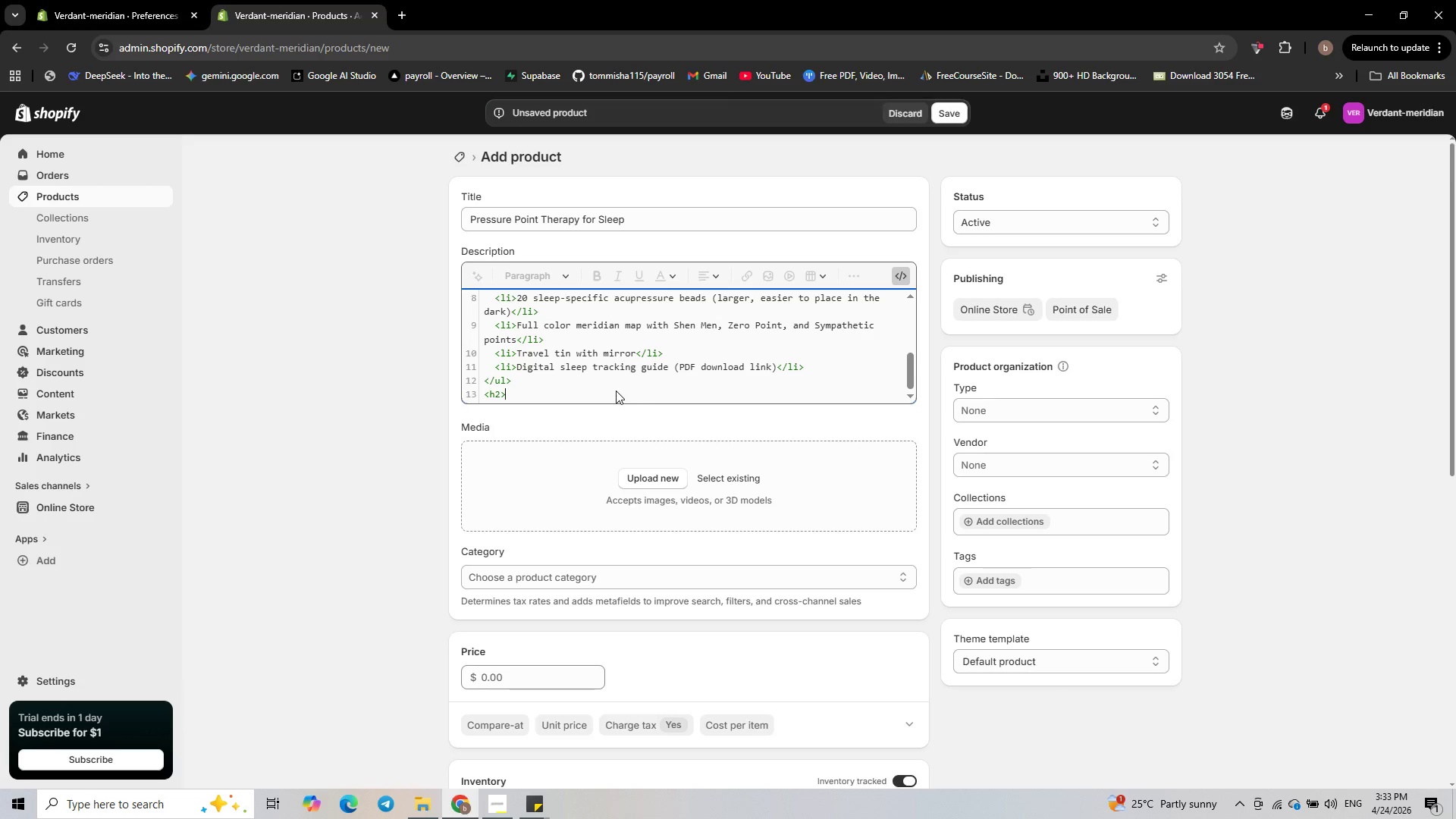 
type(How it works<)
 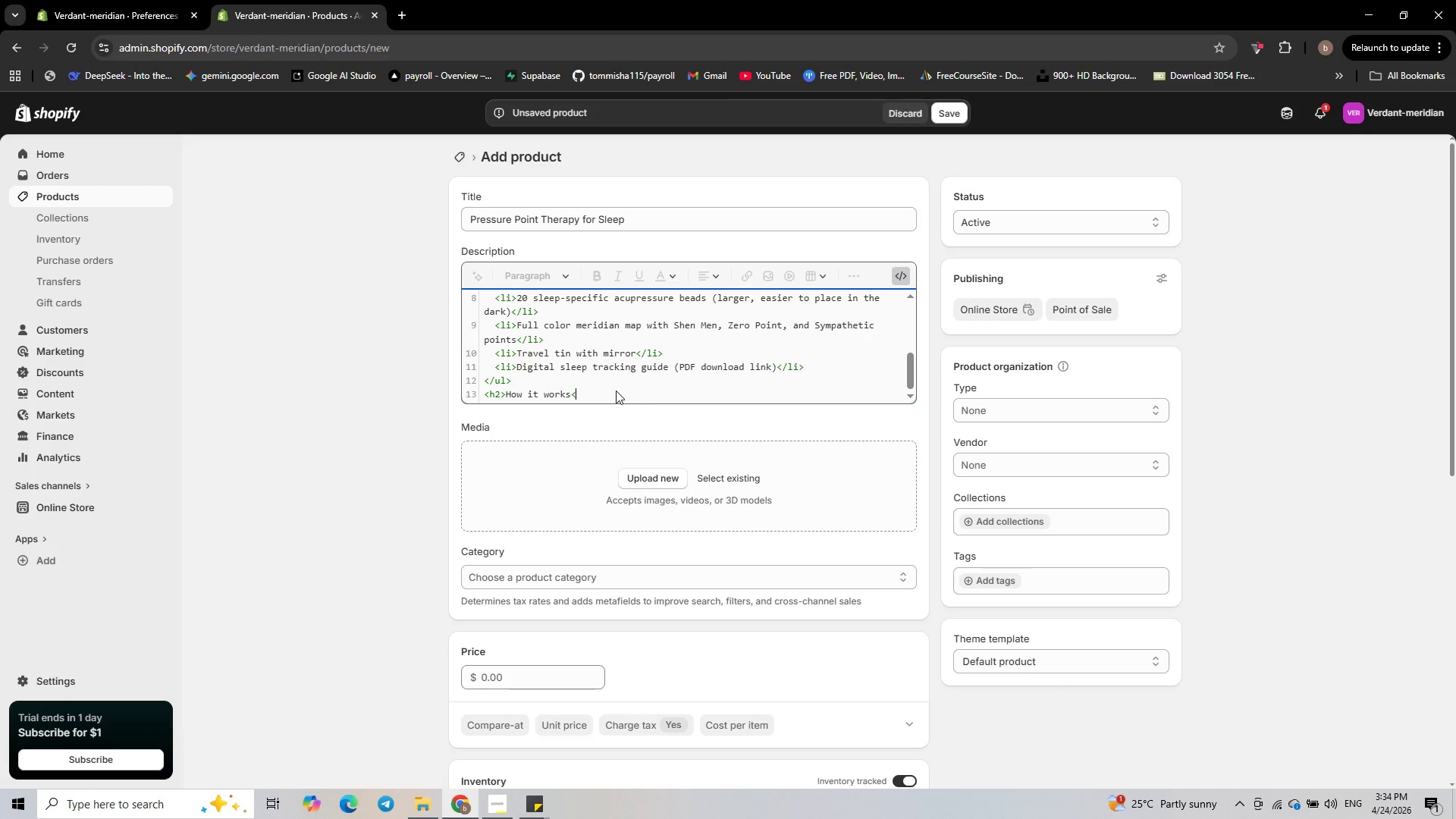 
hold_key(key=ShiftLeft, duration=1.26)
 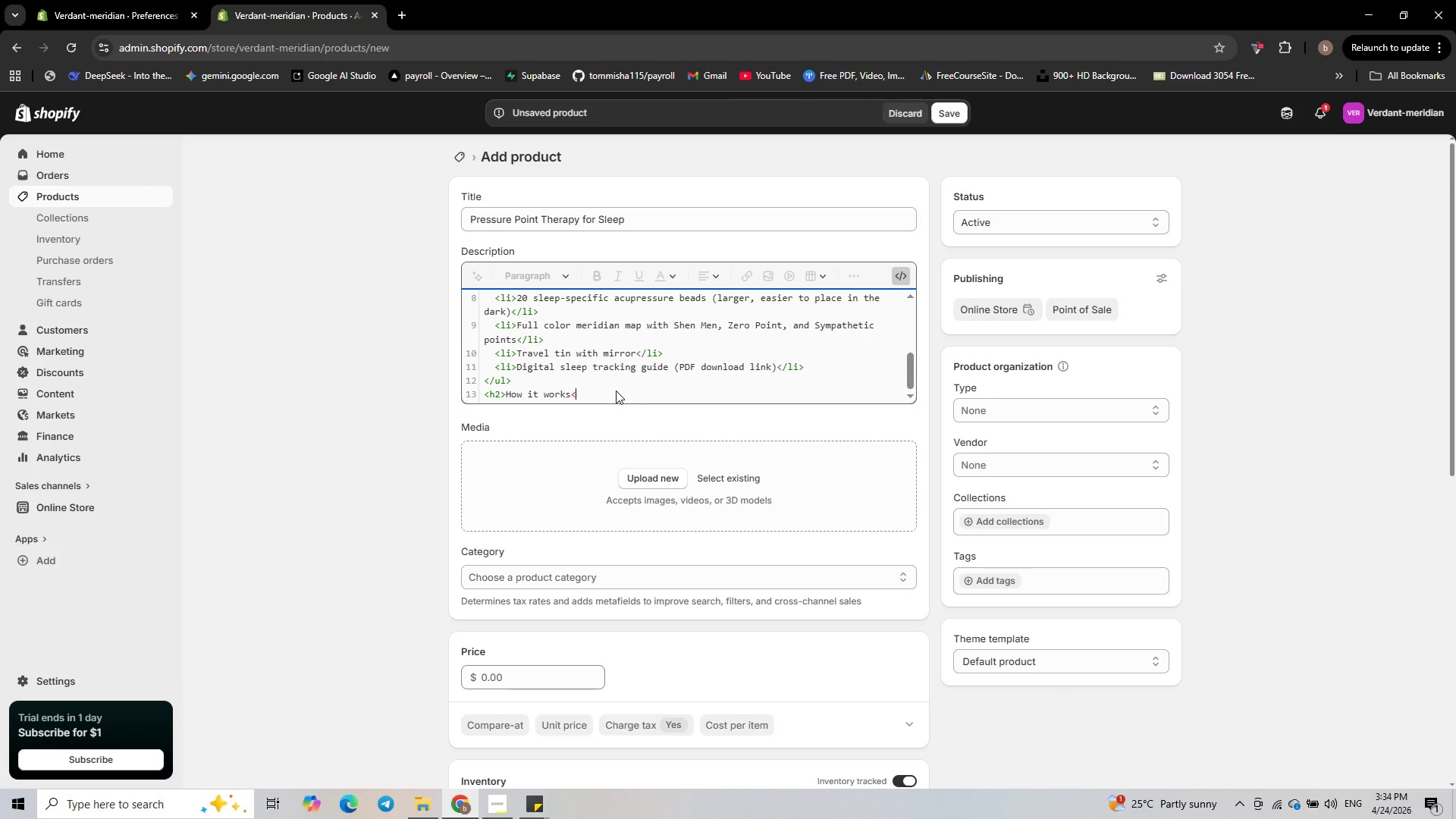 
type(/h2>)
 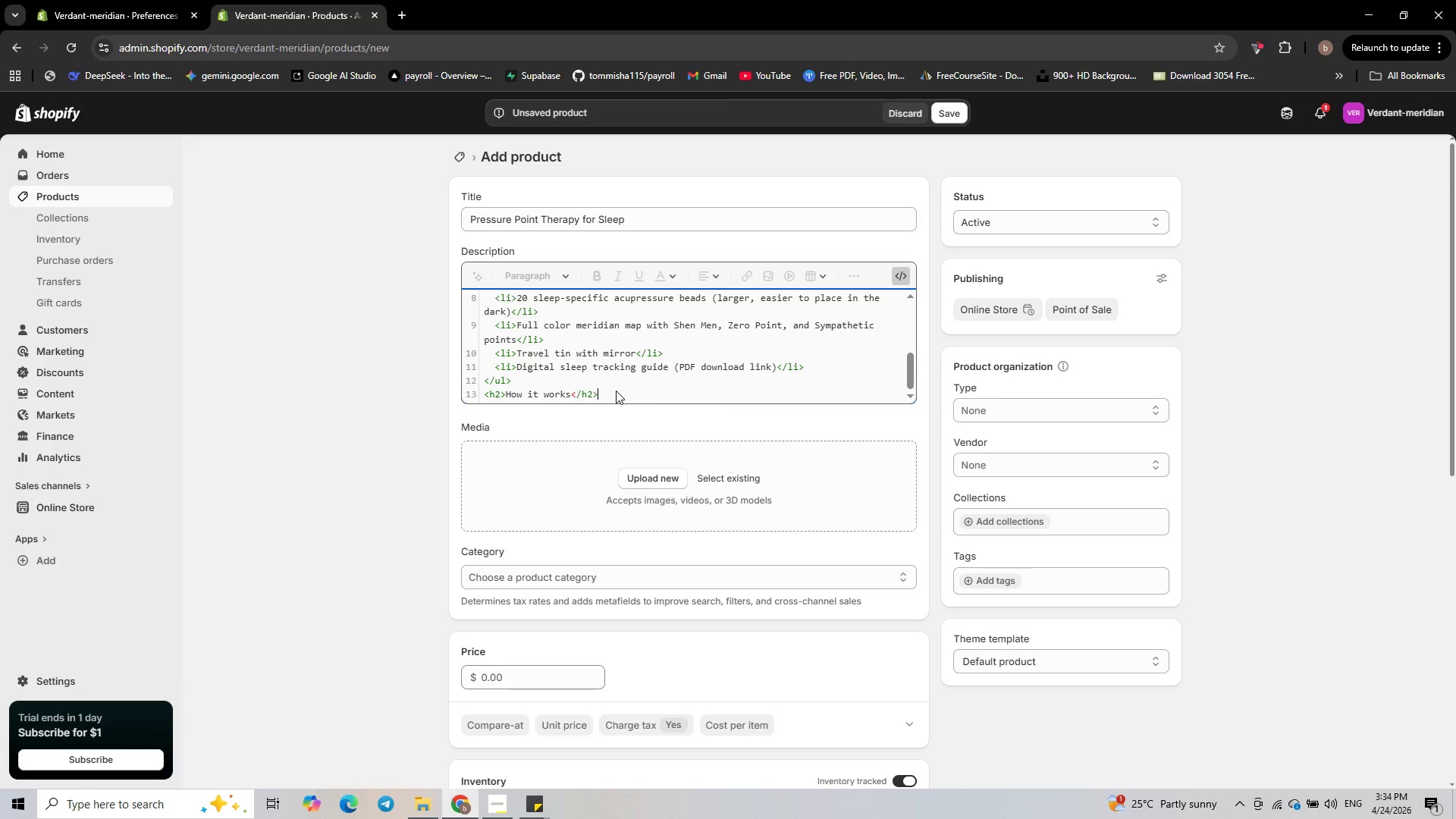 
key(ArrowLeft)
 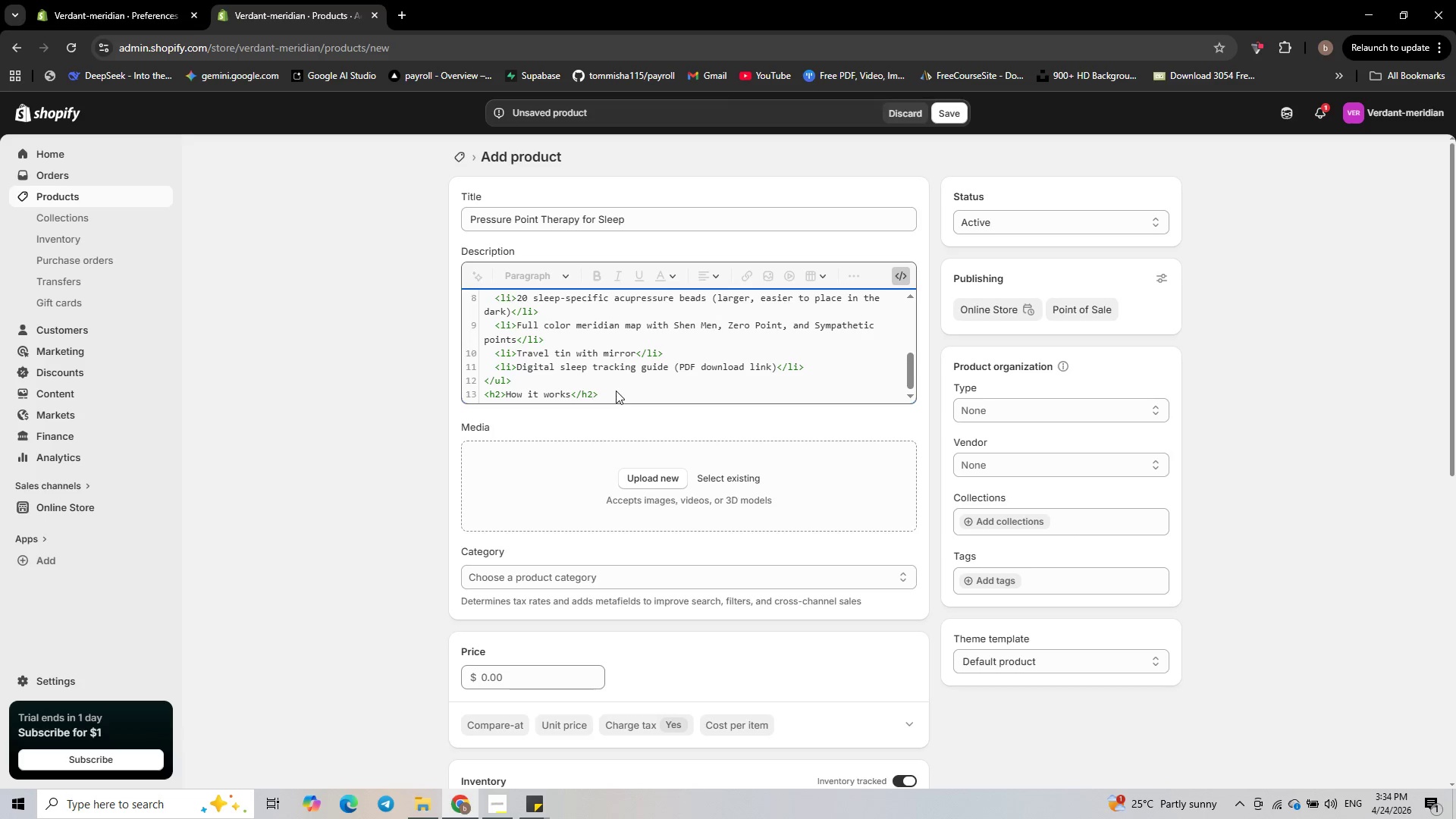 
key(Backspace)
 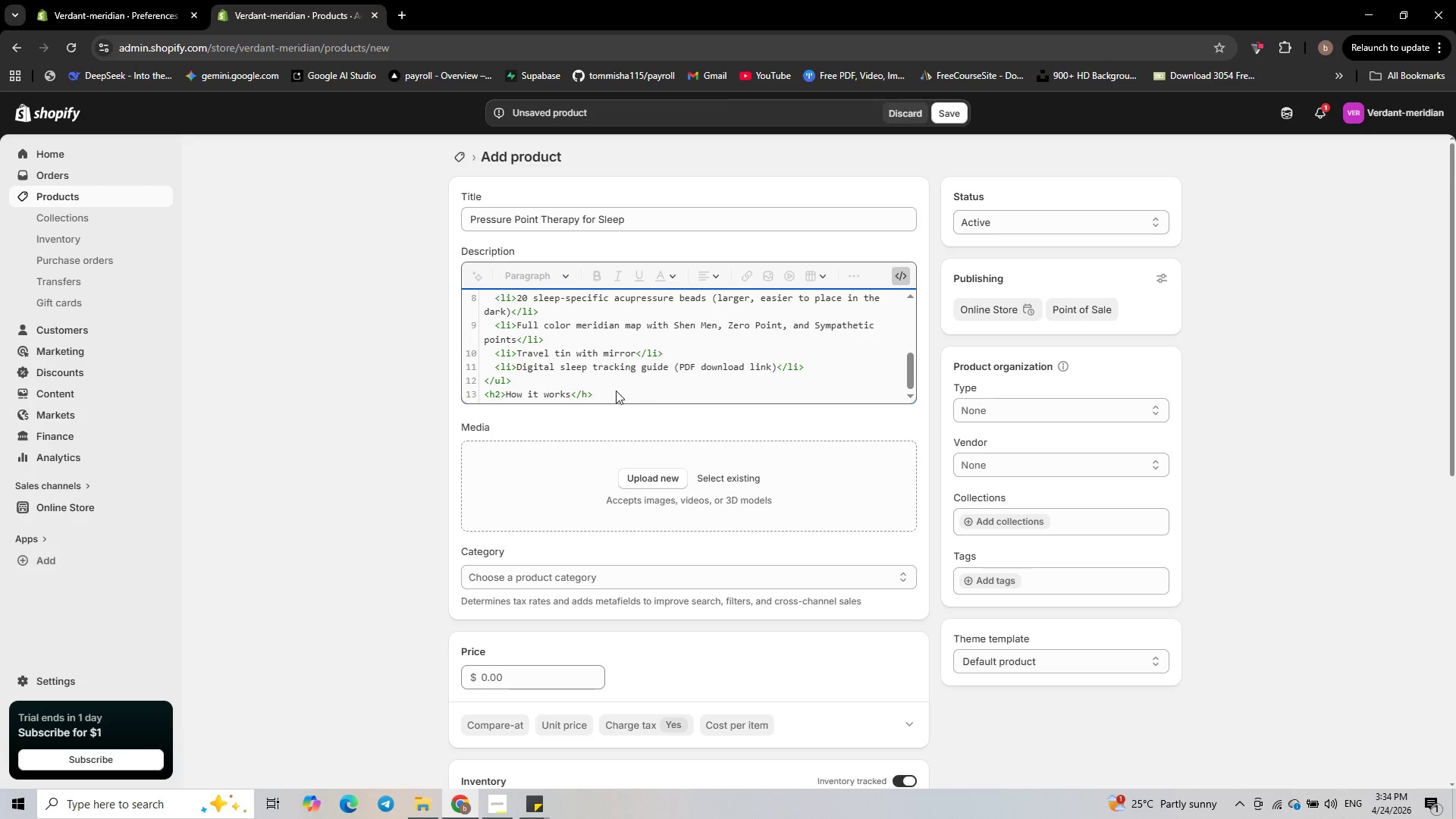 
key(3)
 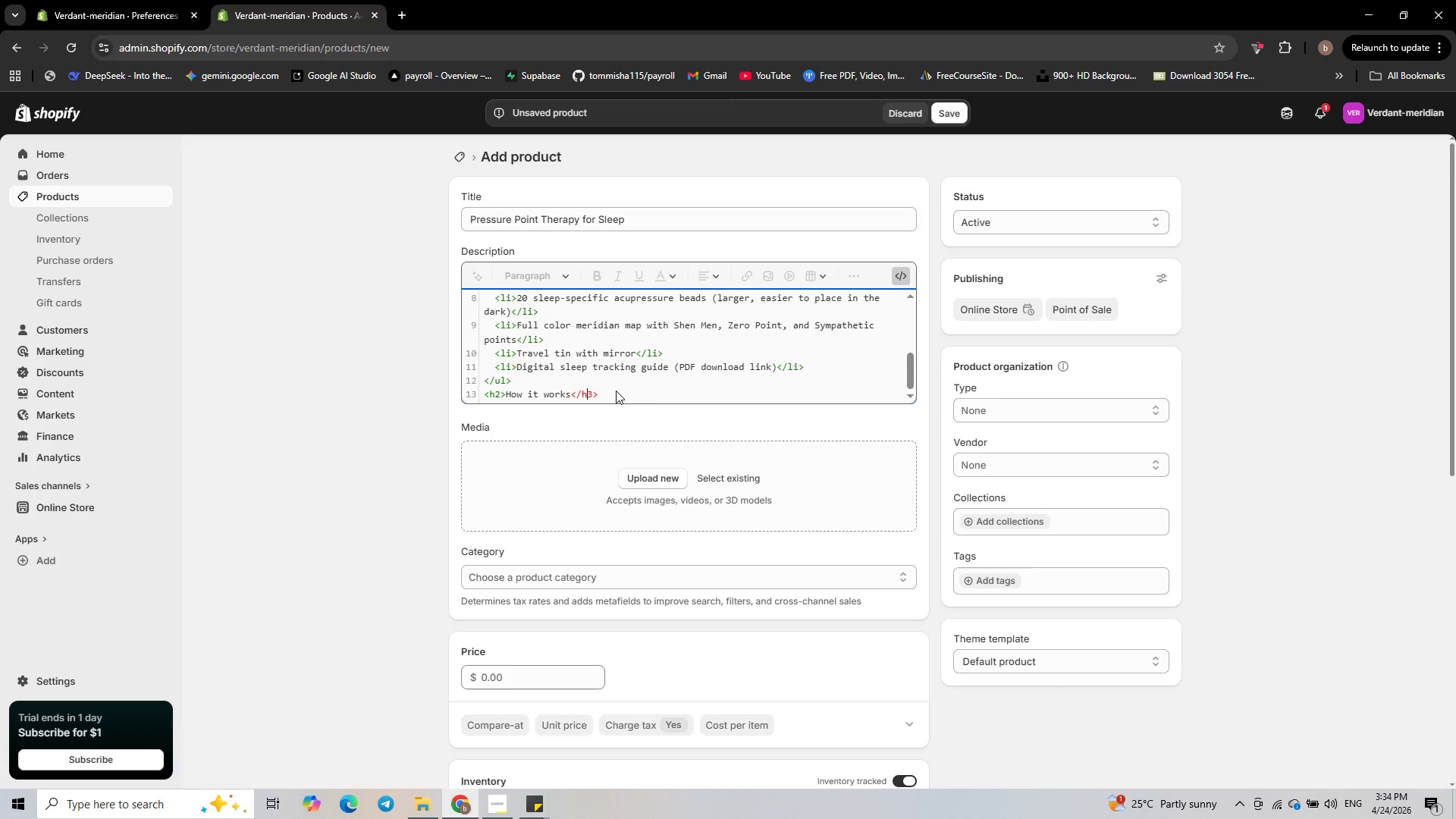 
key(ArrowLeft)
 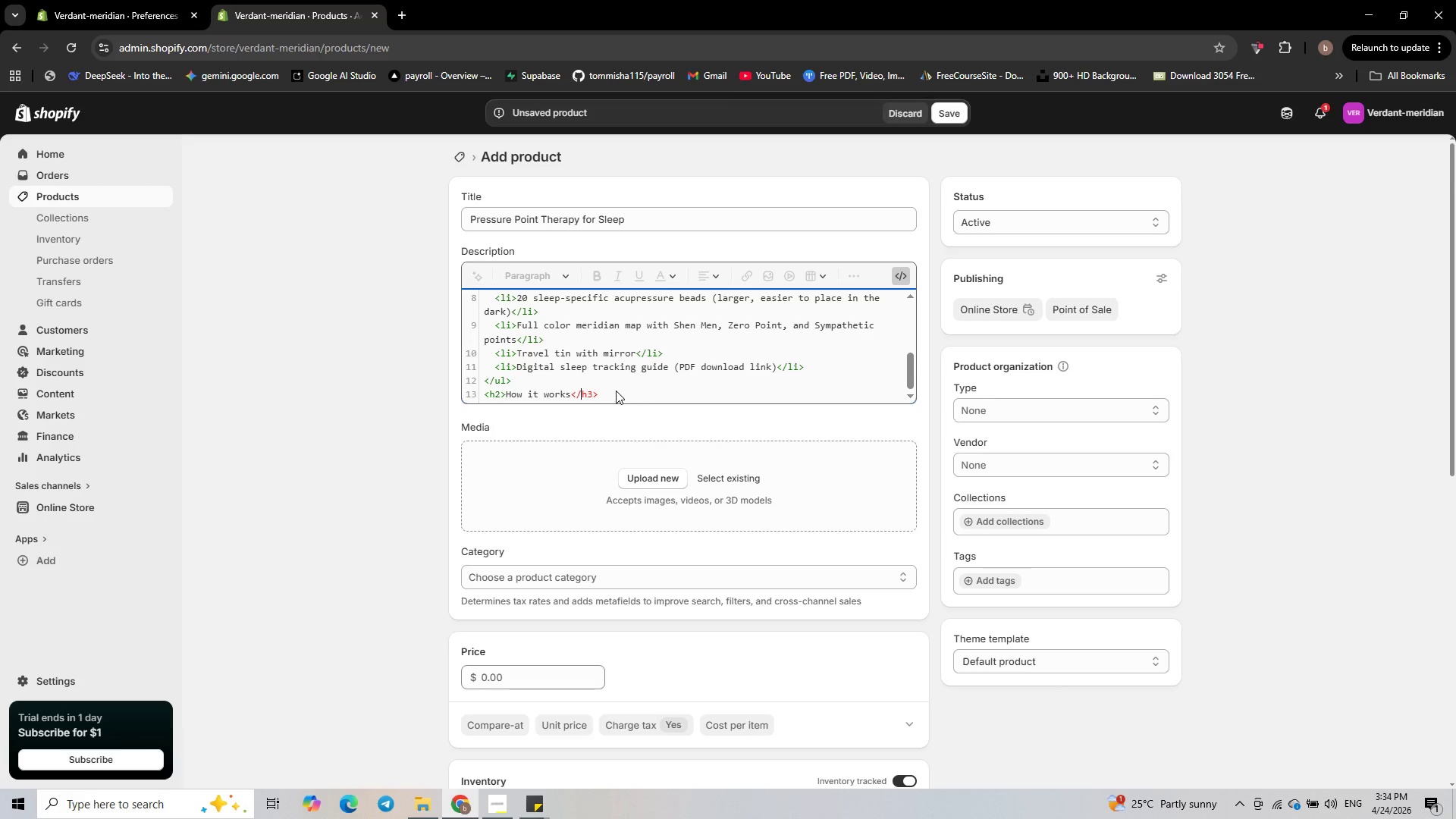 
key(ArrowLeft)
 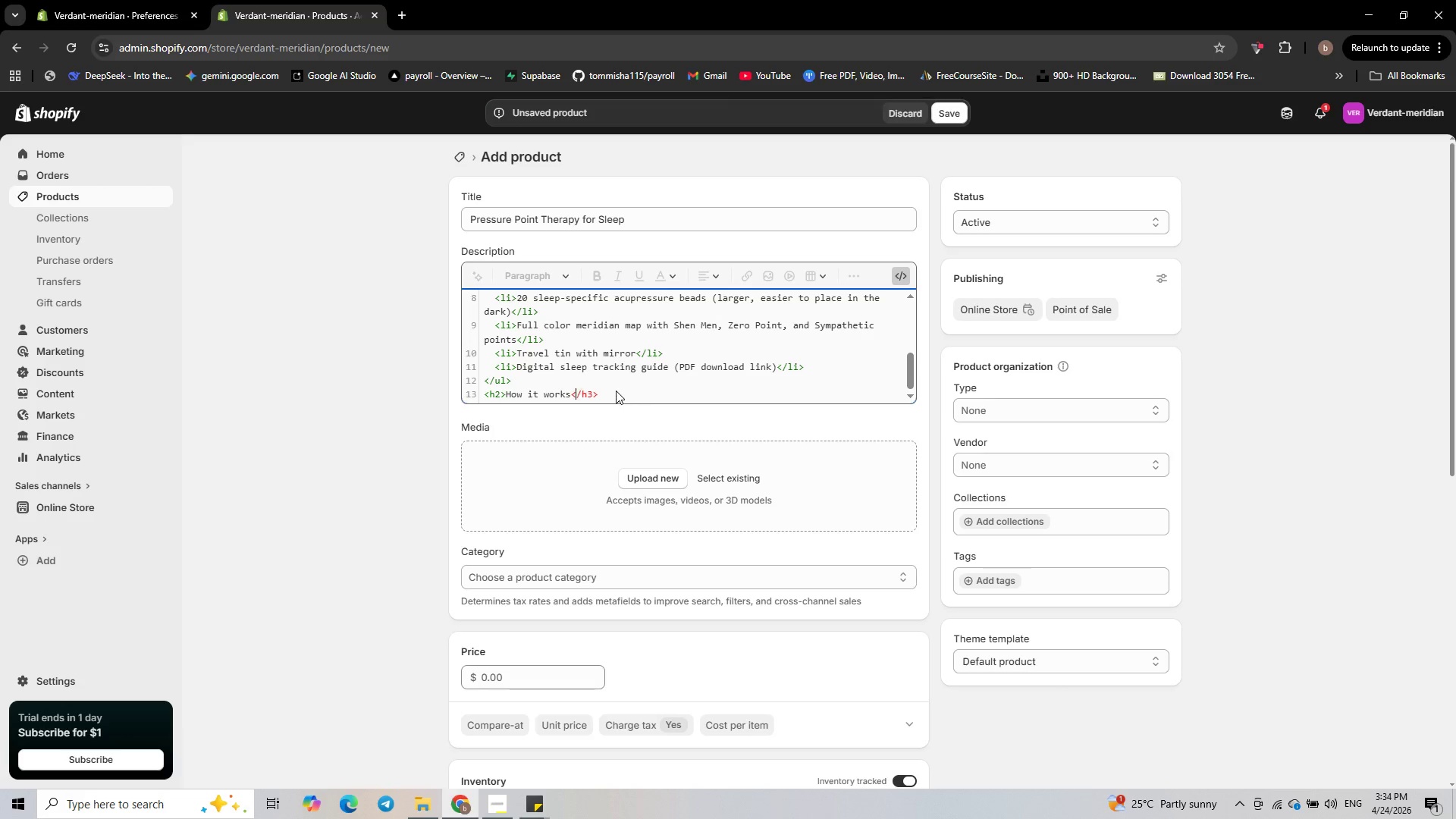 
key(ArrowLeft)
 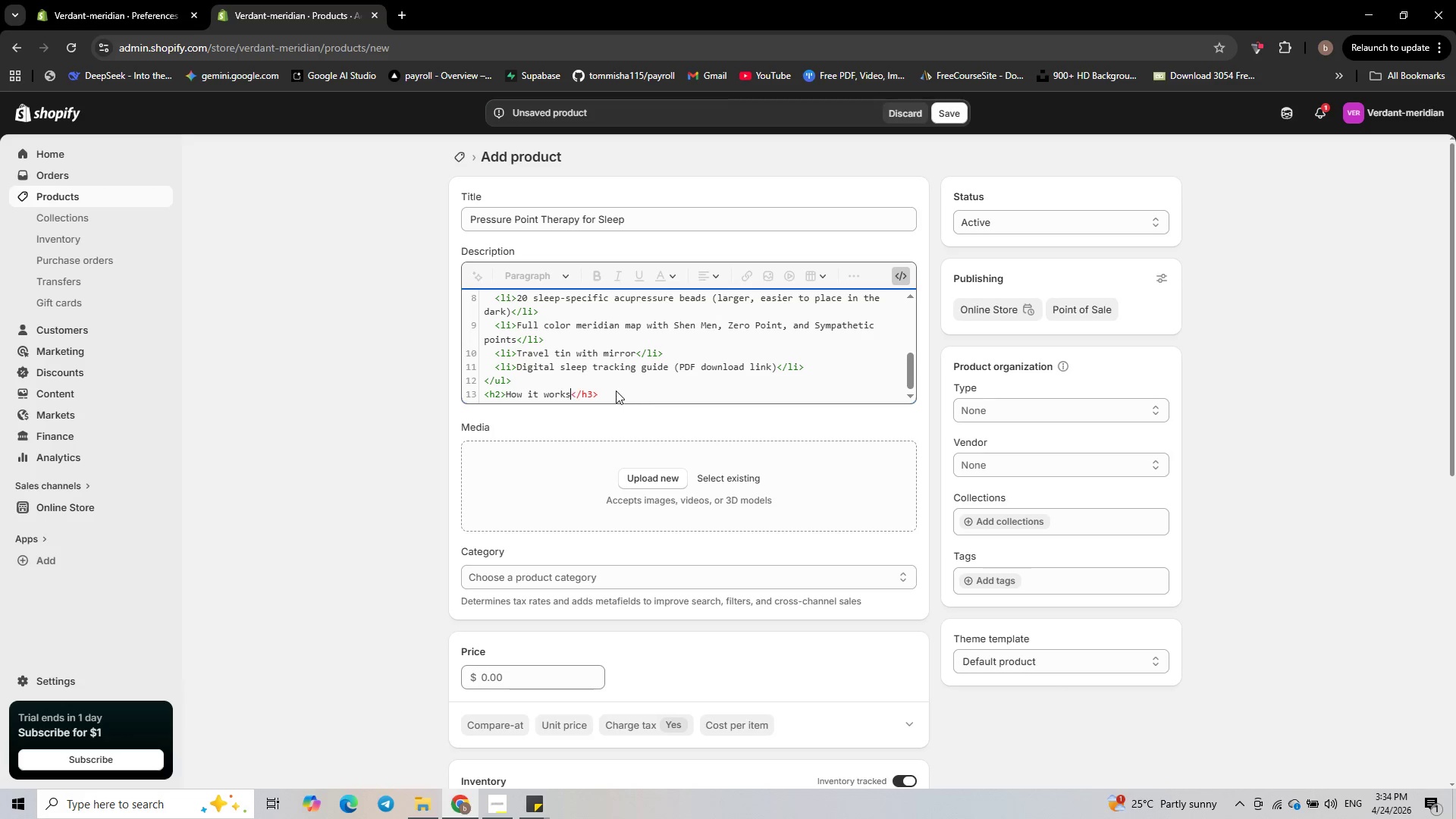 
key(ArrowLeft)
 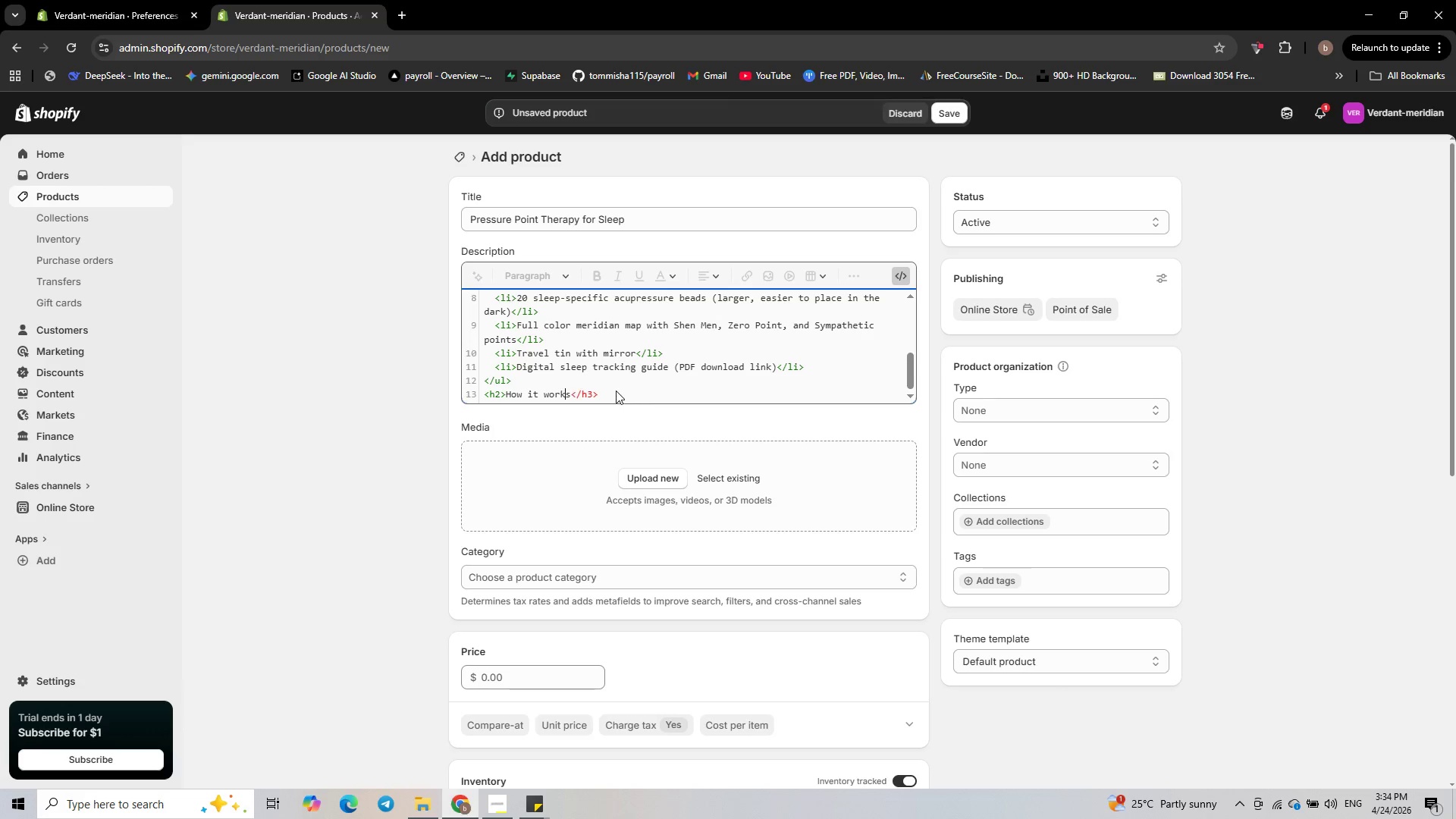 
key(ArrowLeft)
 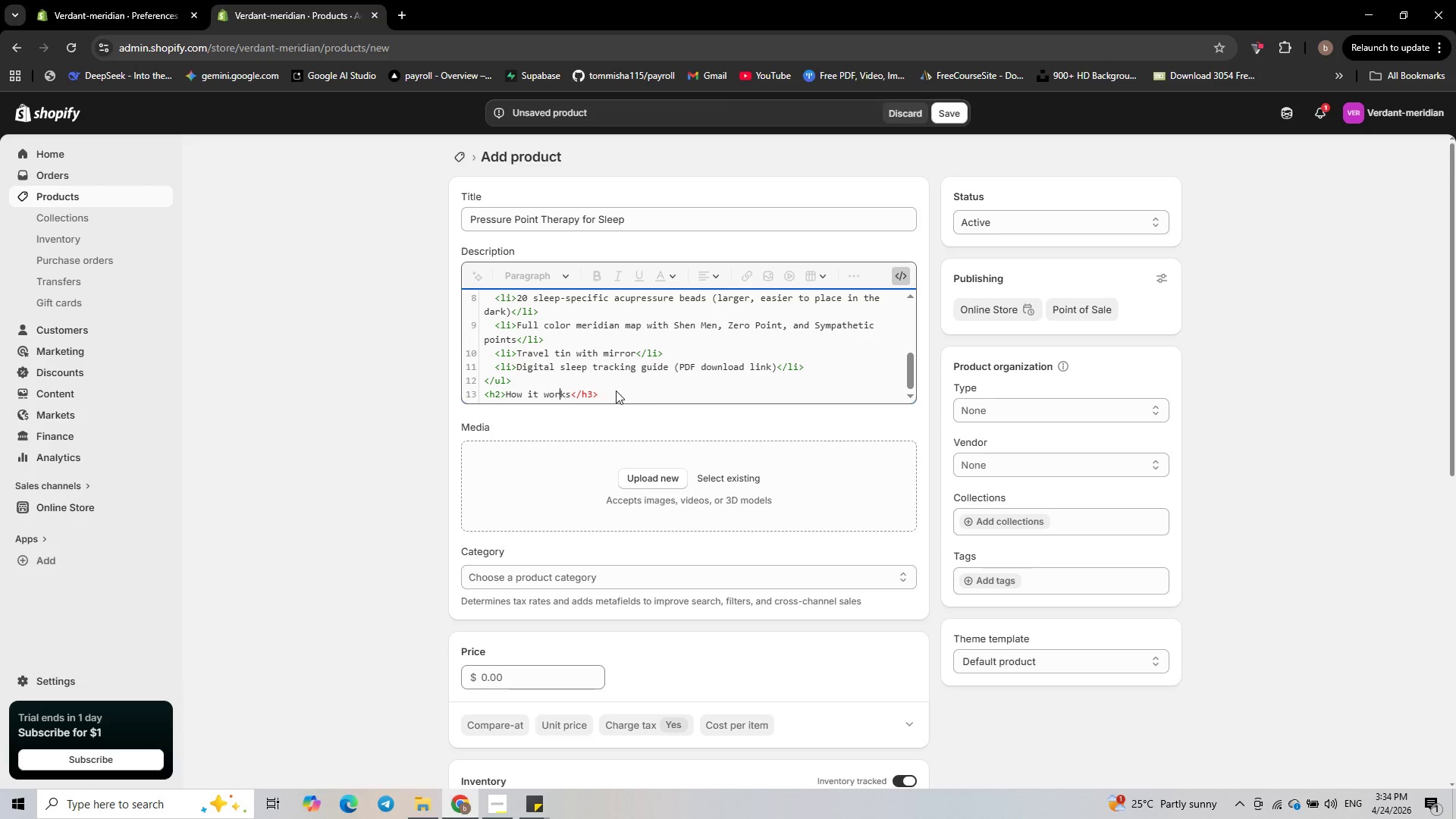 
hold_key(key=ArrowLeft, duration=0.66)
 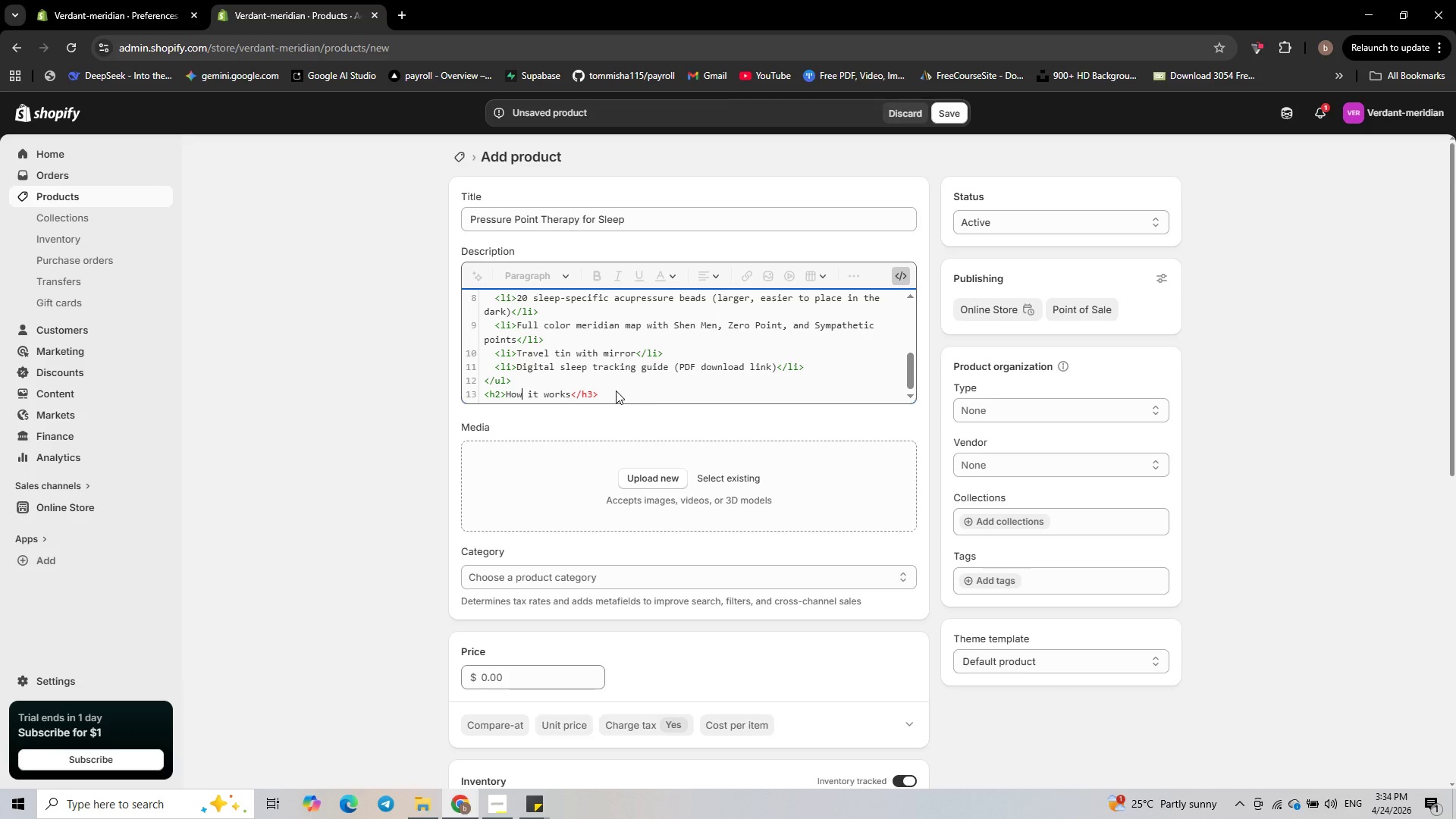 
key(ArrowLeft)
 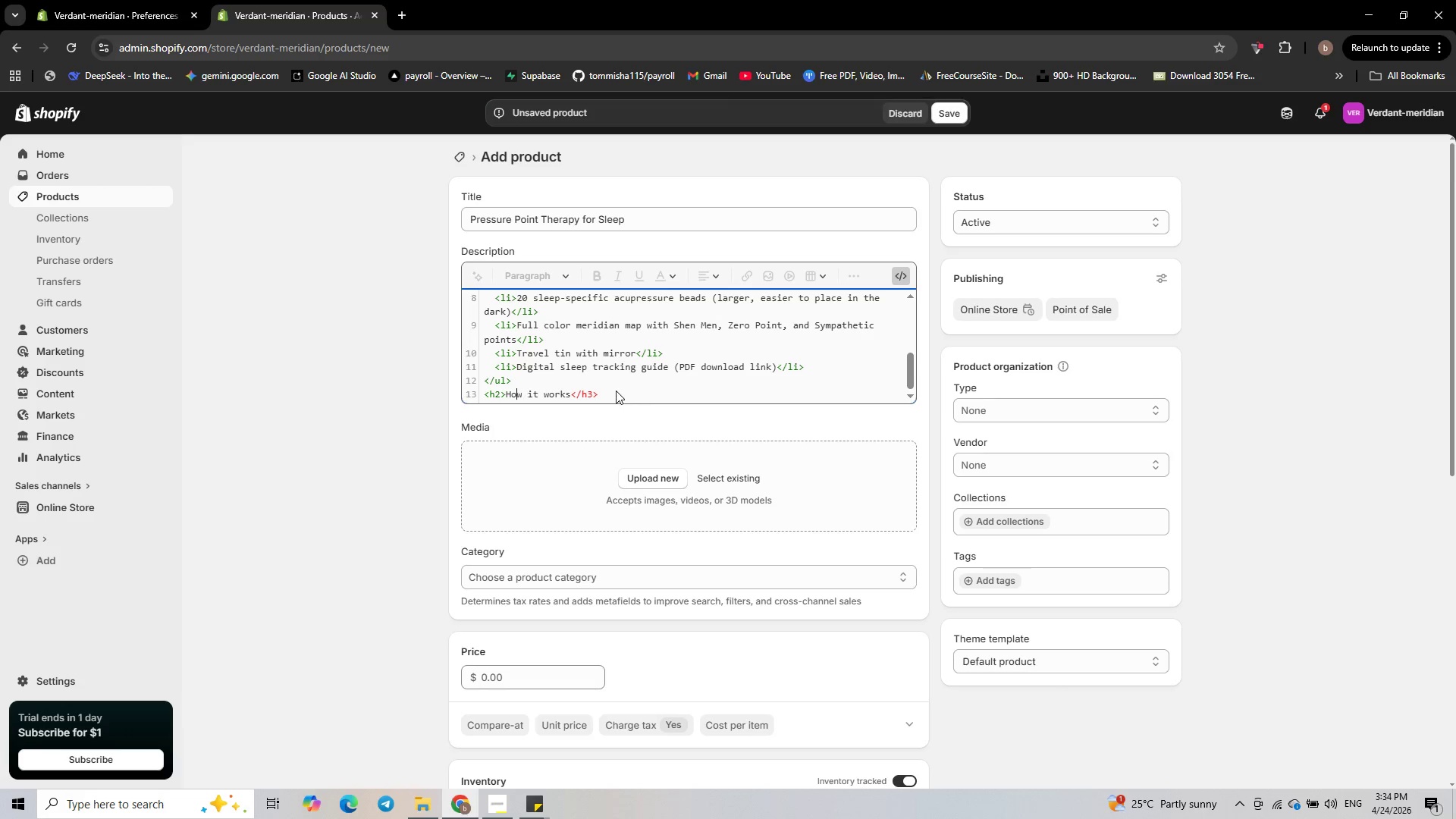 
key(ArrowLeft)
 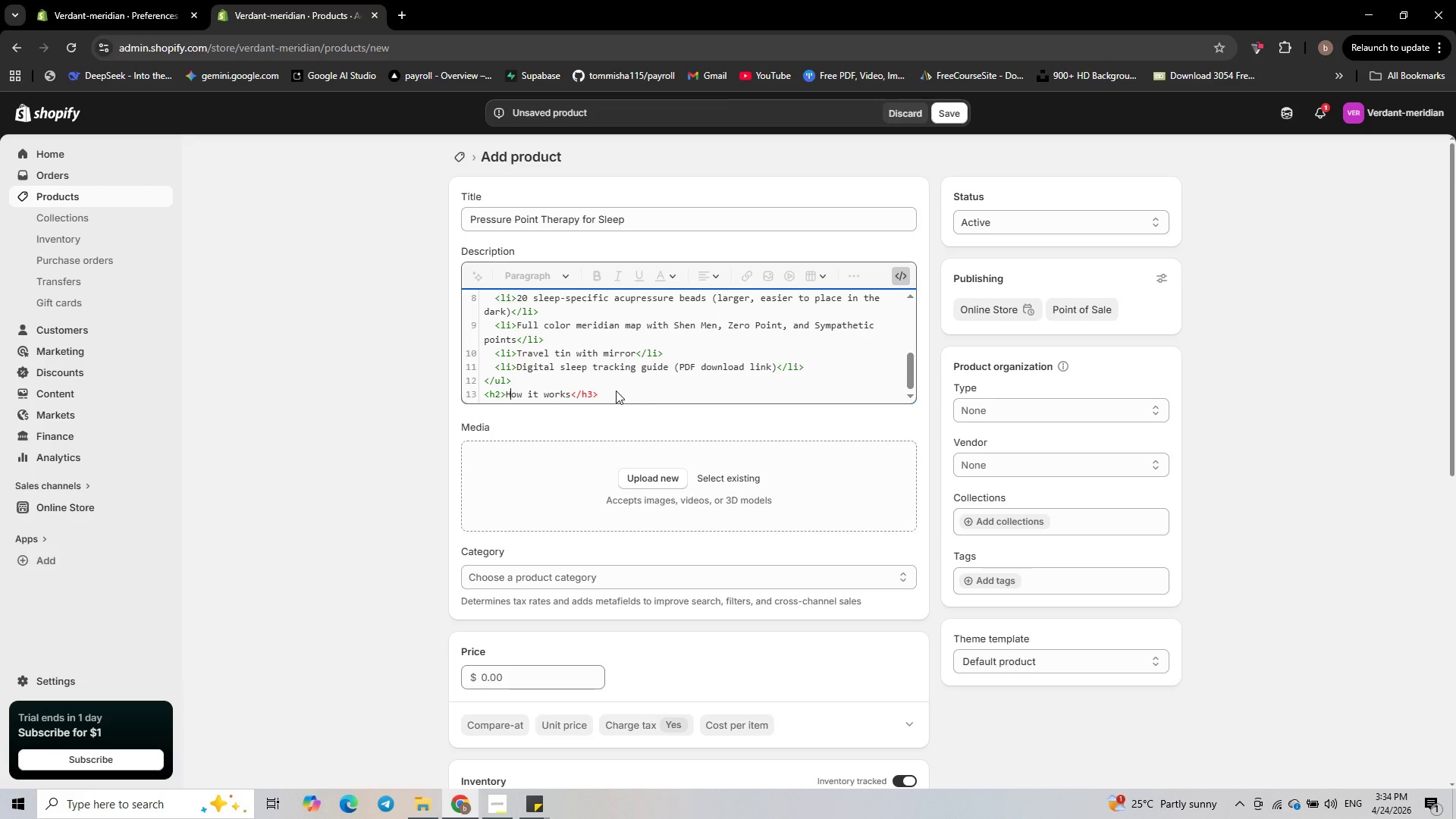 
key(ArrowLeft)
 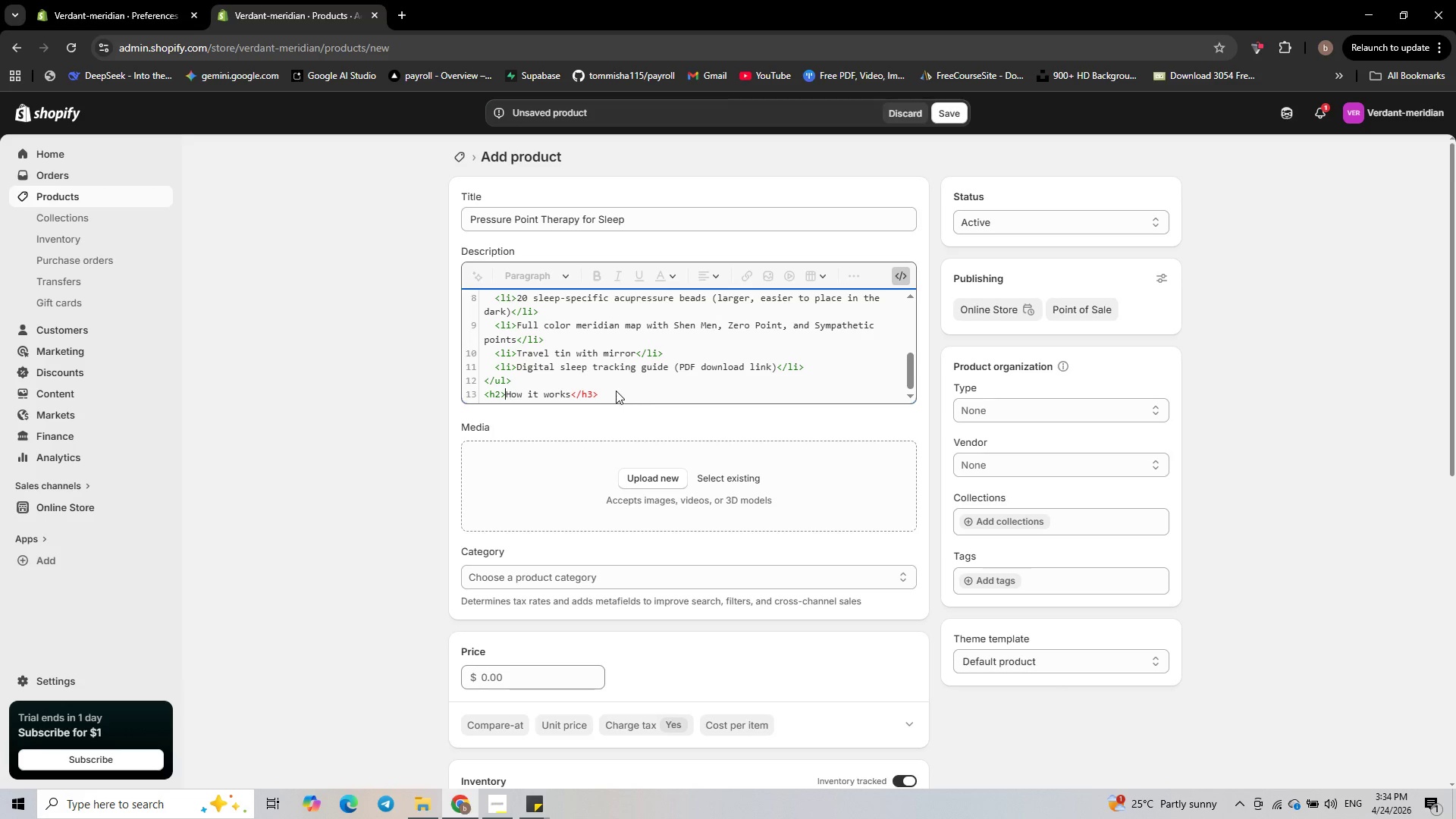 
key(ArrowLeft)
 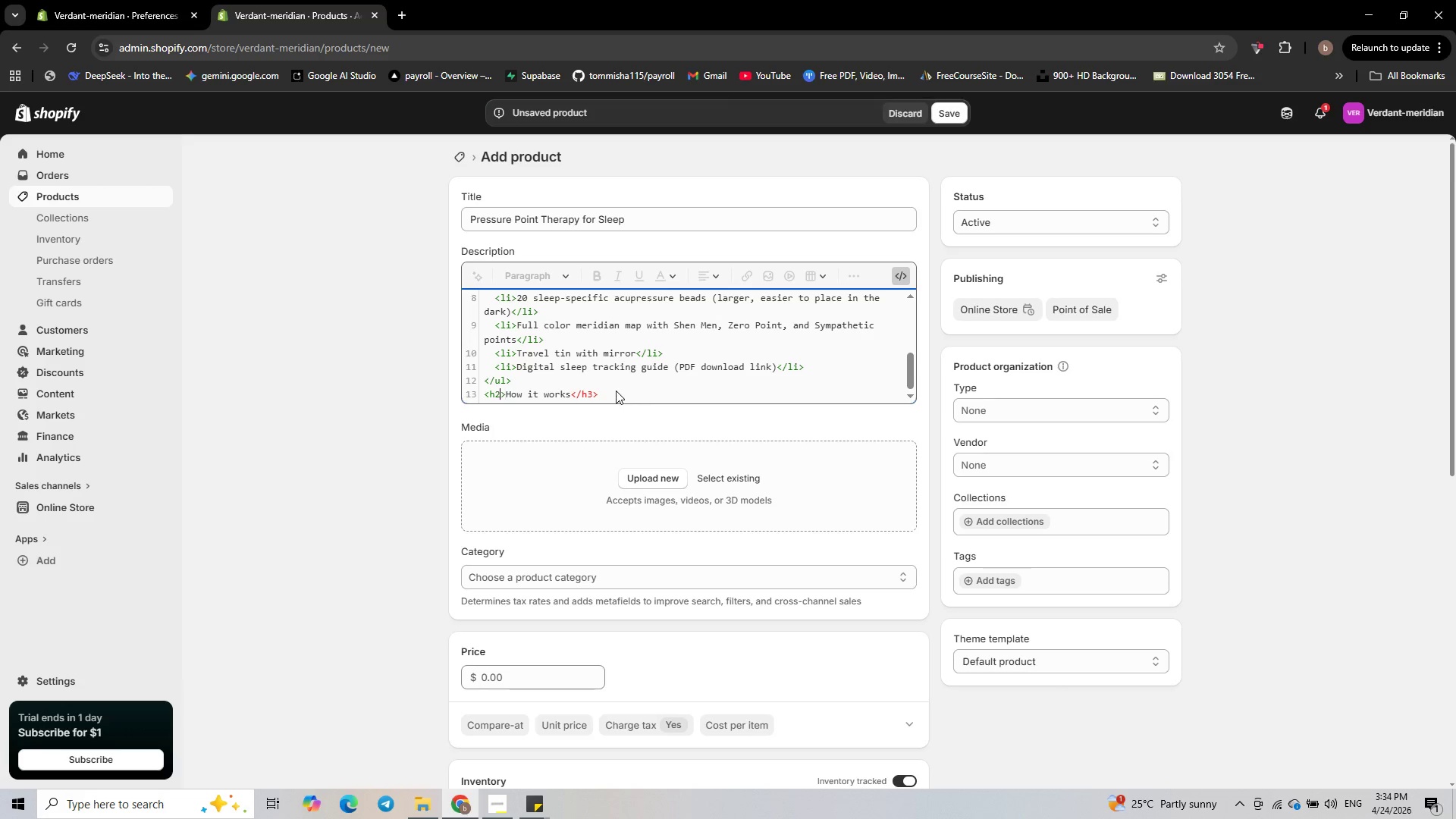 
key(ArrowLeft)
 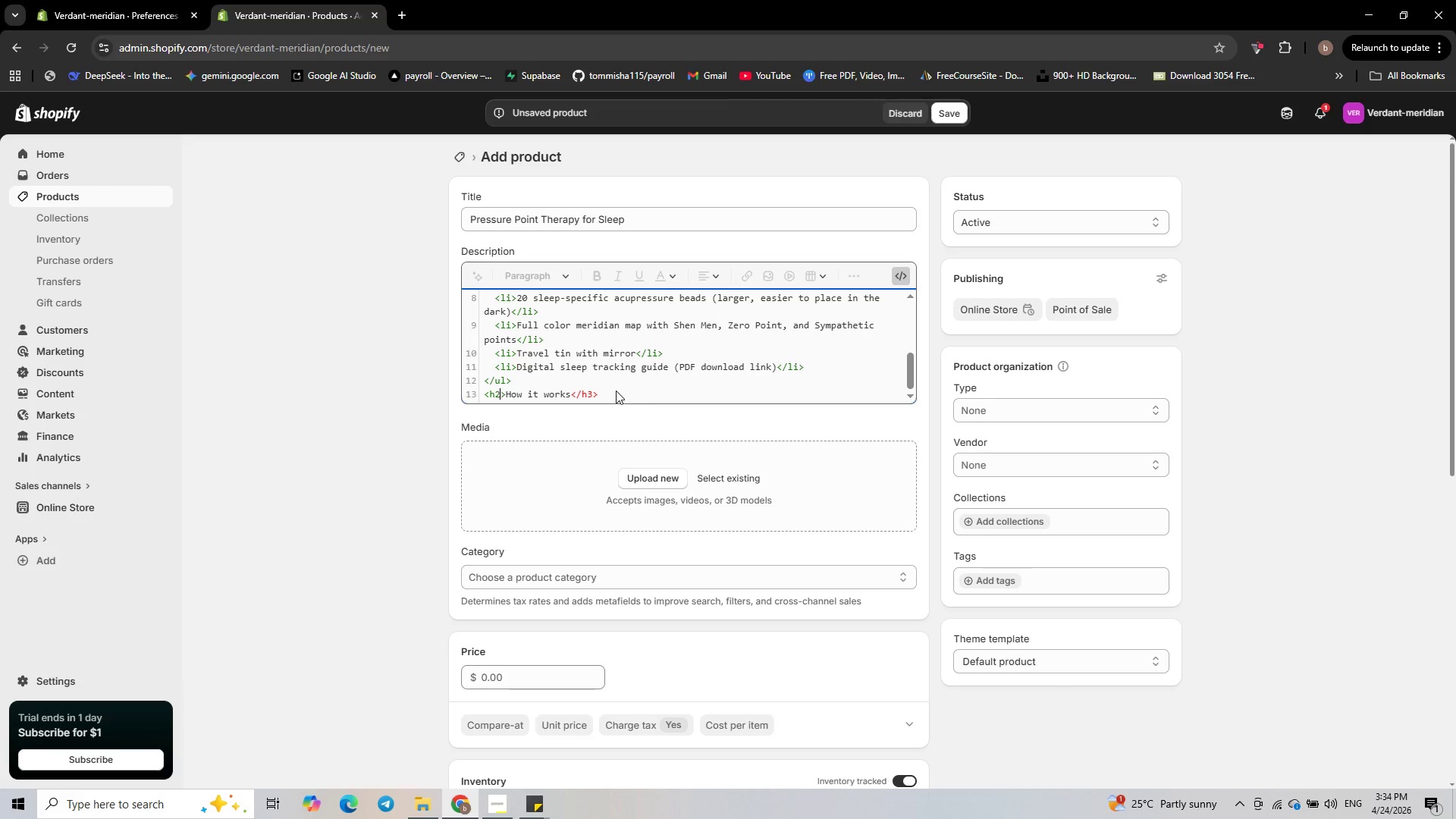 
key(Backspace)
 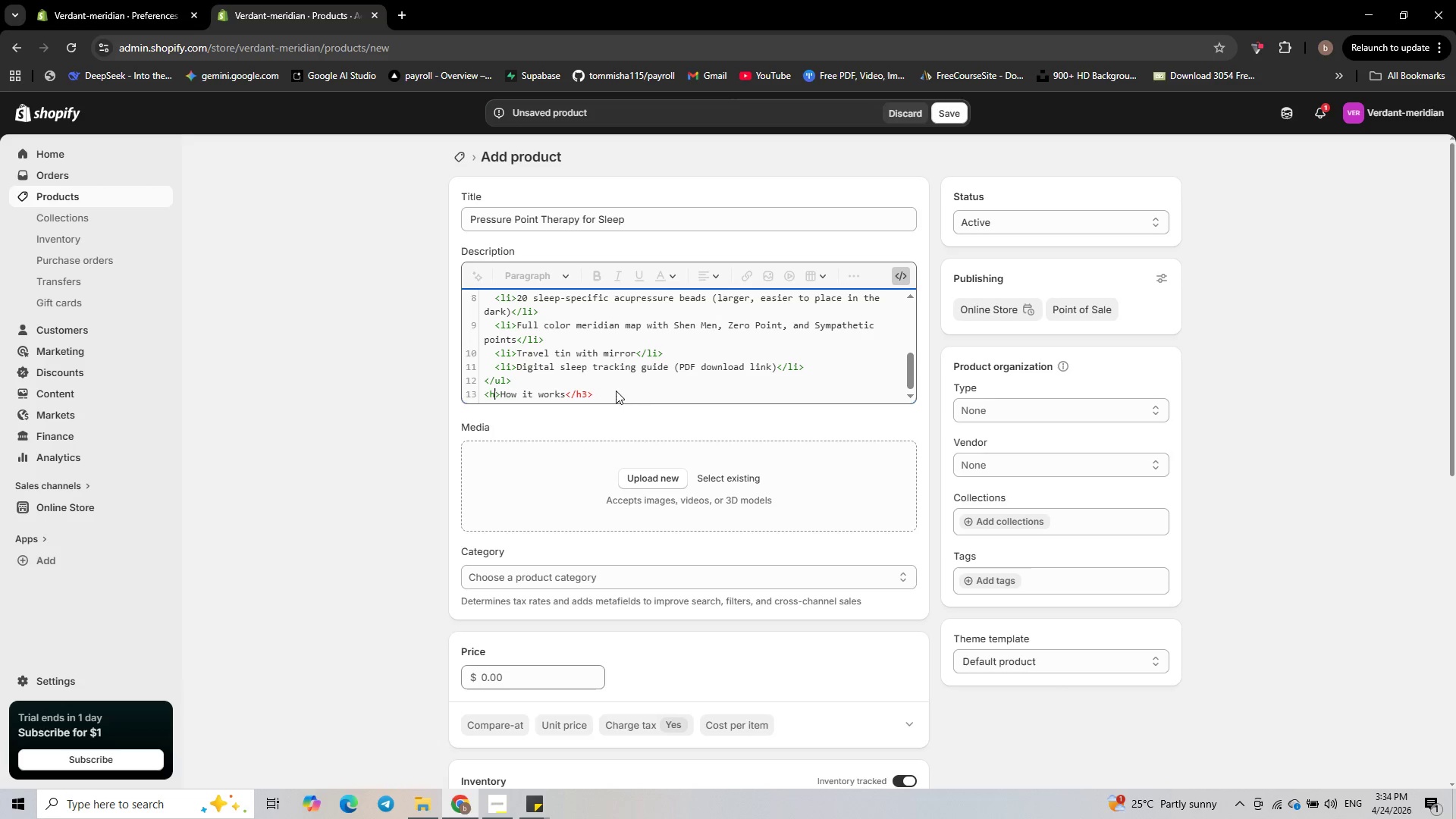 
key(3)
 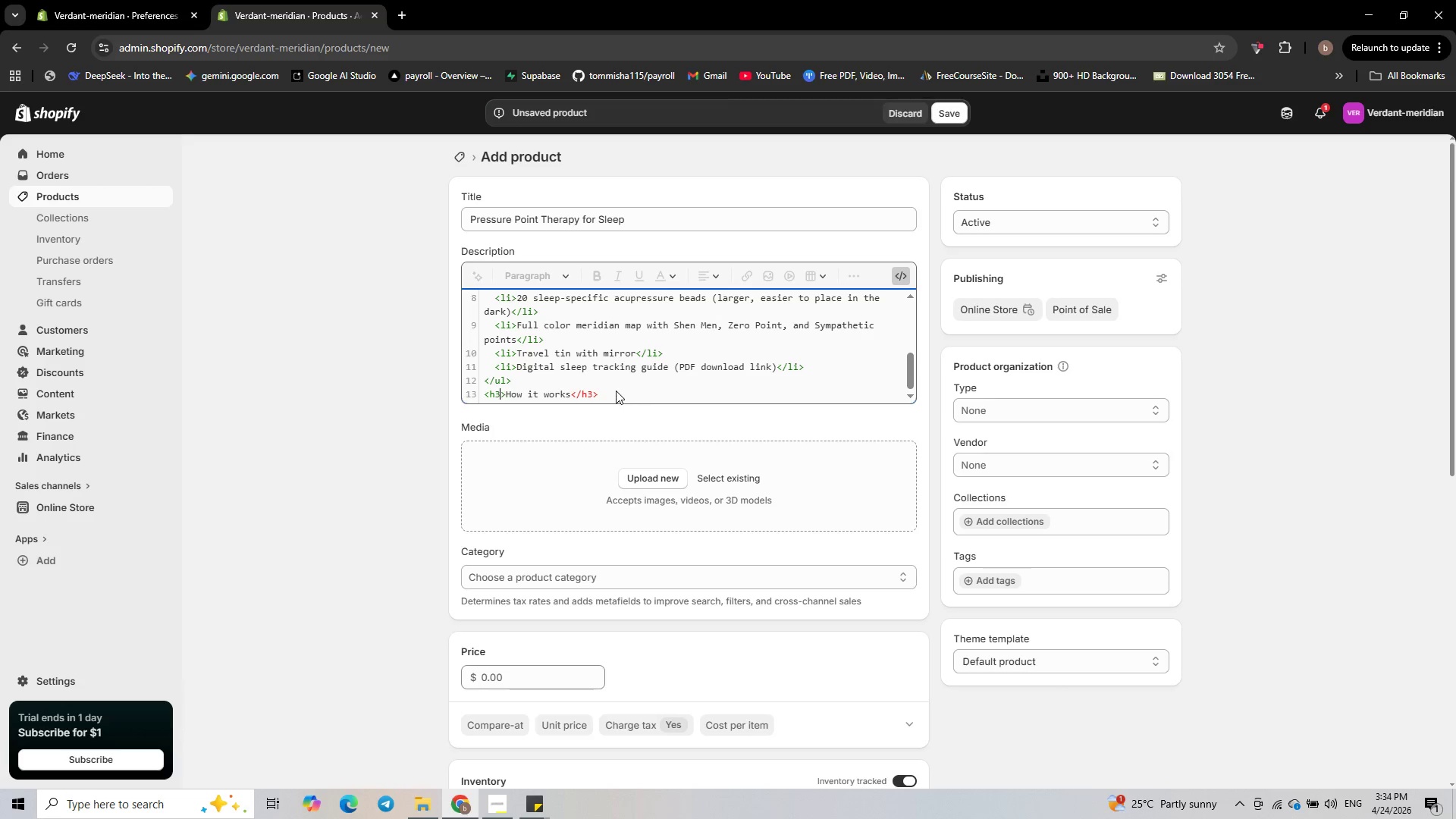 
hold_key(key=ArrowRight, duration=0.62)
 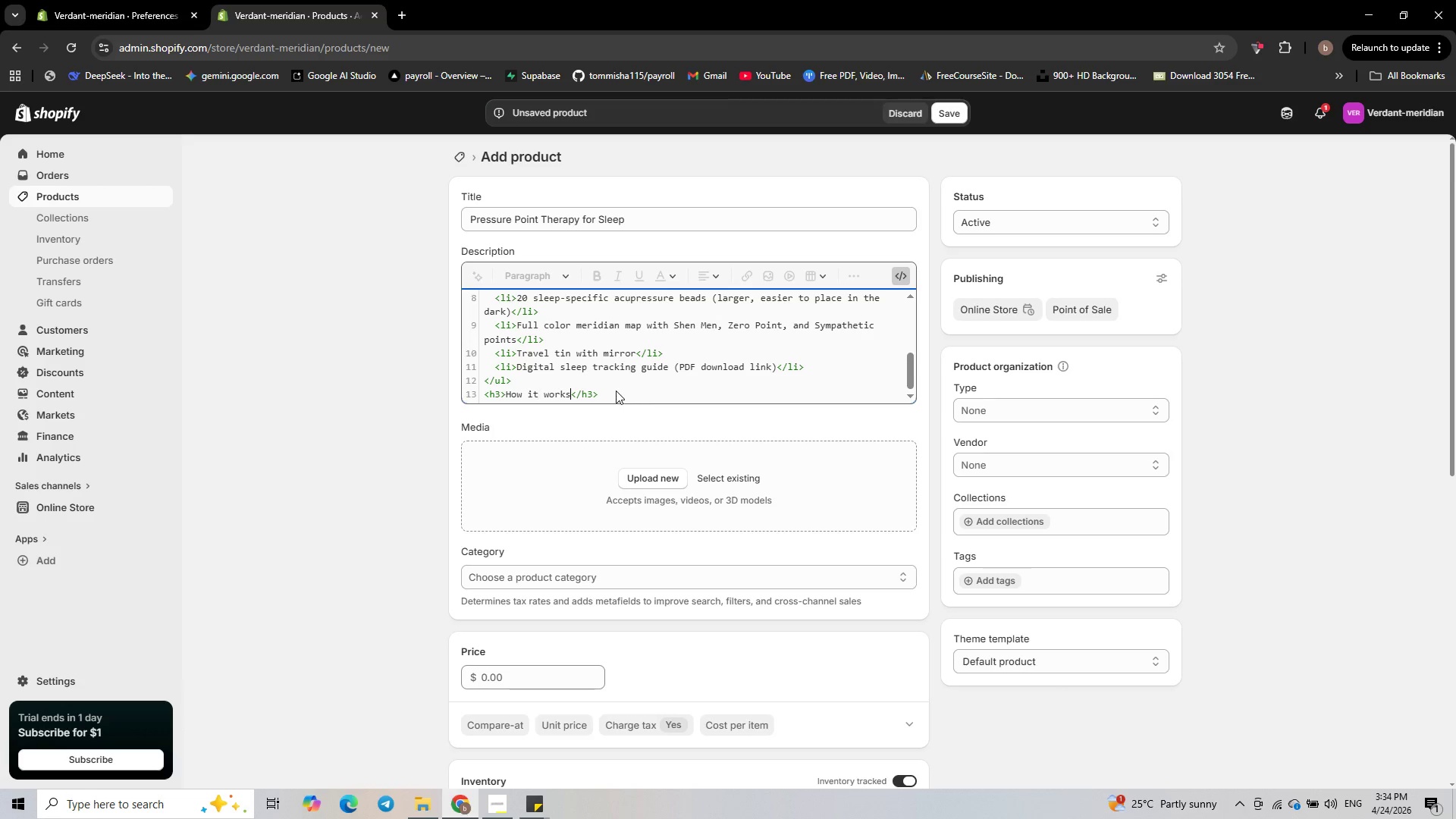 
key(Control+ArrowRight)
 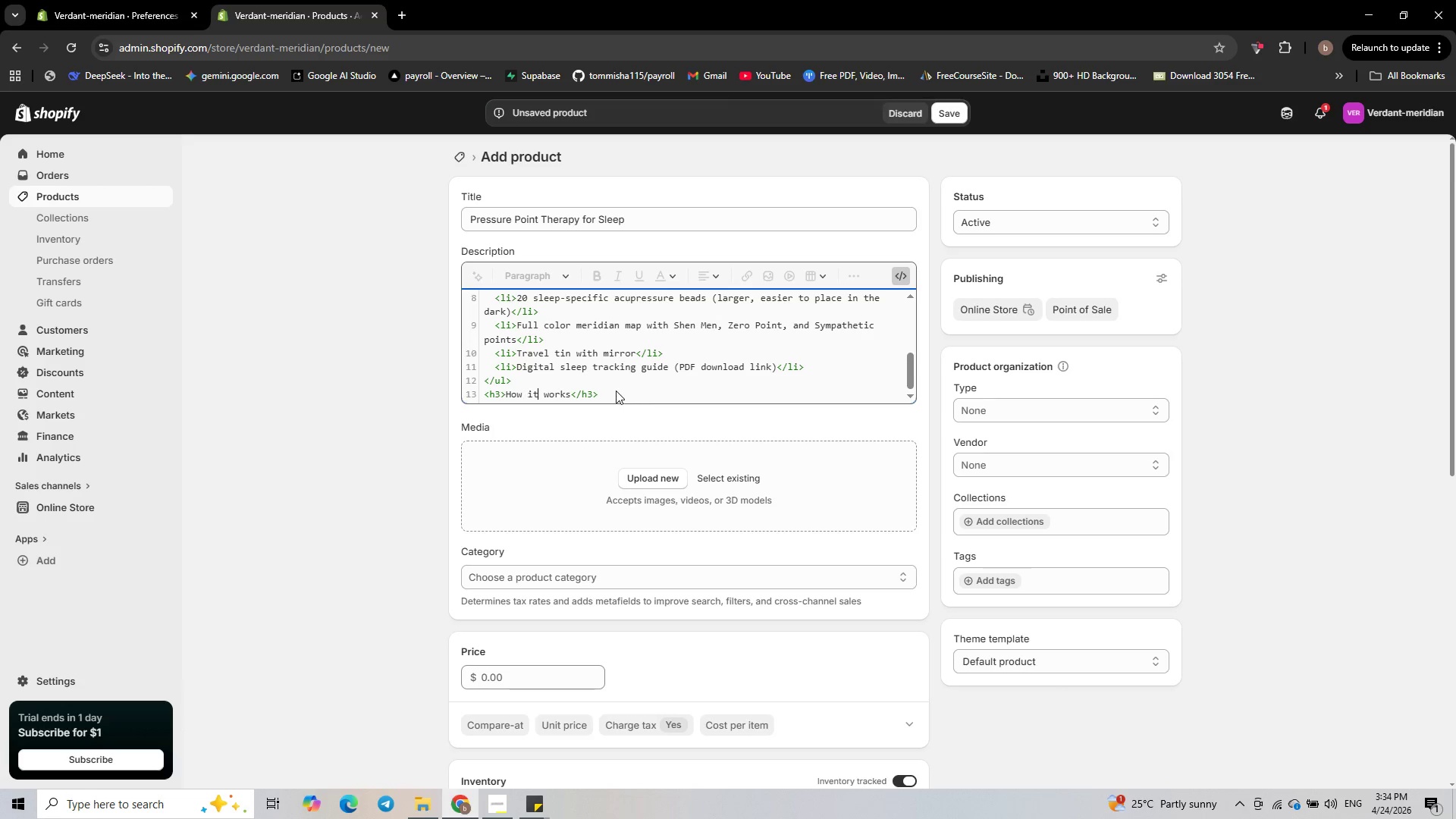 
key(Control+ArrowRight)
 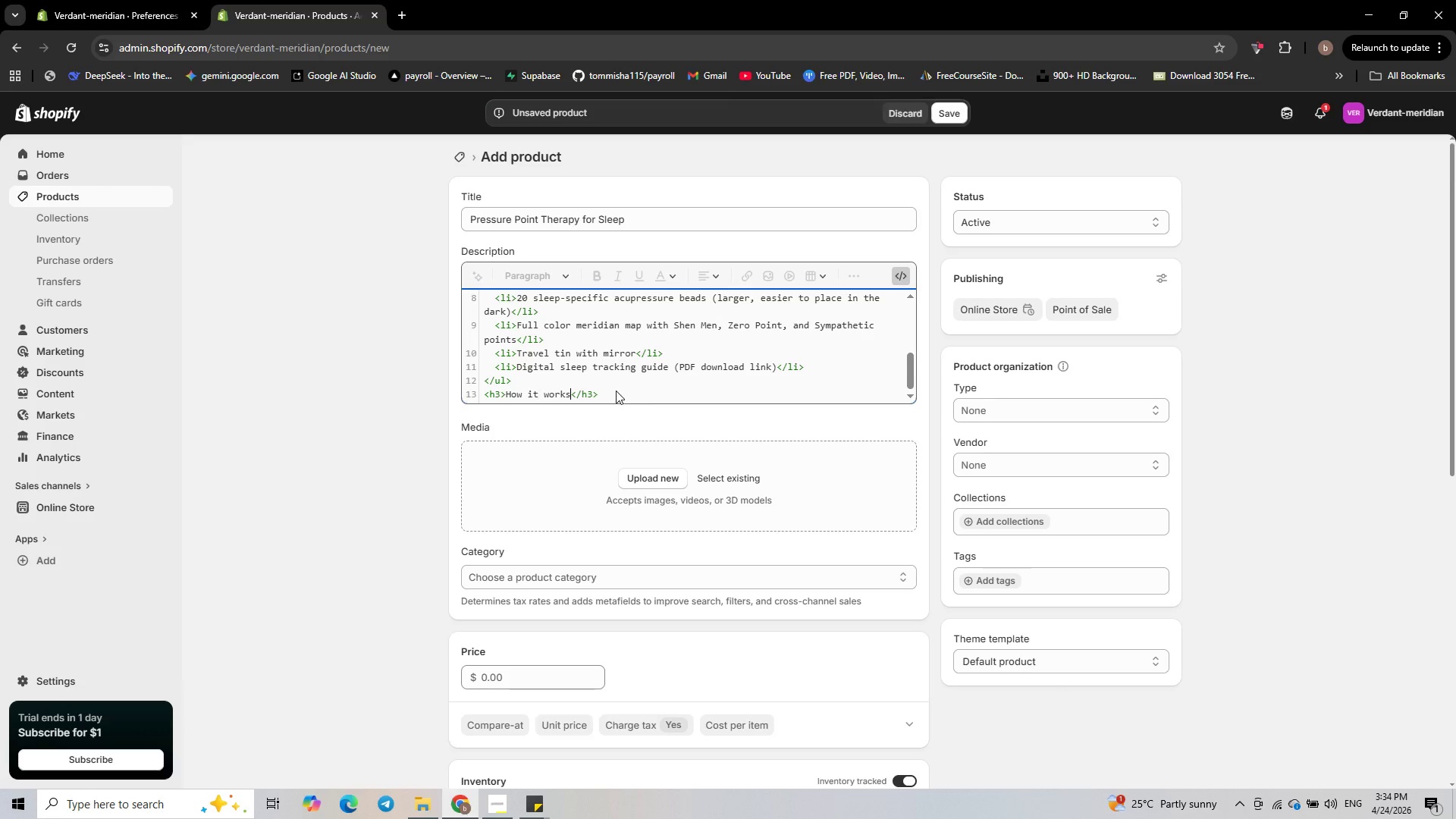 
key(Control+ArrowRight)
 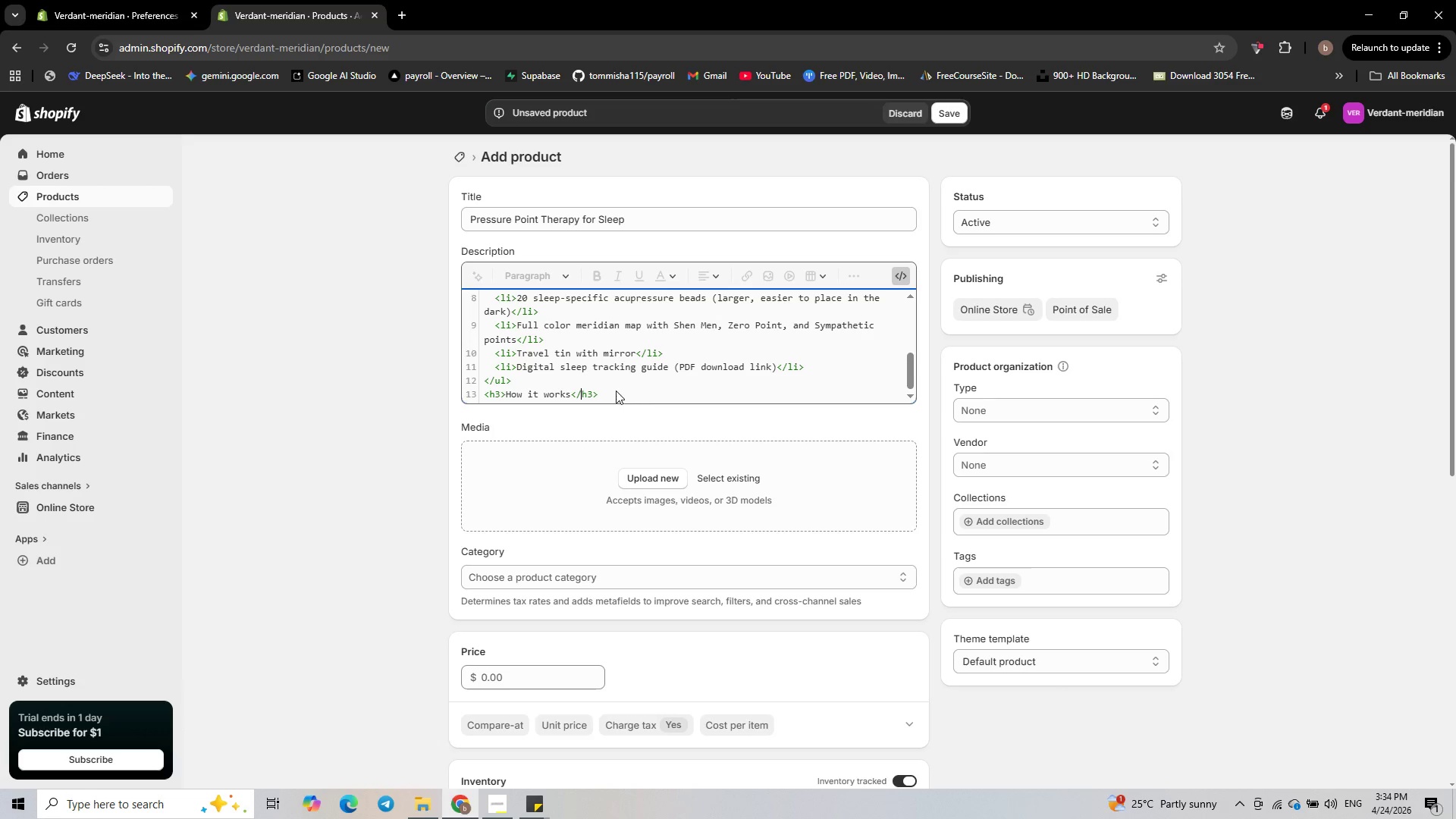 
key(Control+ArrowRight)
 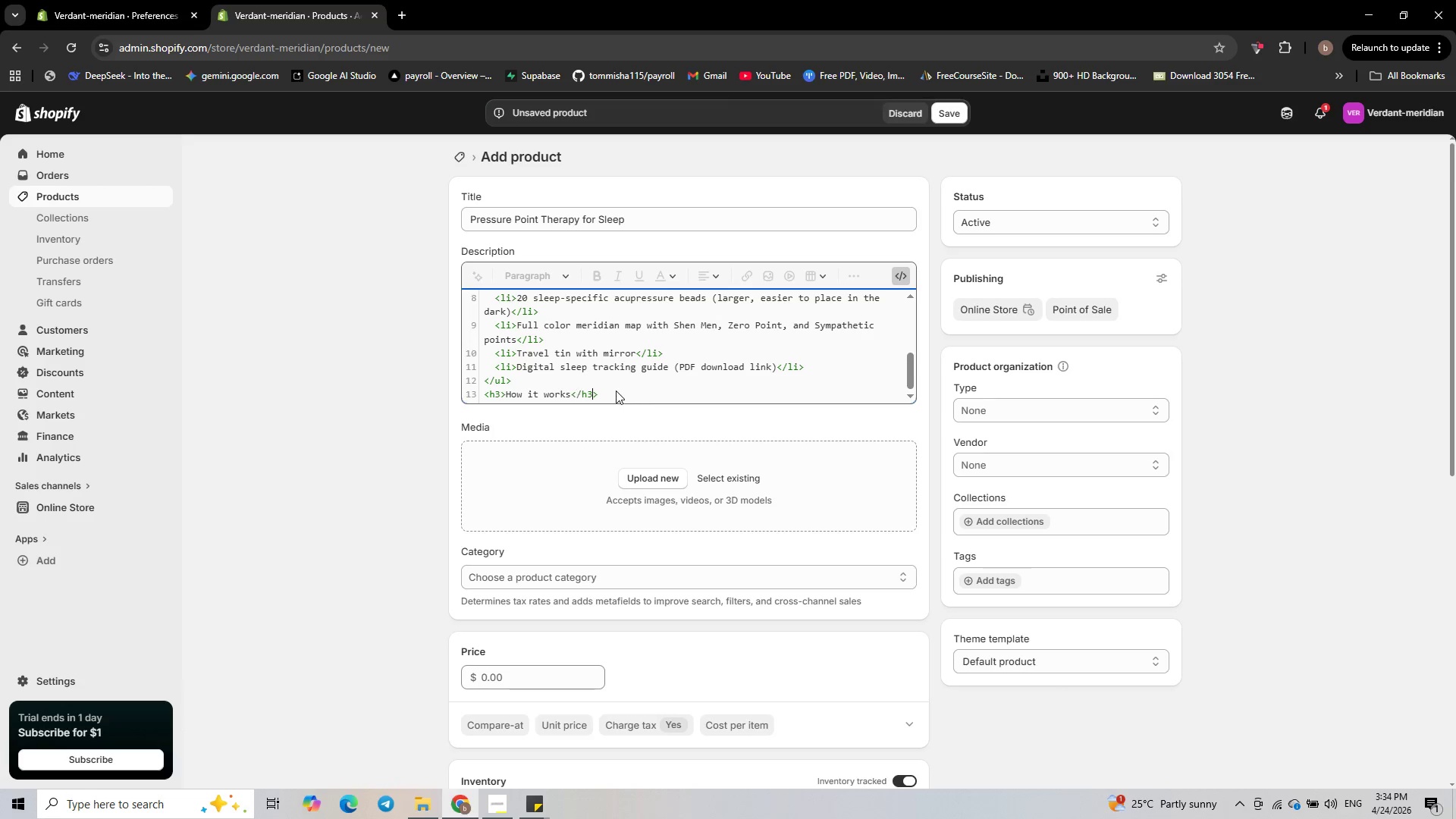 
key(Control+ArrowRight)
 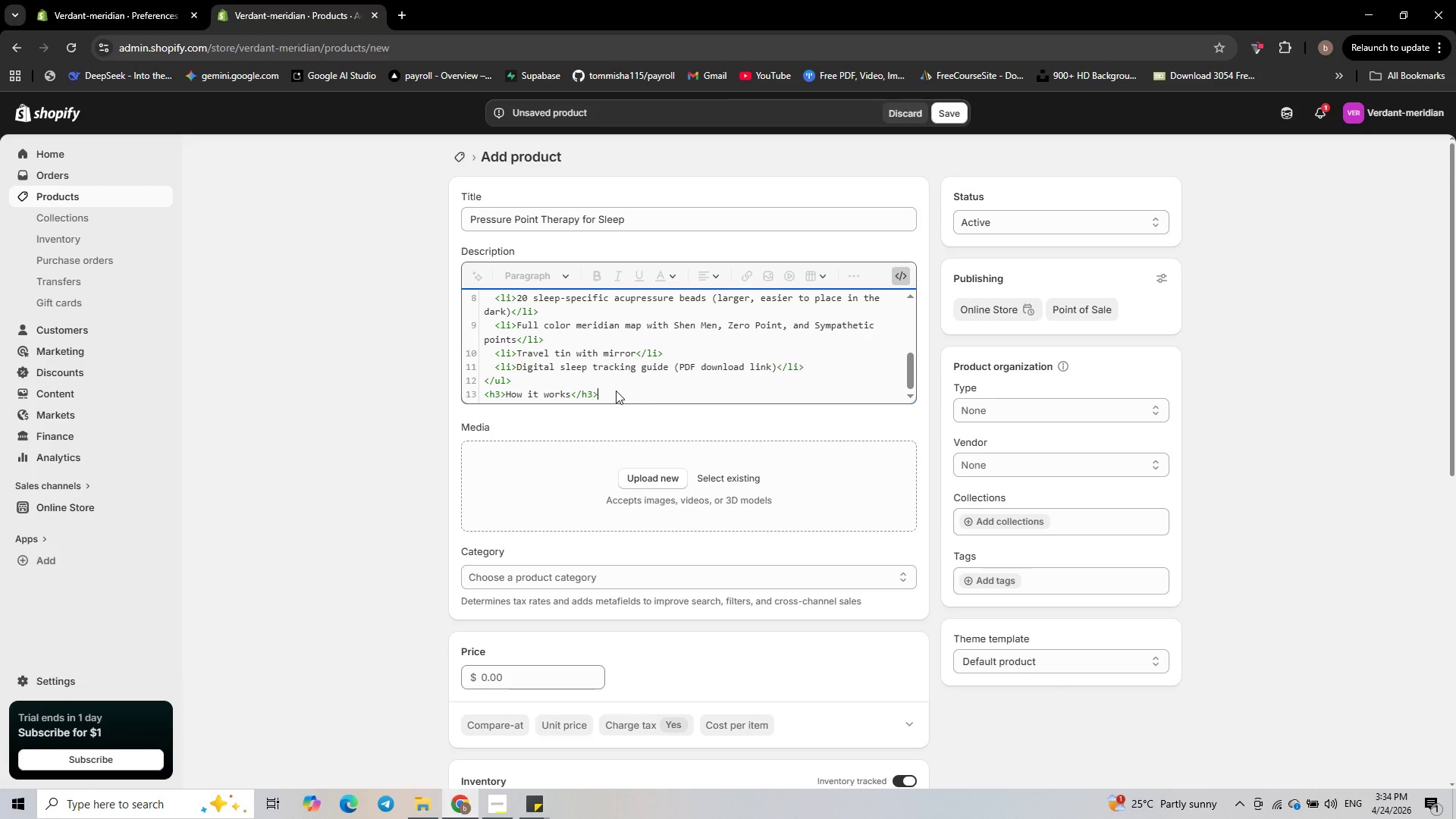 
key(Control+ArrowRight)
 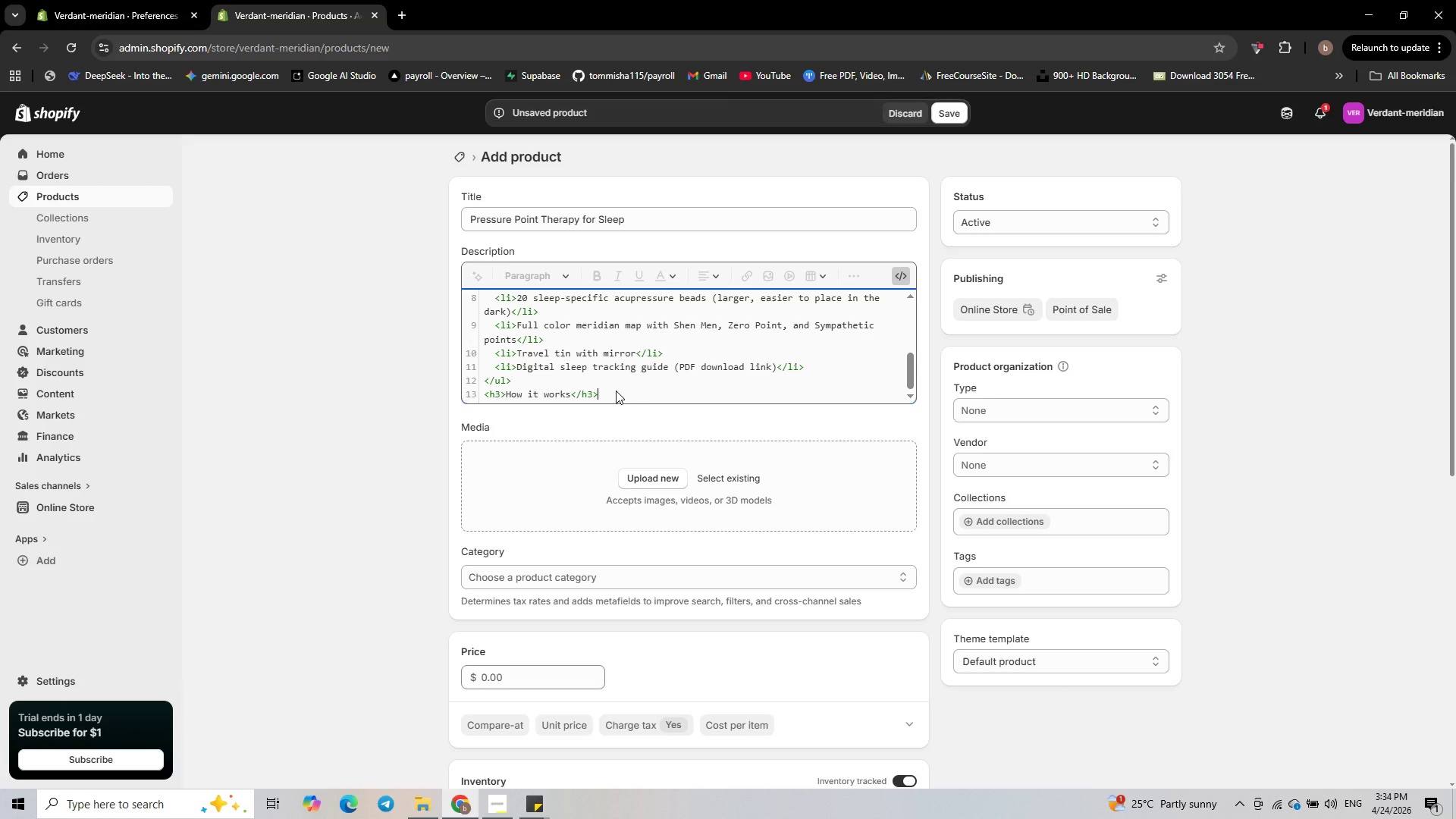 
key(Enter)
 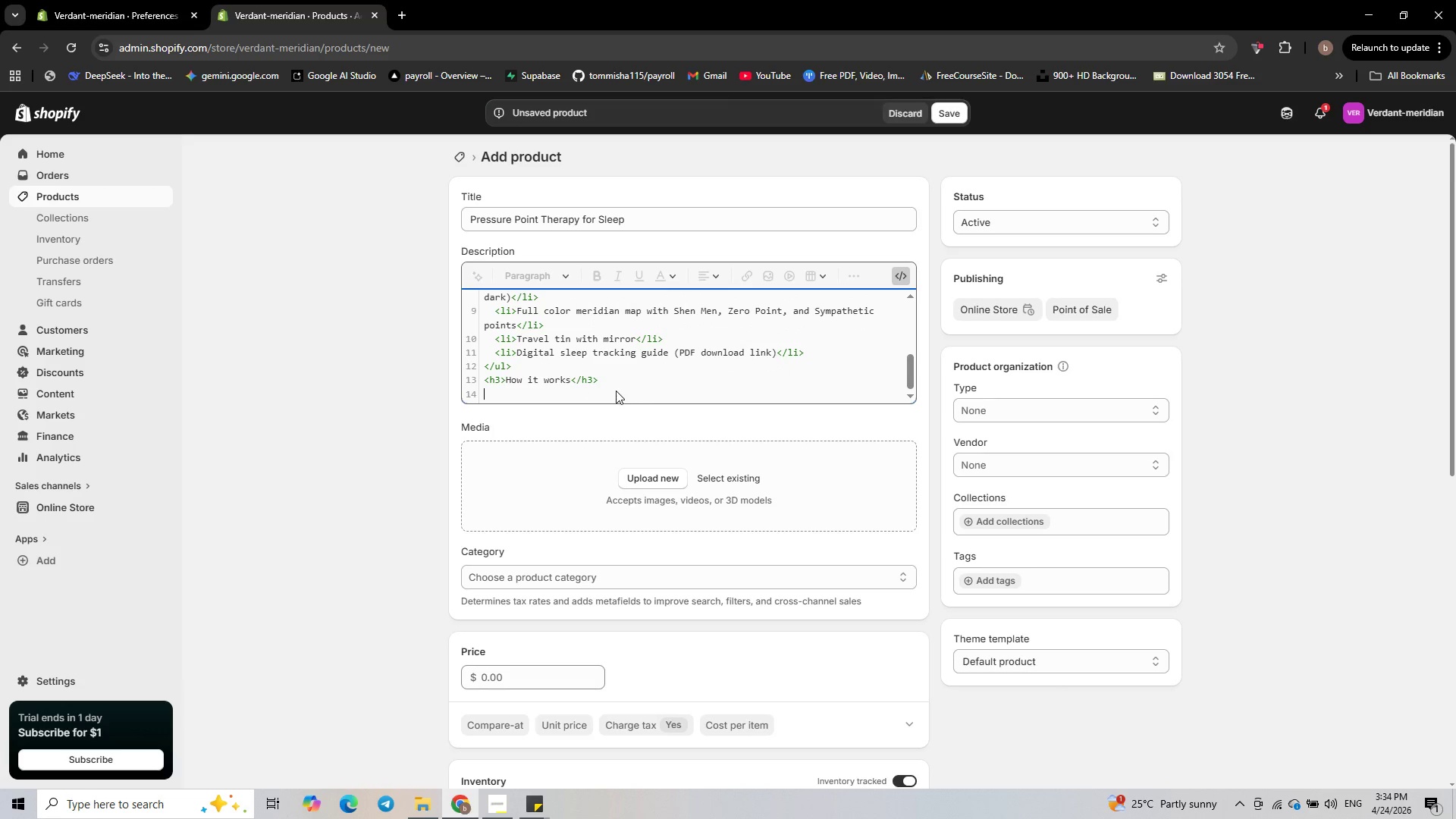 
key(Shift+Comma)
 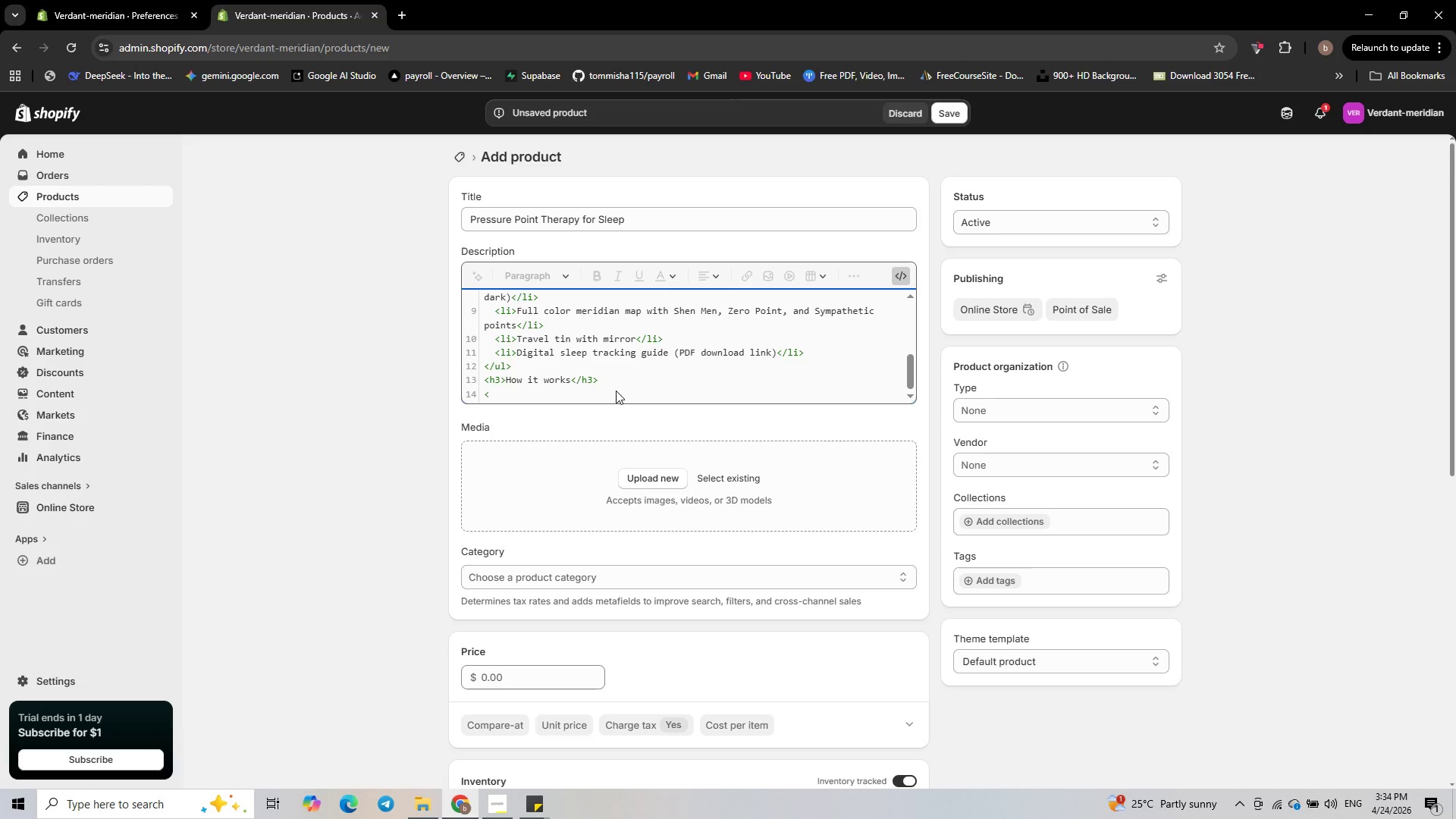 
key(P)
 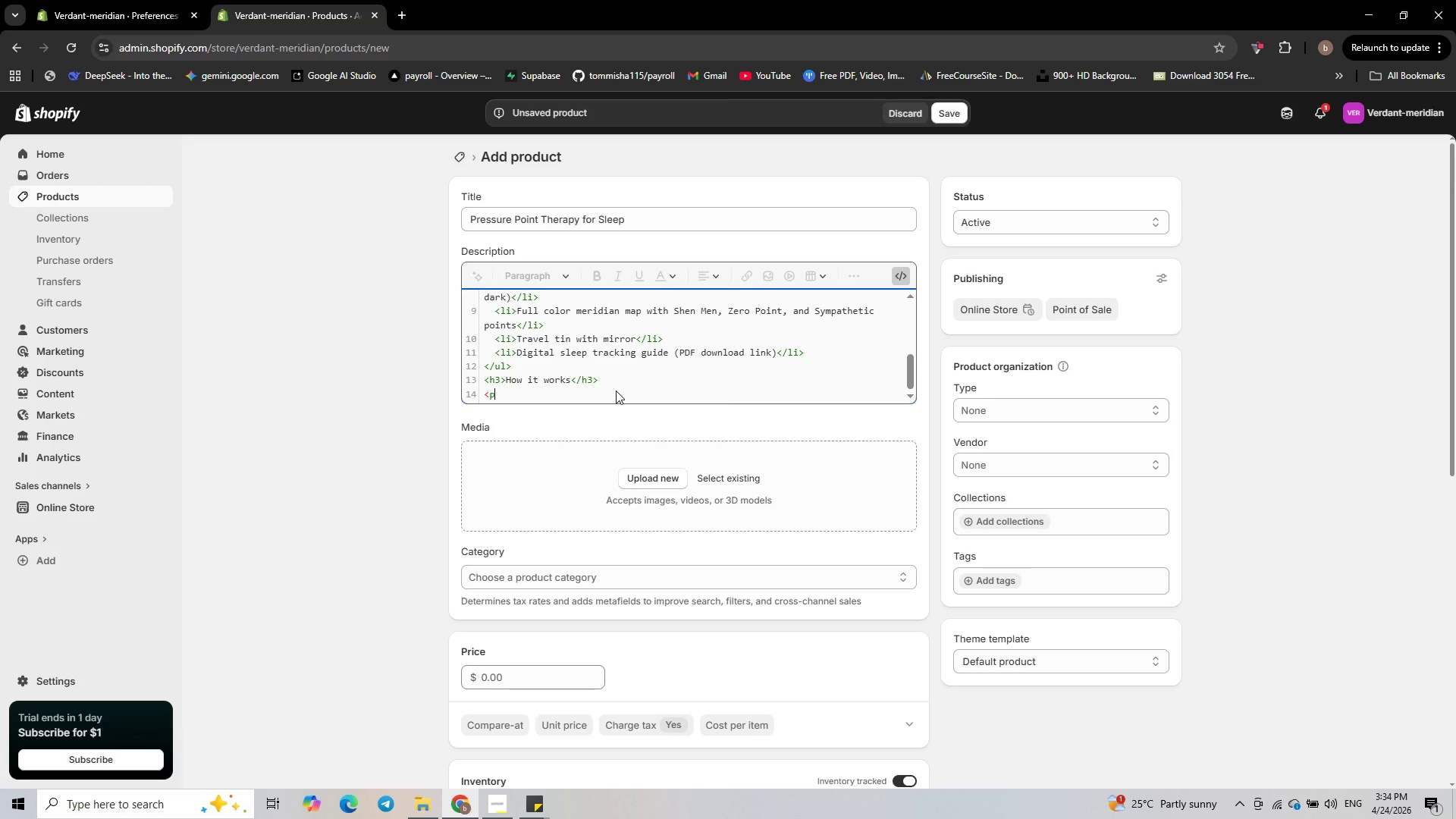 
key(Shift+Period)
 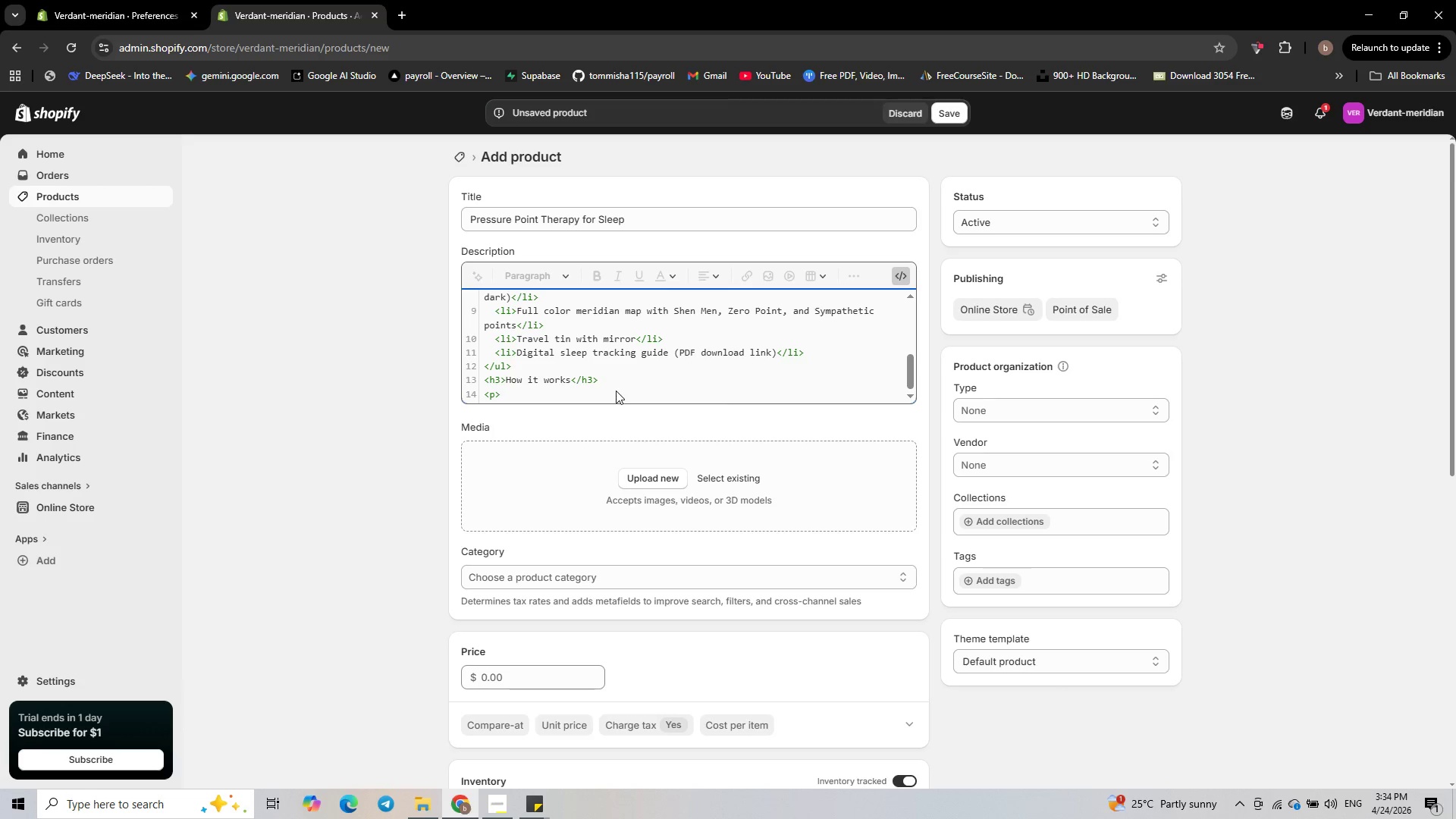 
type(The gentle pressure stimulates your vagus nerve )
key(Backspace)
type(, shifi)
key(Backspace)
type(ting your ner)
 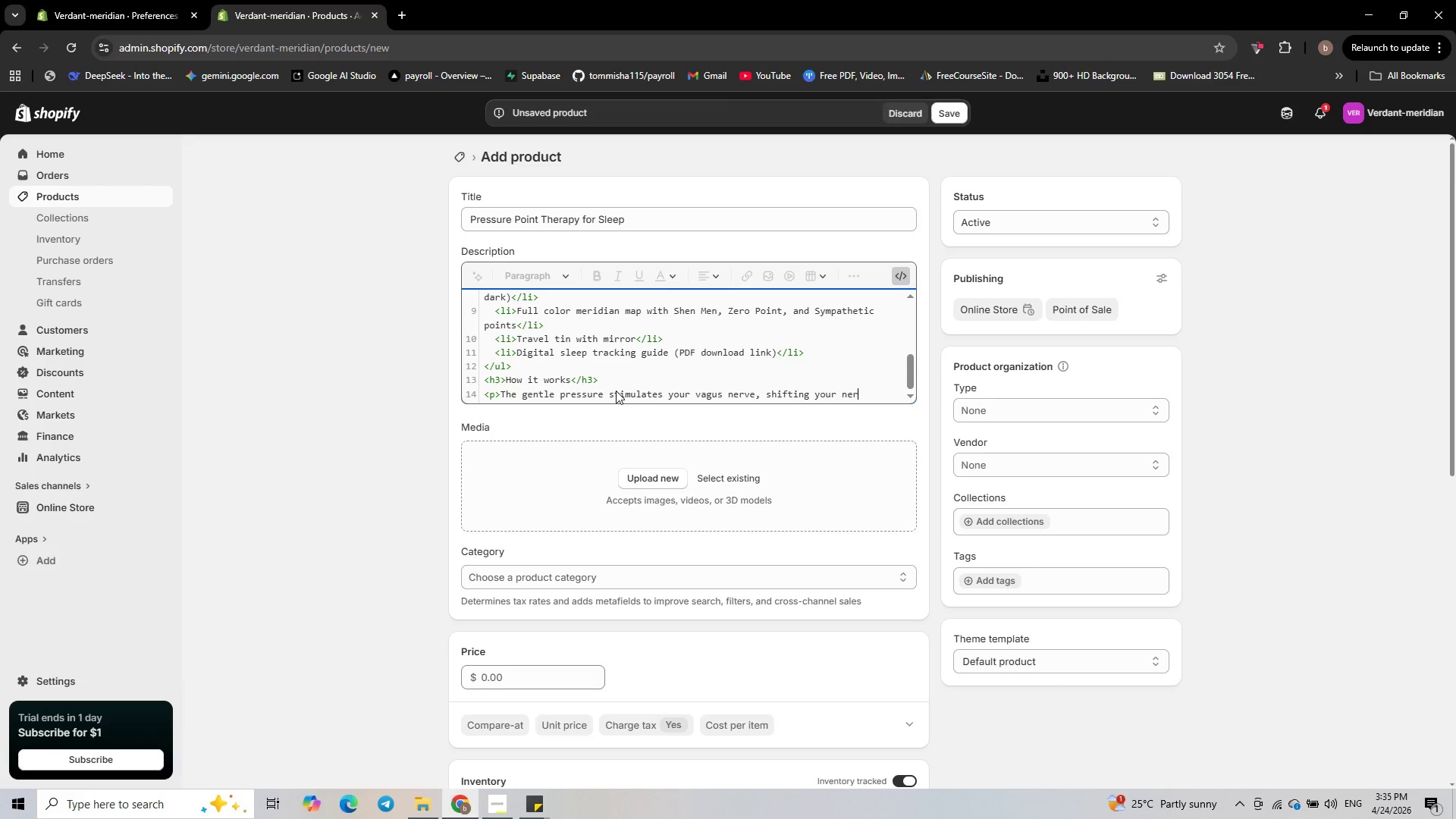 
type(vous system into )
 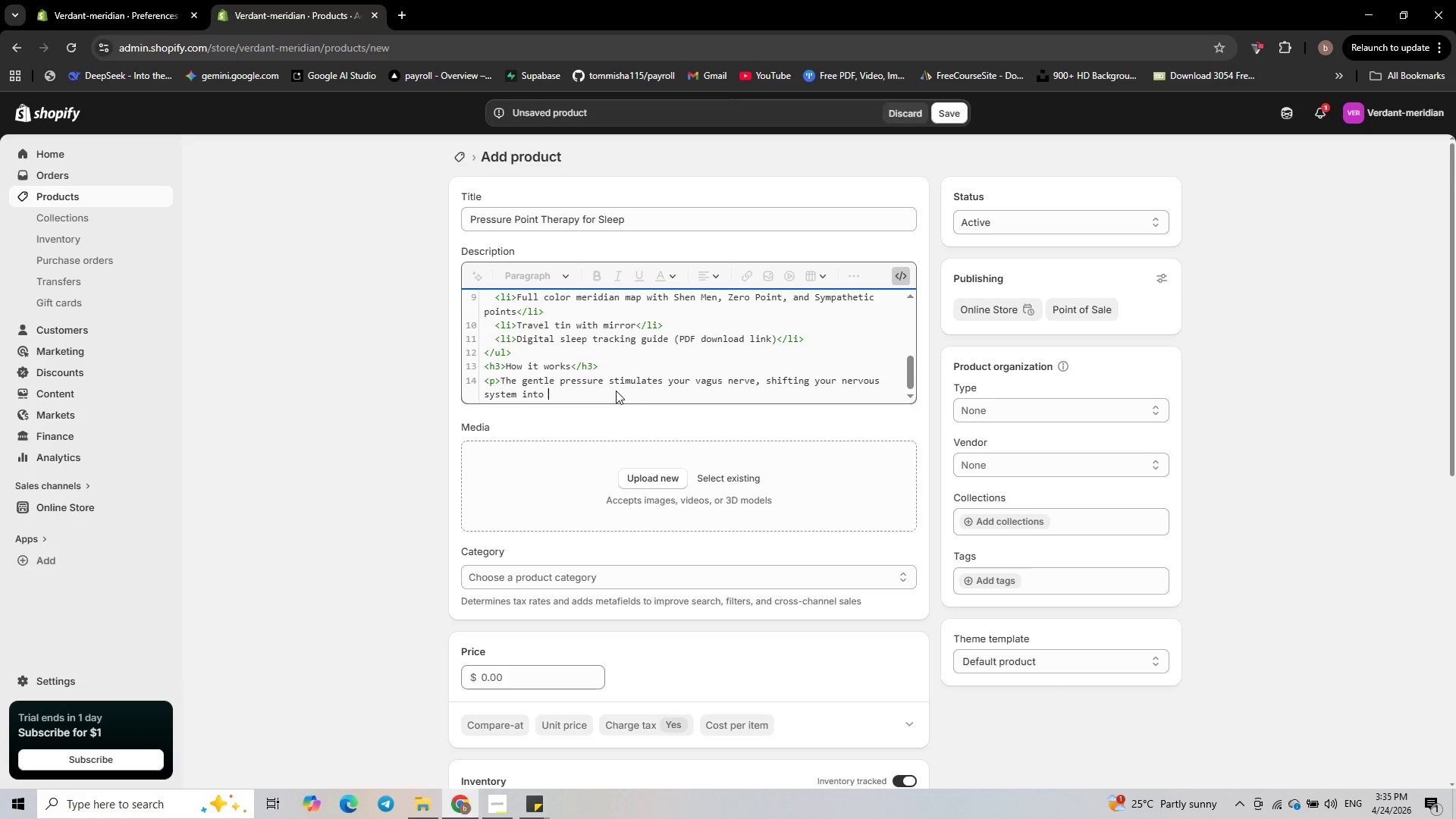 
wait(5.25)
 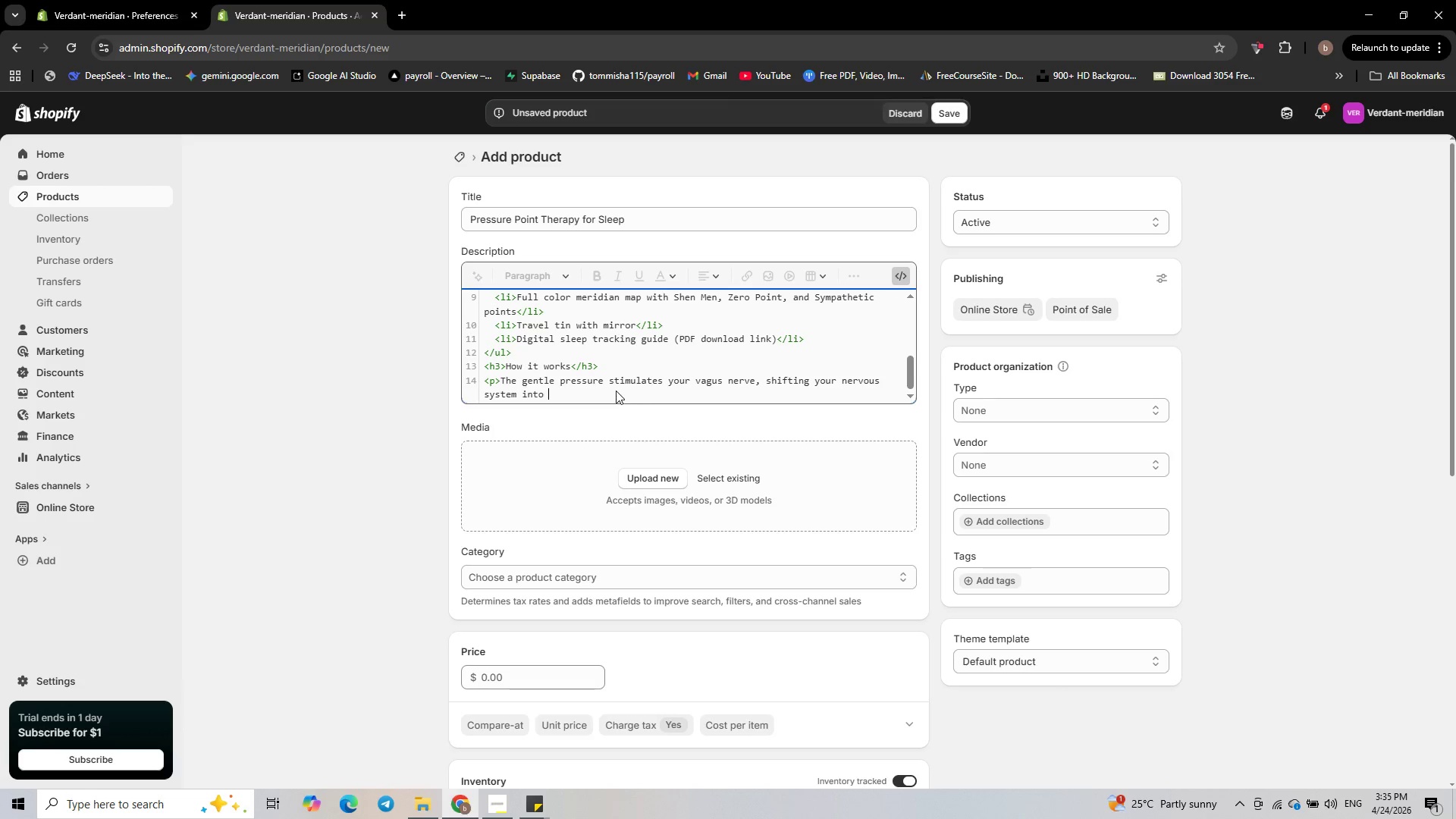 
type("rest and d)
 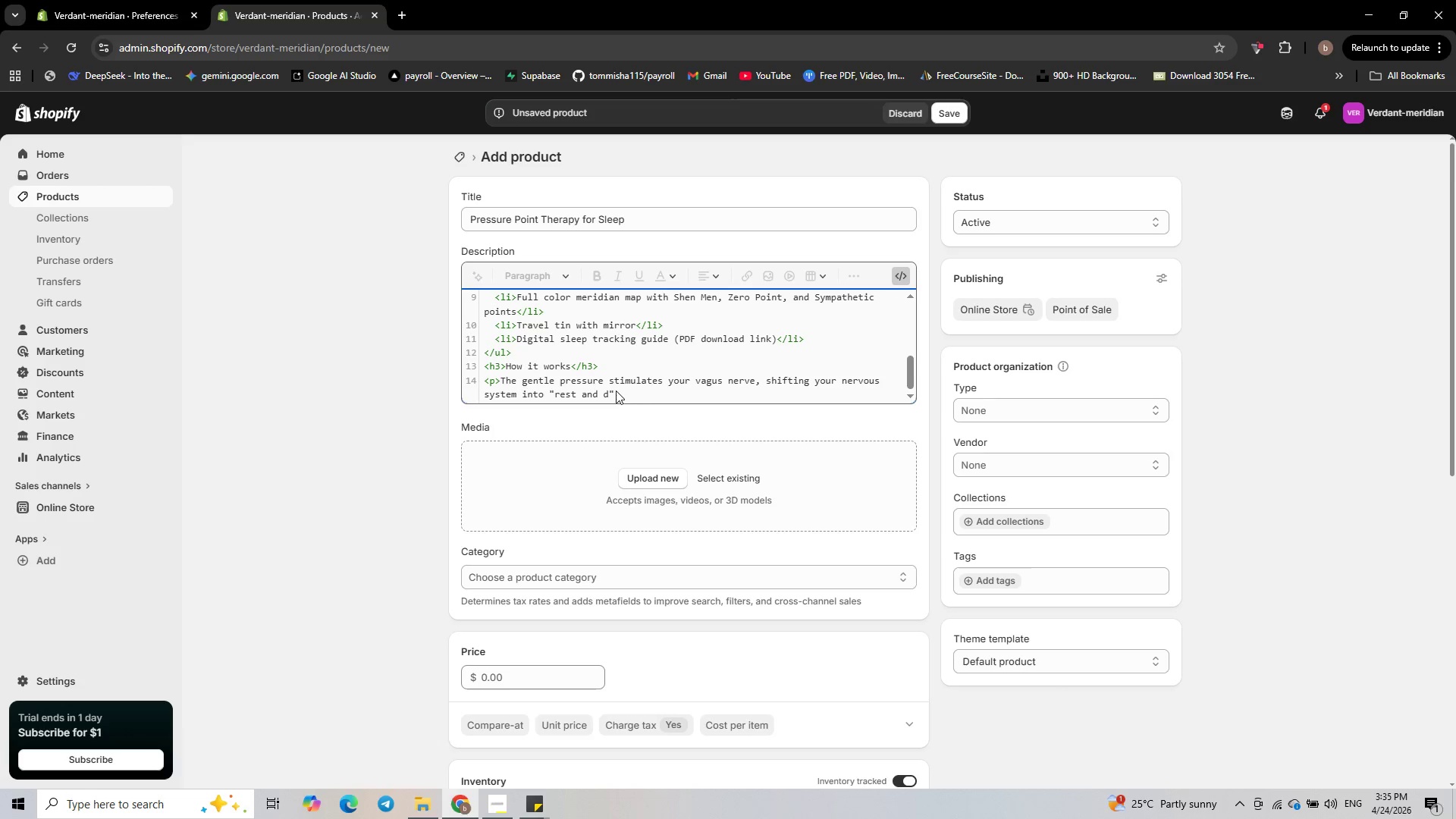 
type(igest =)
key(Backspace)
key(Backspace)
 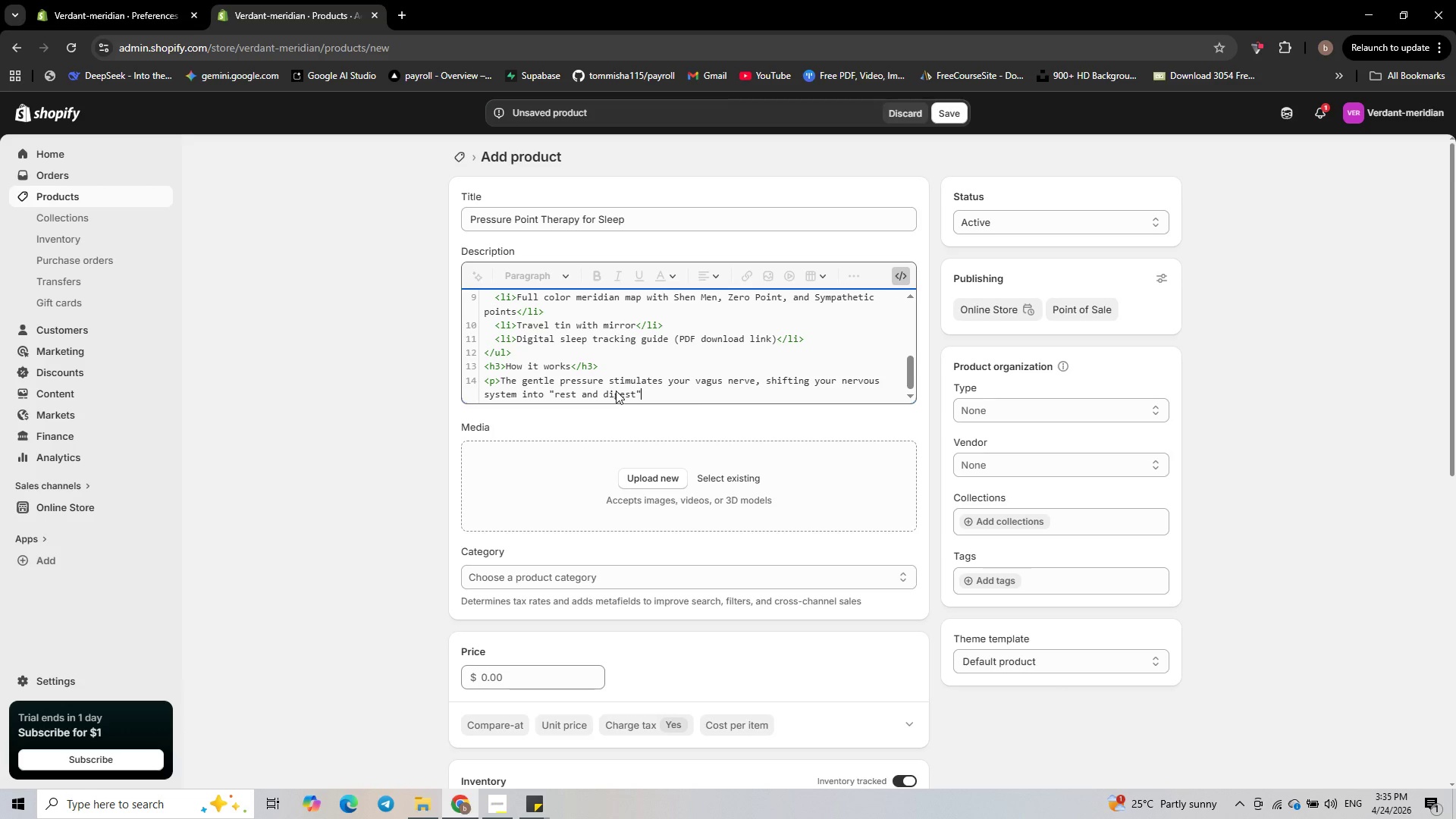 
key(ArrowRight)
 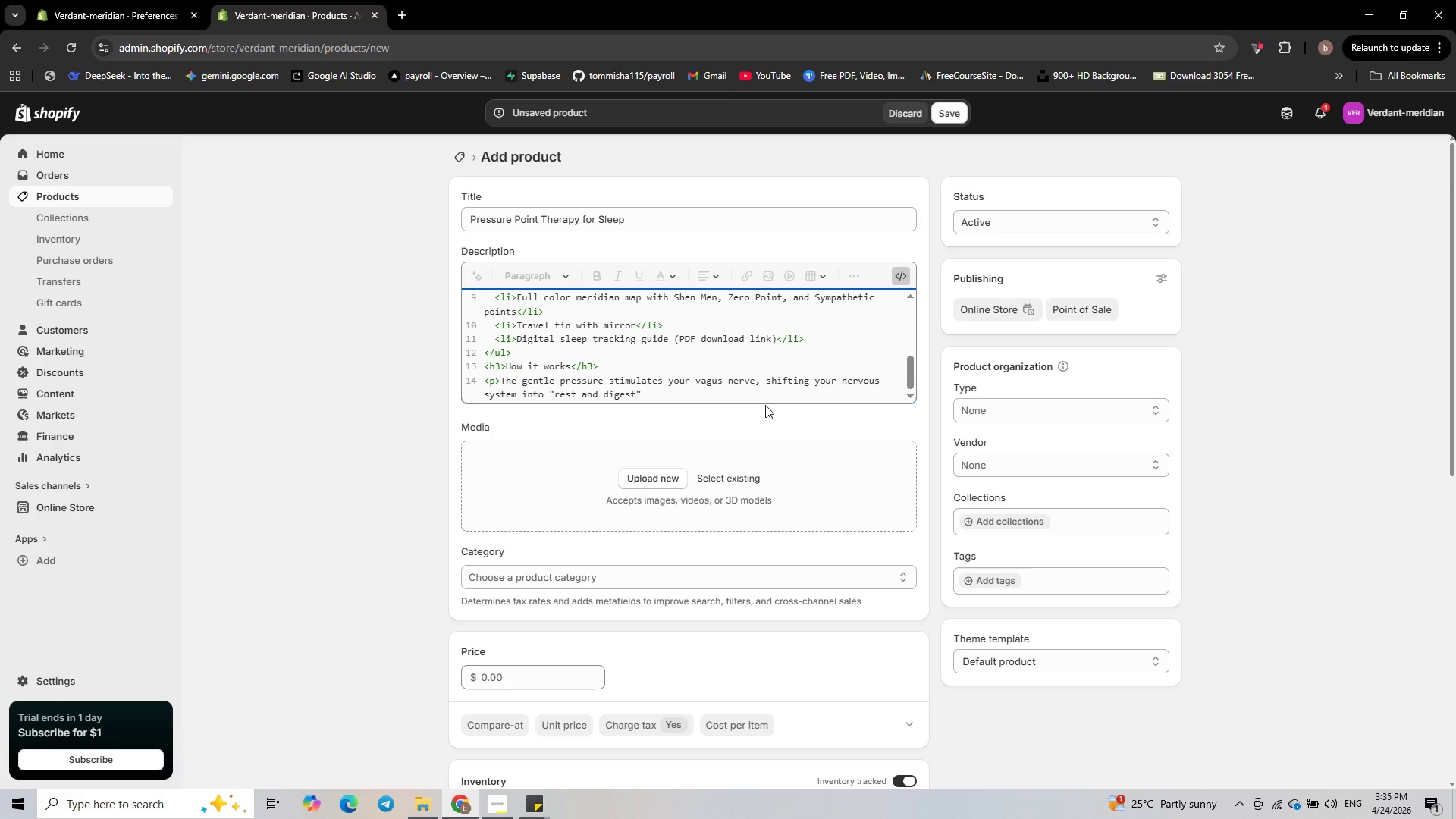 
type(n)
key(Backspace)
type( modw)
key(Backspace)
type(e. No groggy morning side effect)
 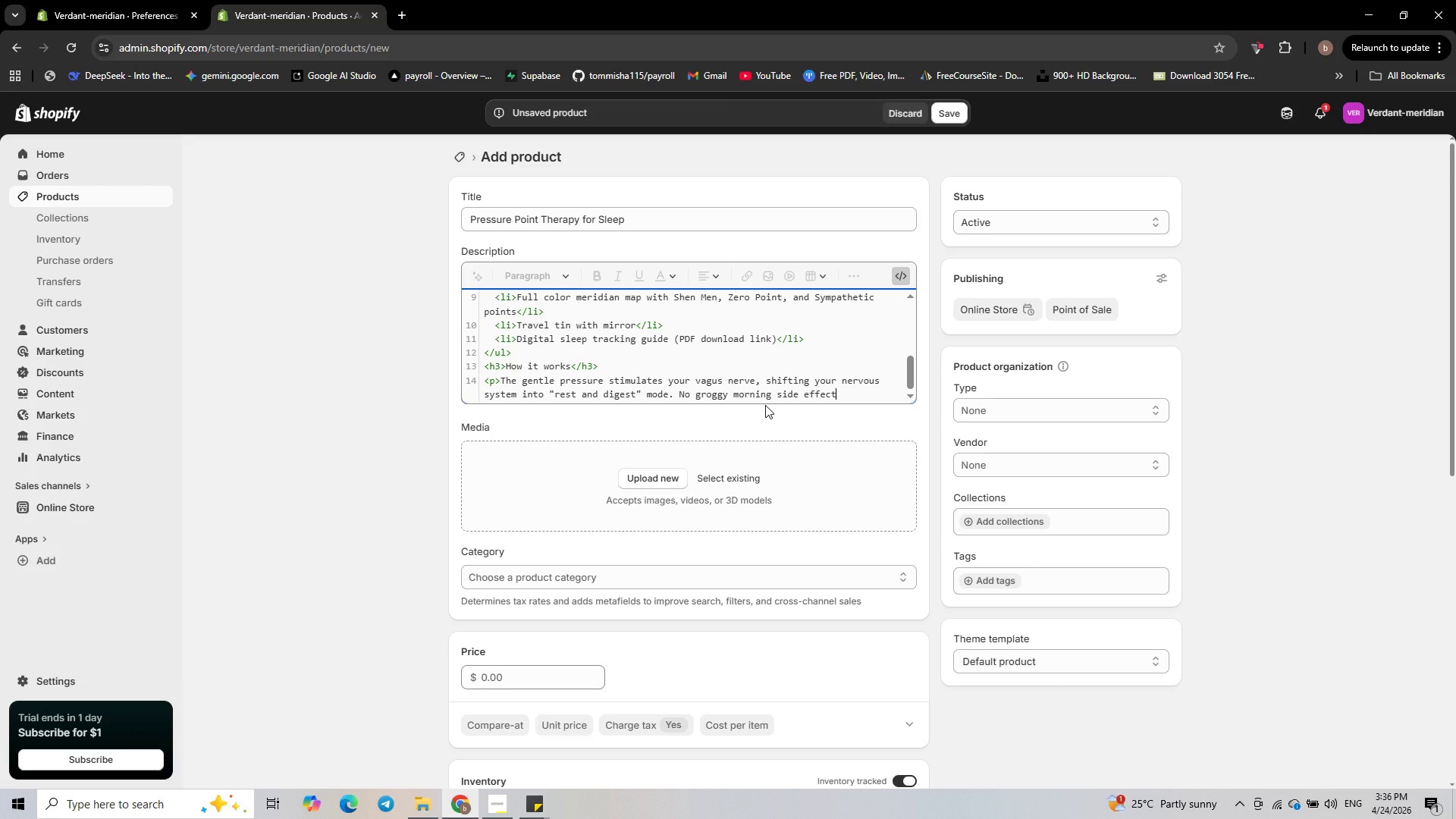 
key(S)
 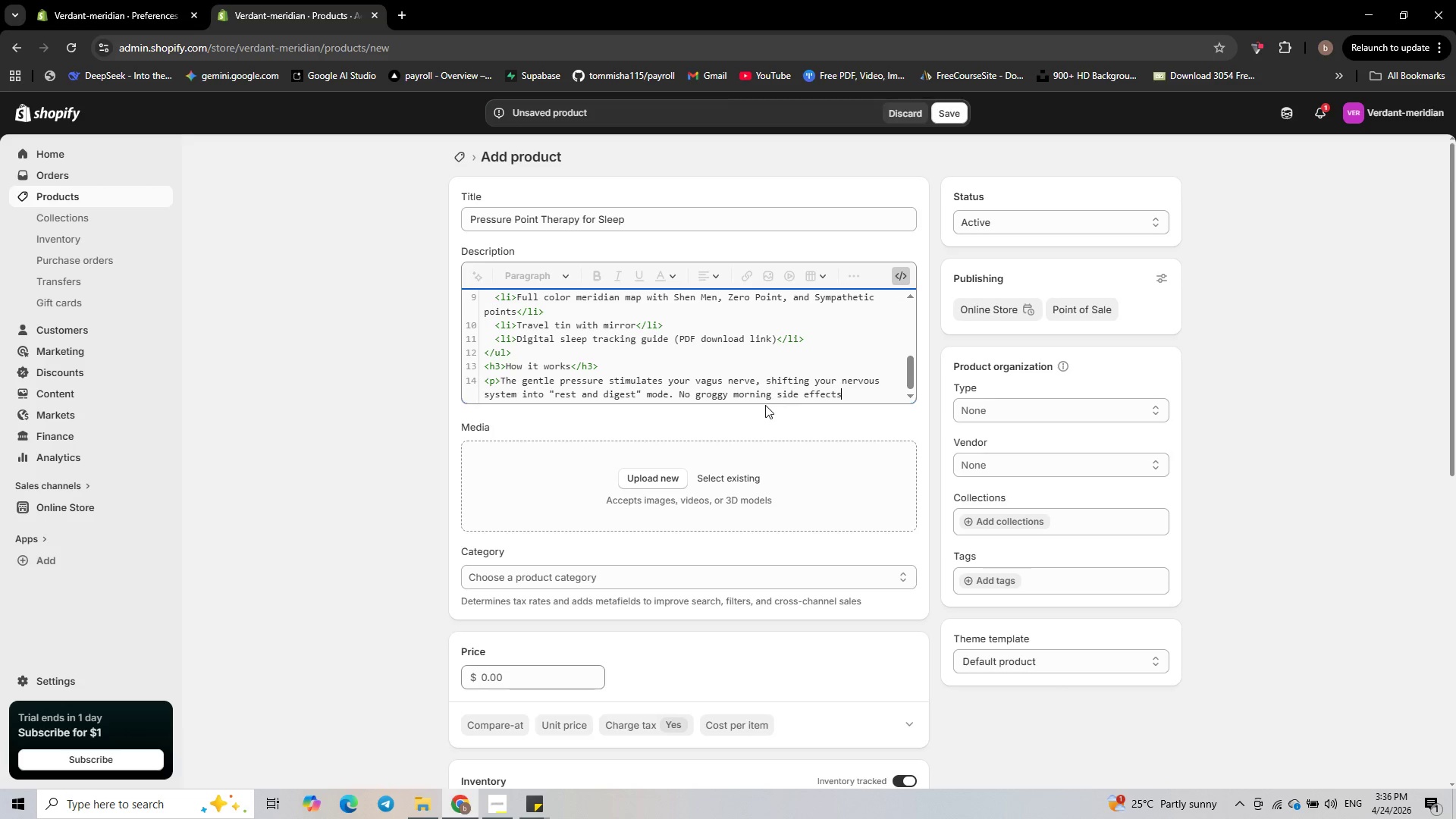 
key(Space)
 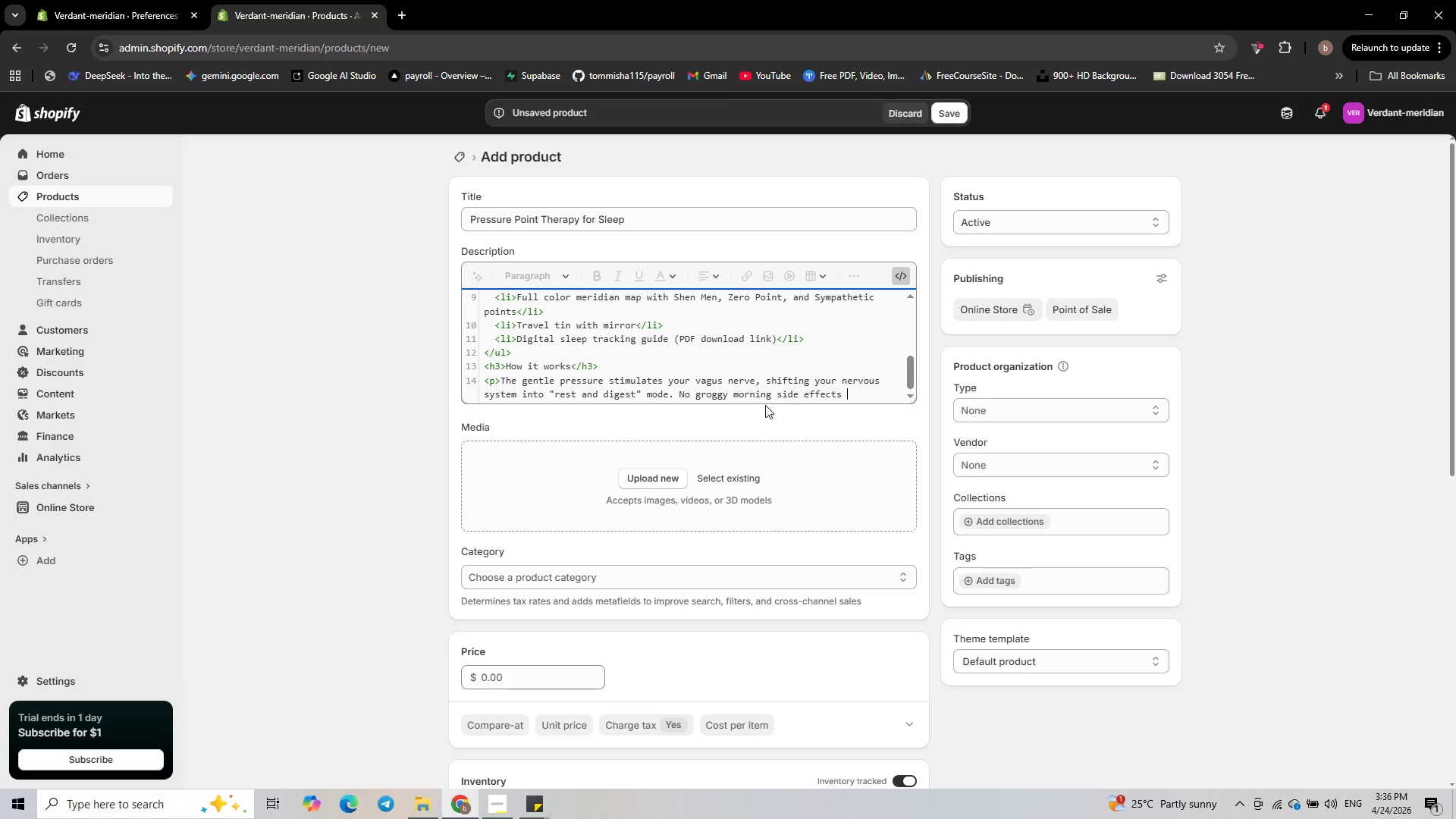 
key(Backspace)
 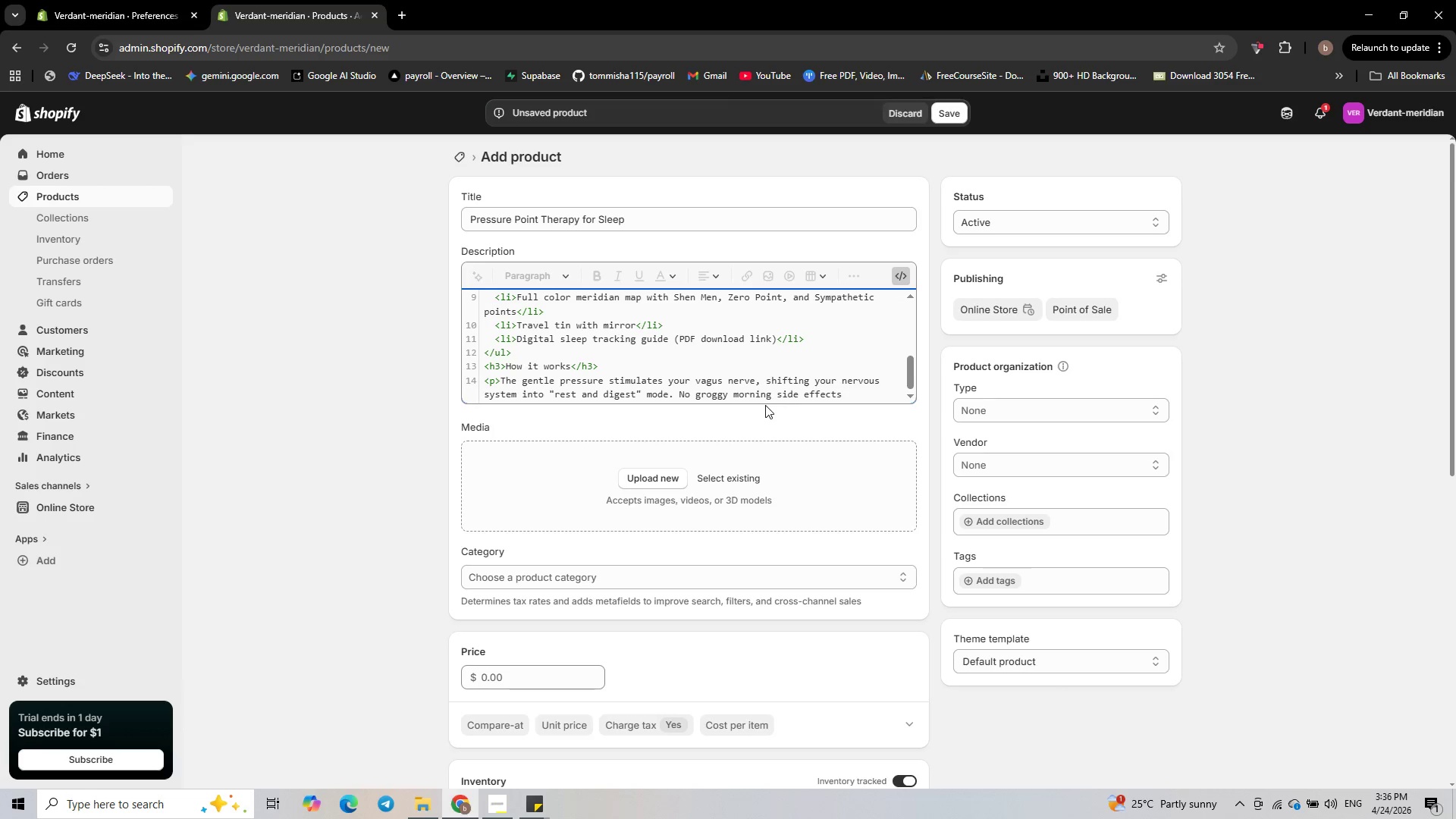 
key(Shift+Comma)
 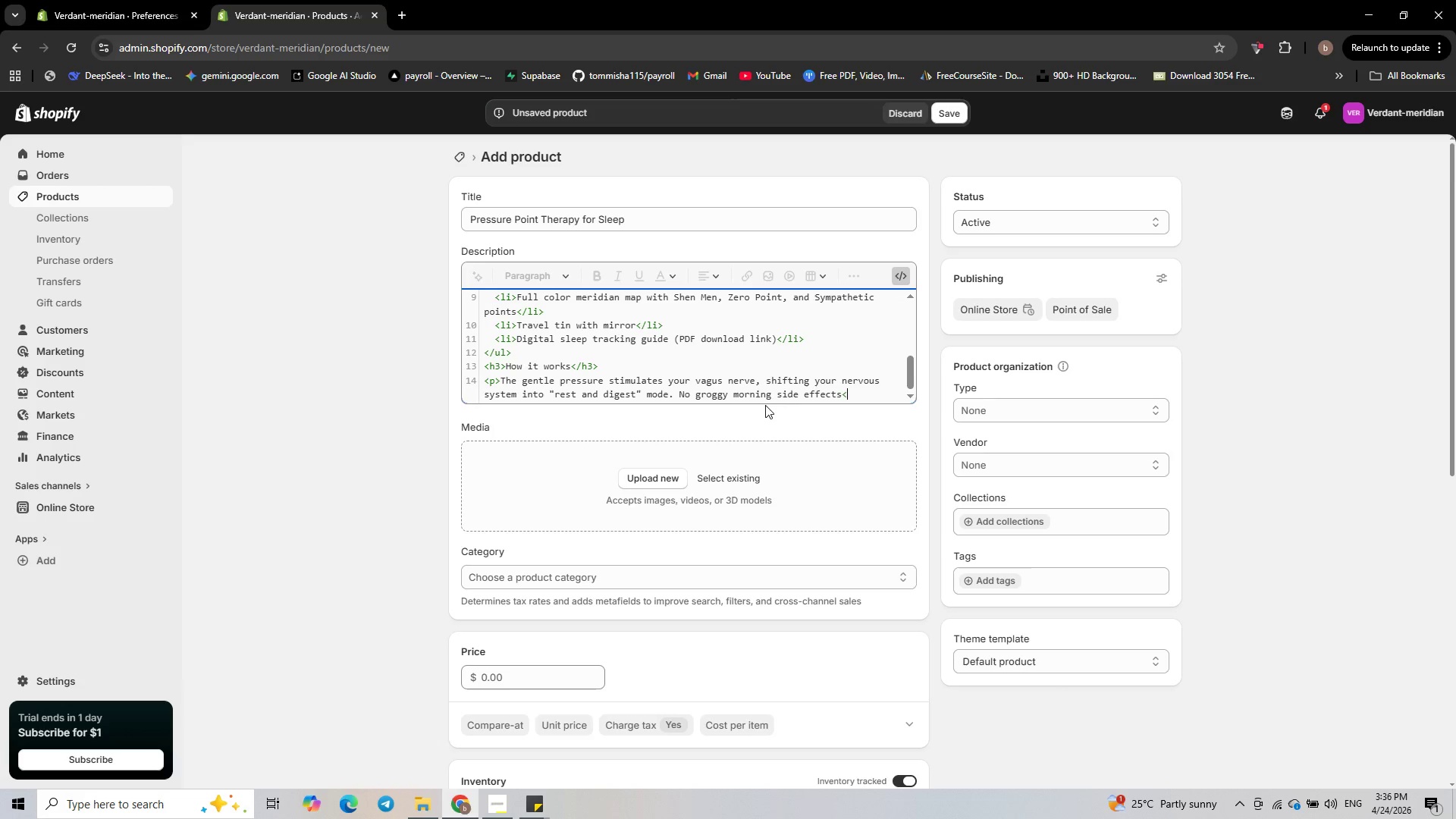 
key(Slash)
 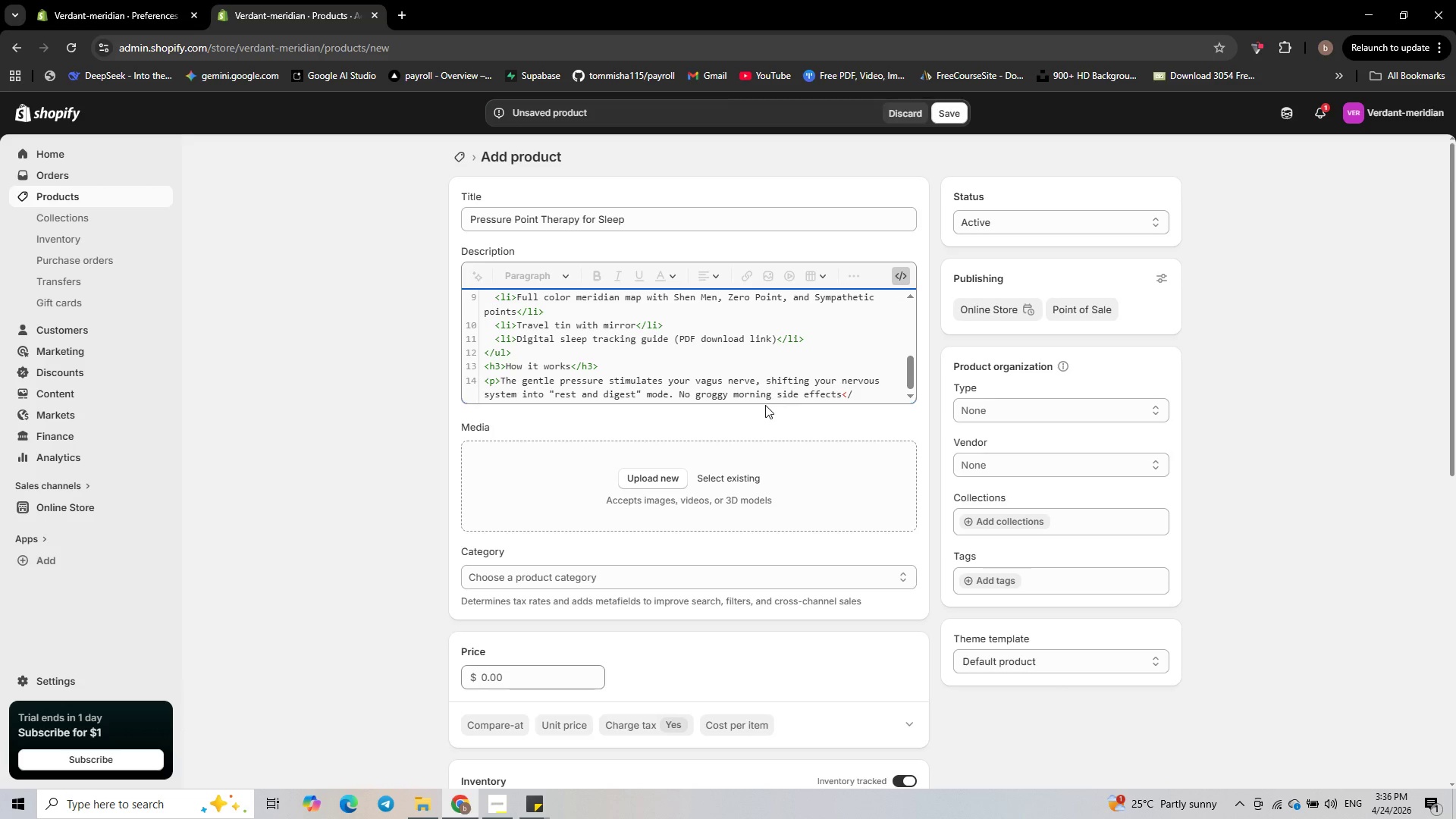 
key(P)
 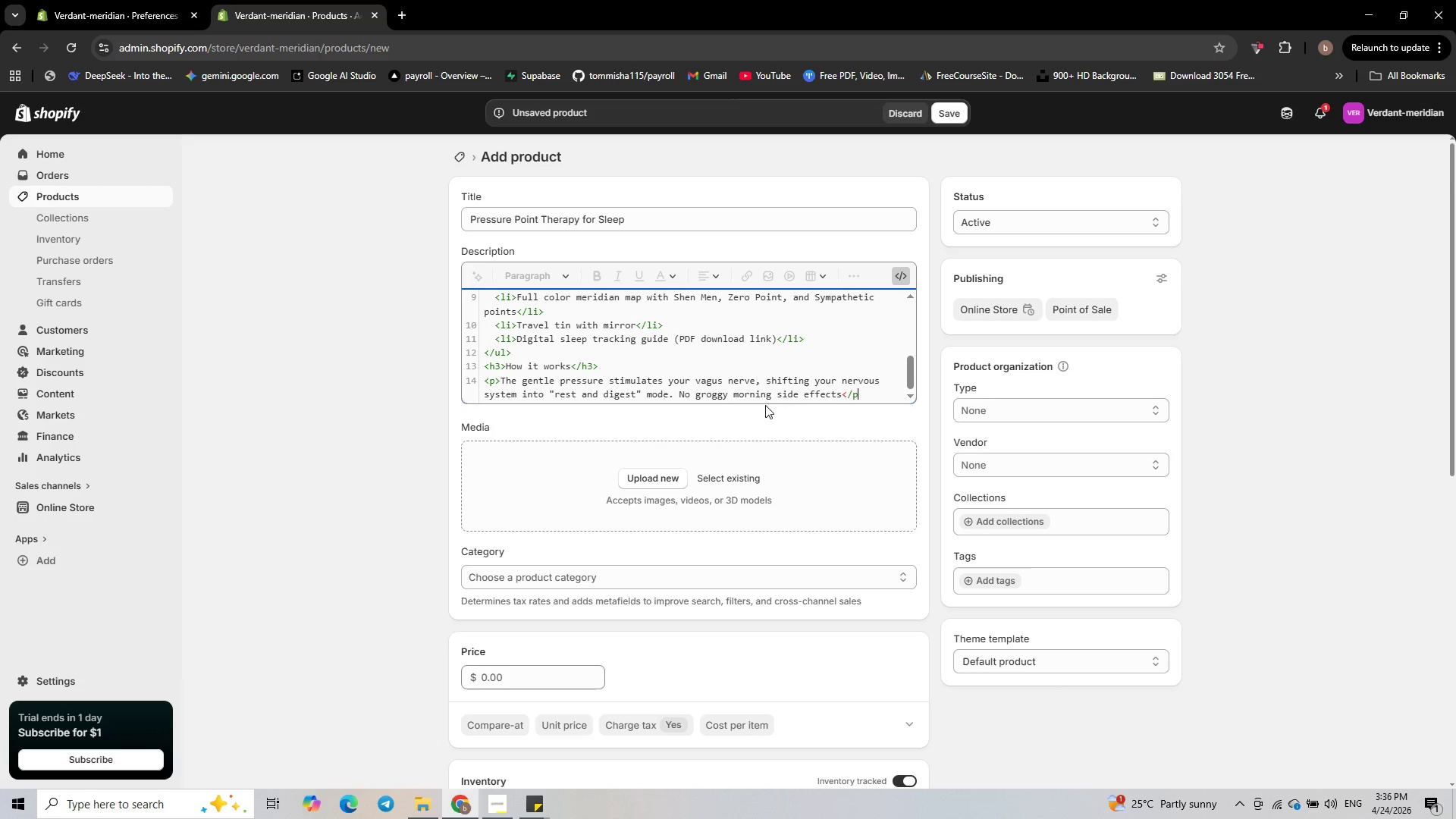 
key(Shift+Period)
 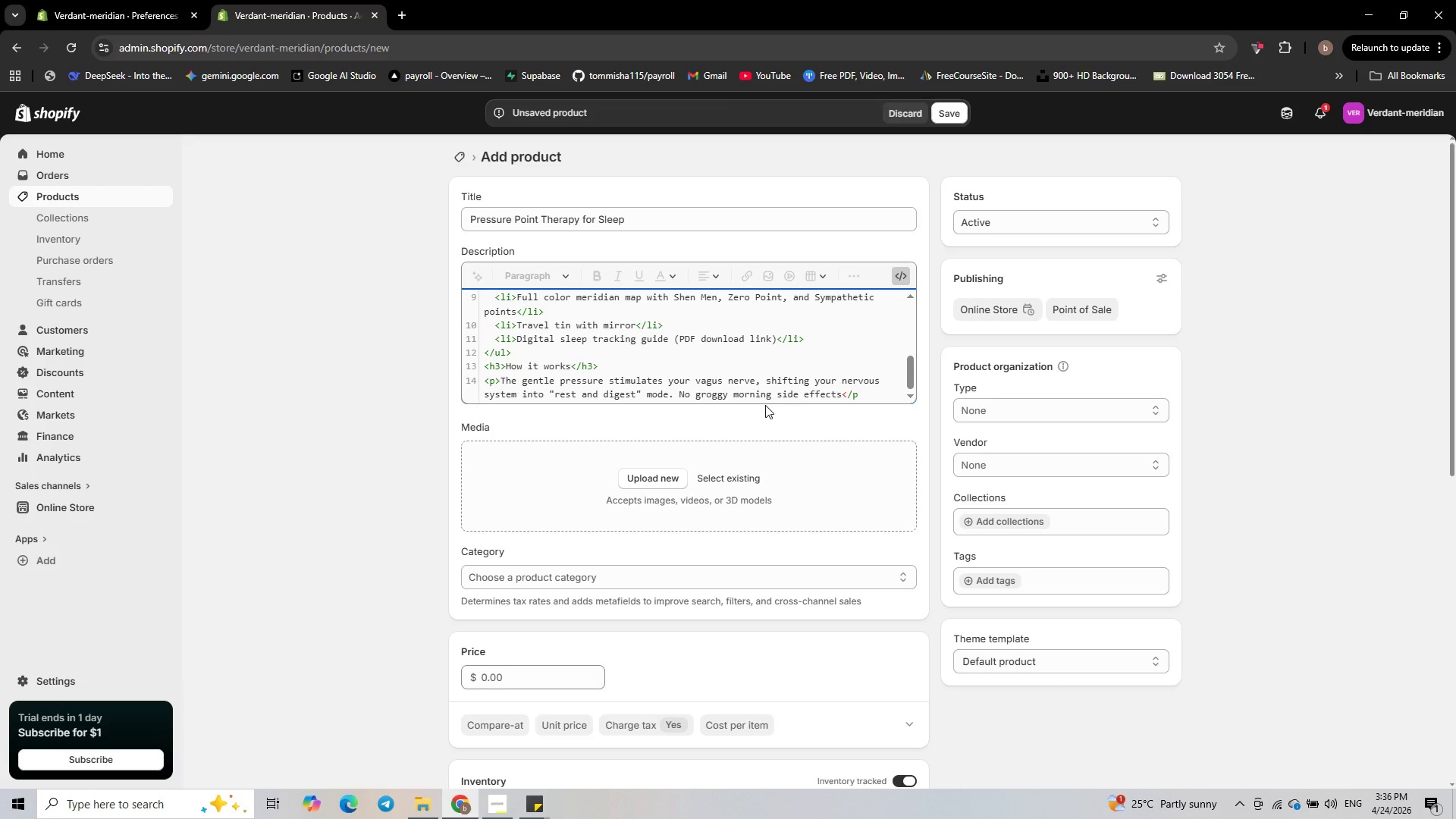 
key(Shift+A)
 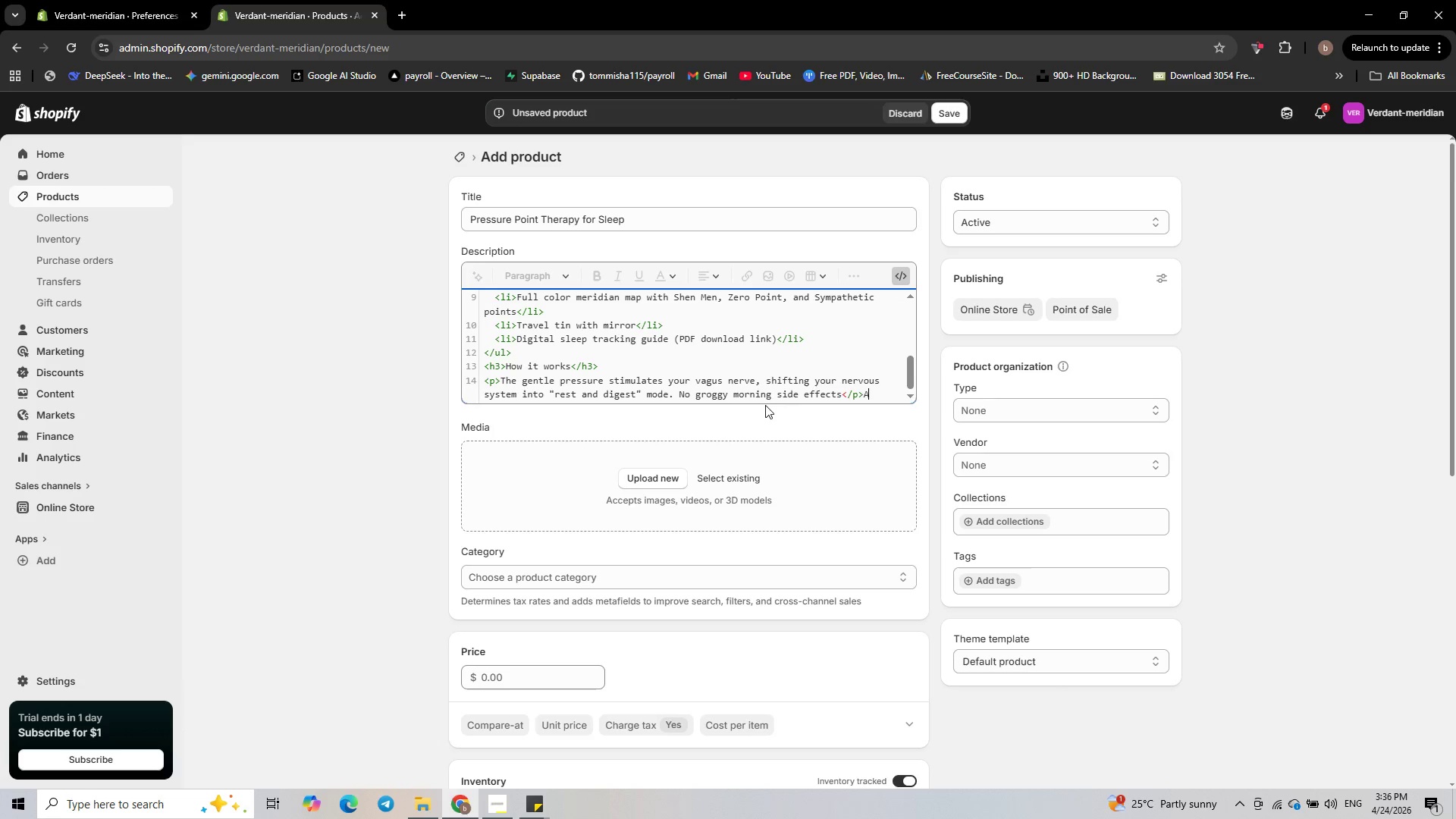 
key(Backspace)
 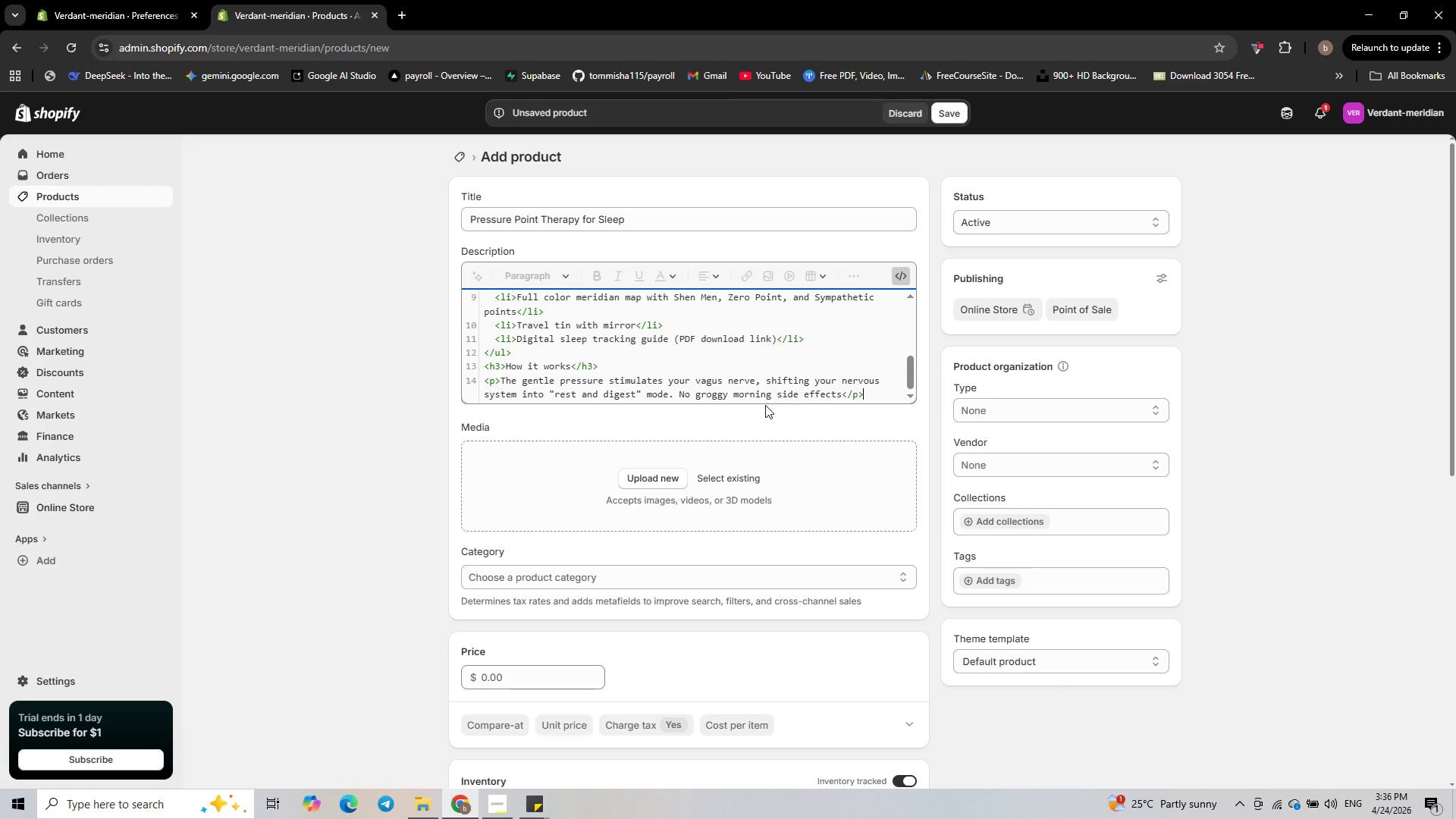 
wait(12.5)
 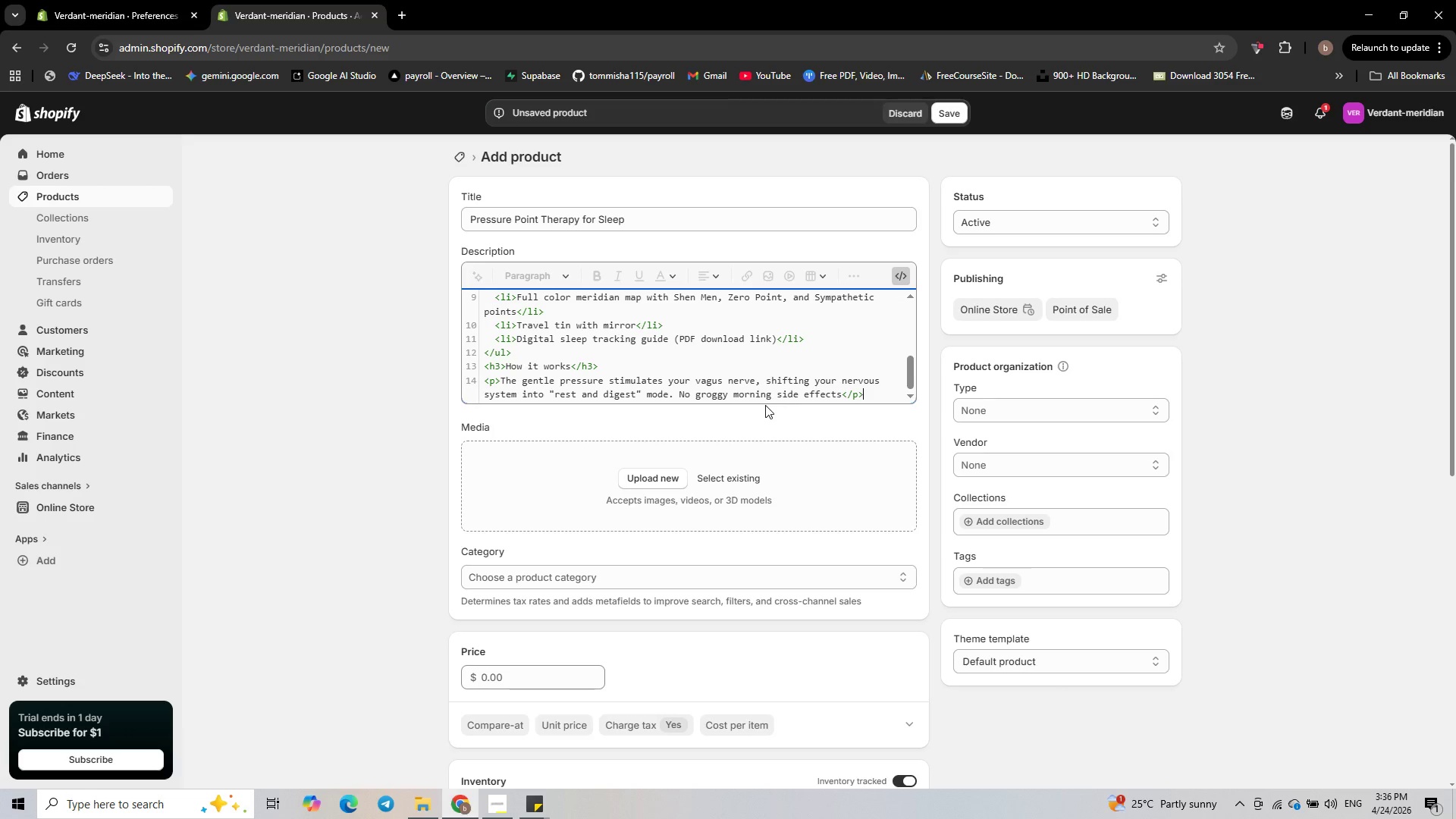 
left_click([1164, 280])
 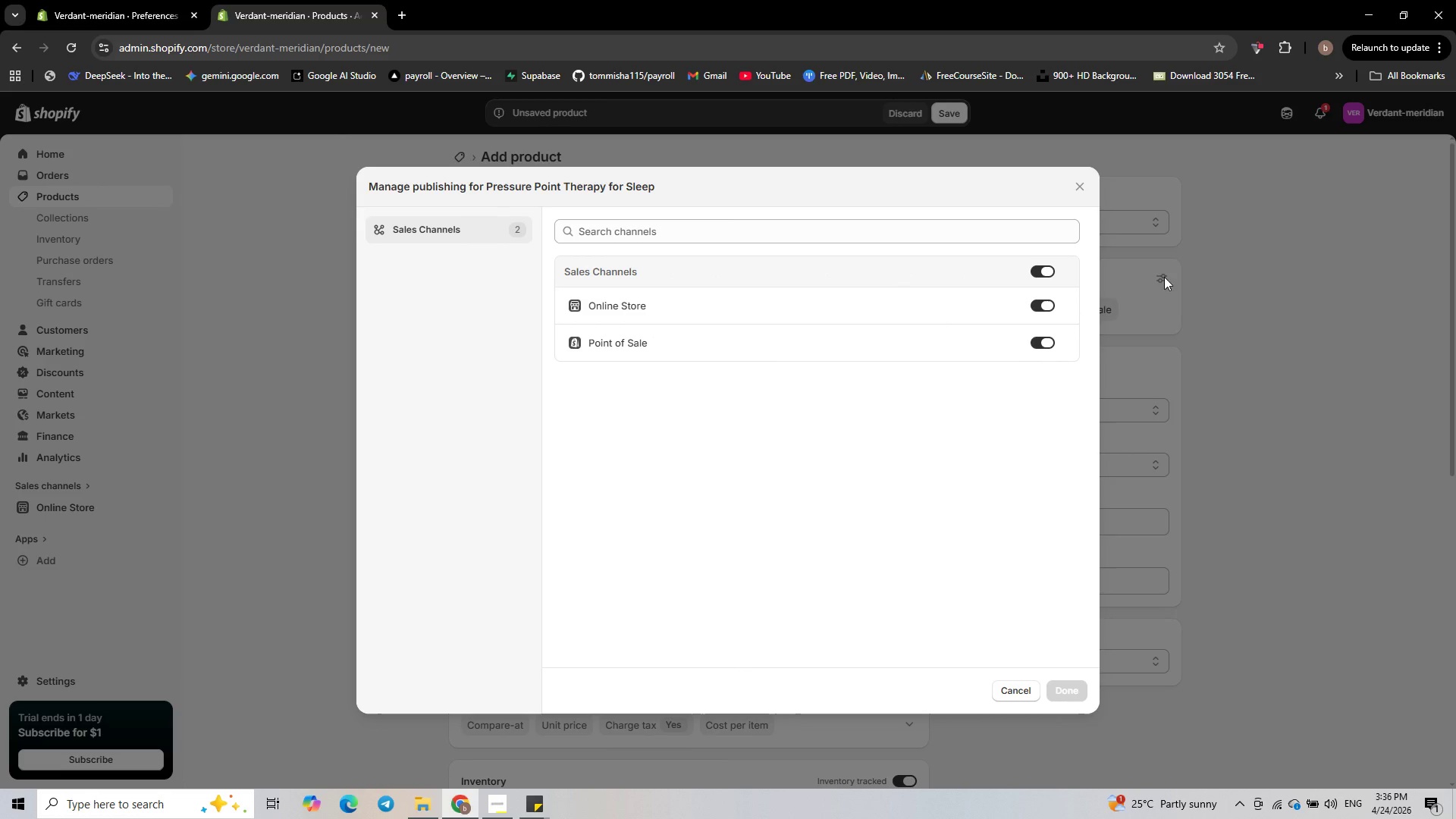 
wait(5.98)
 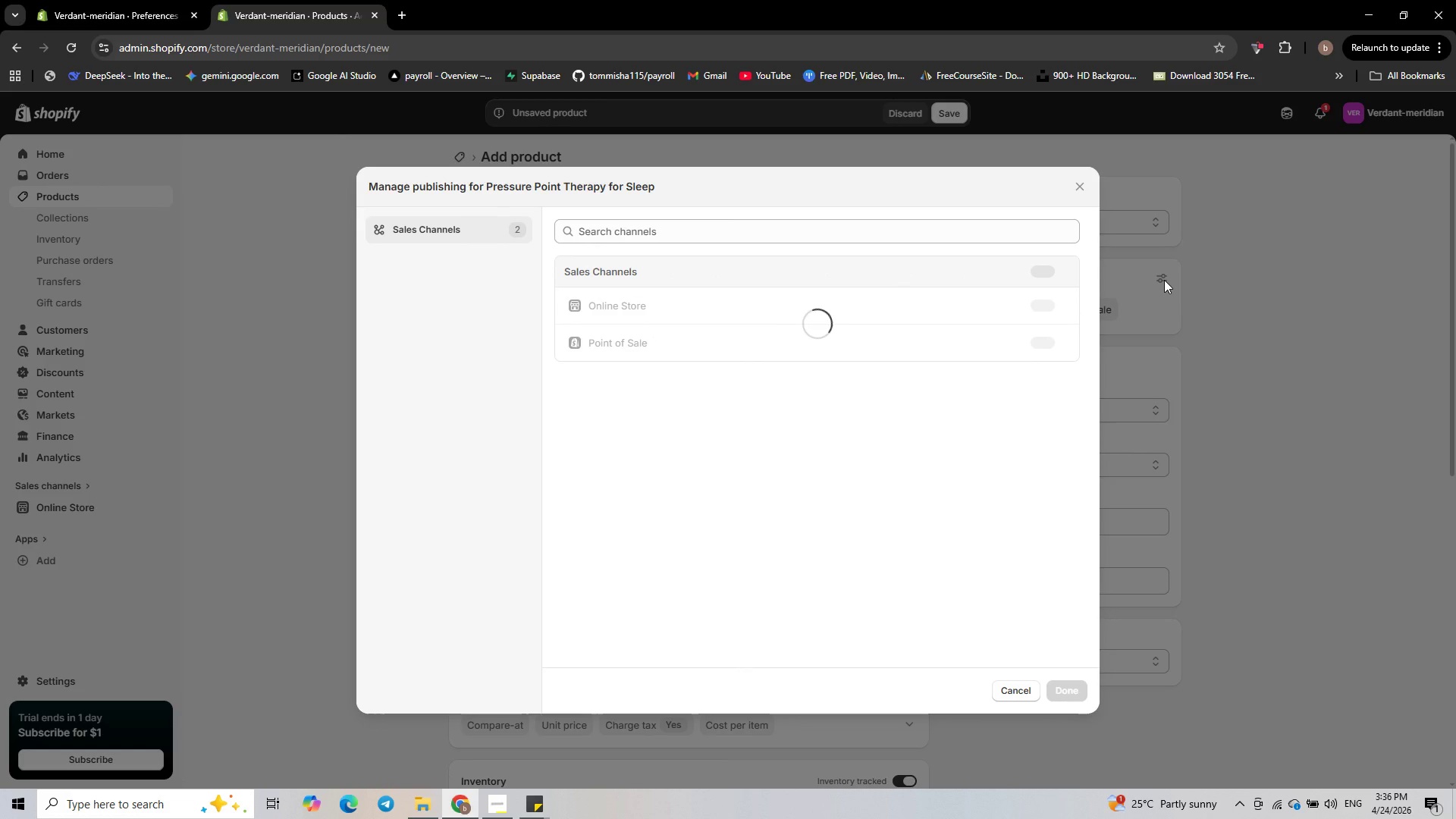 
left_click([1055, 359])
 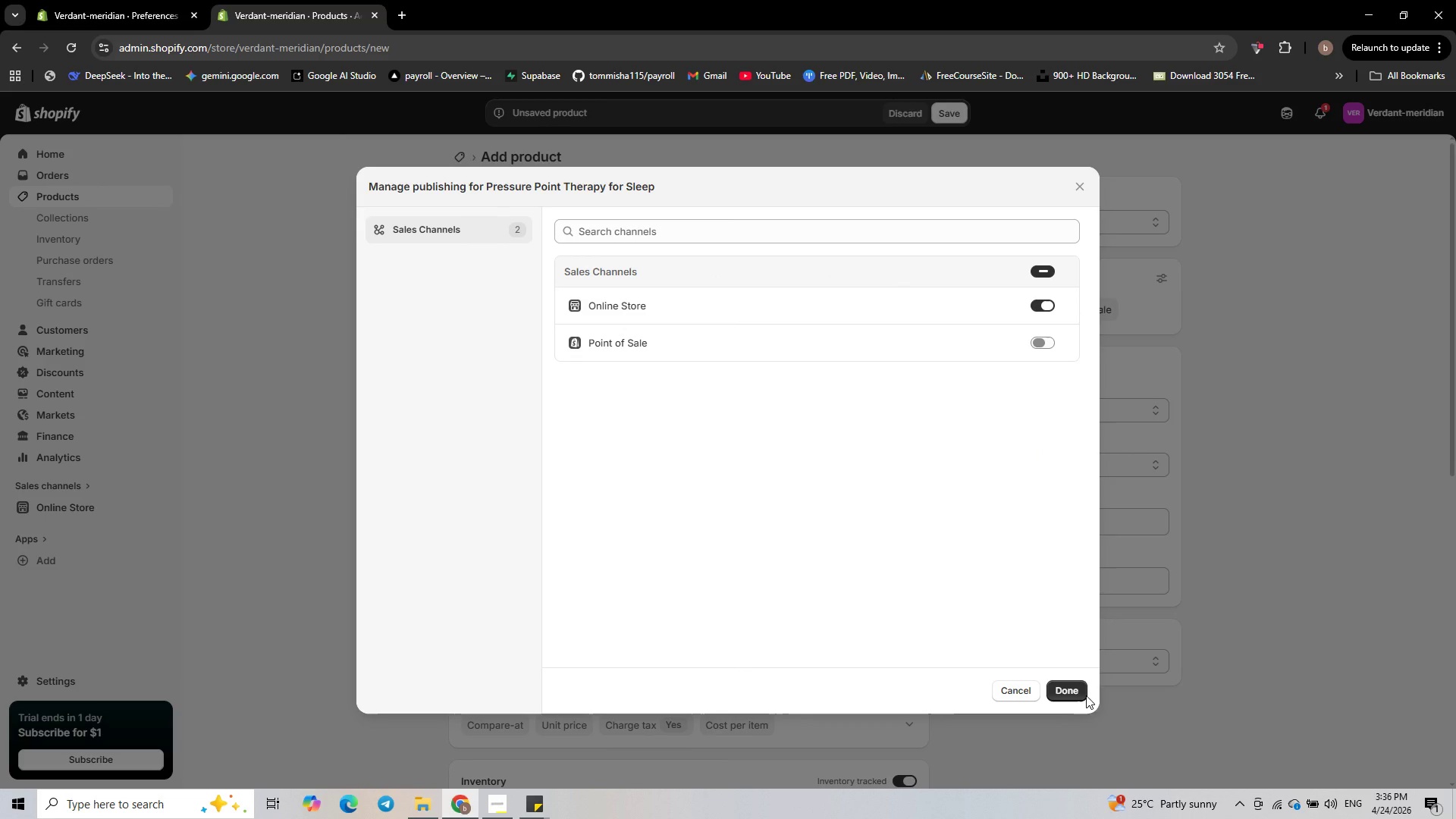 
left_click([1079, 695])
 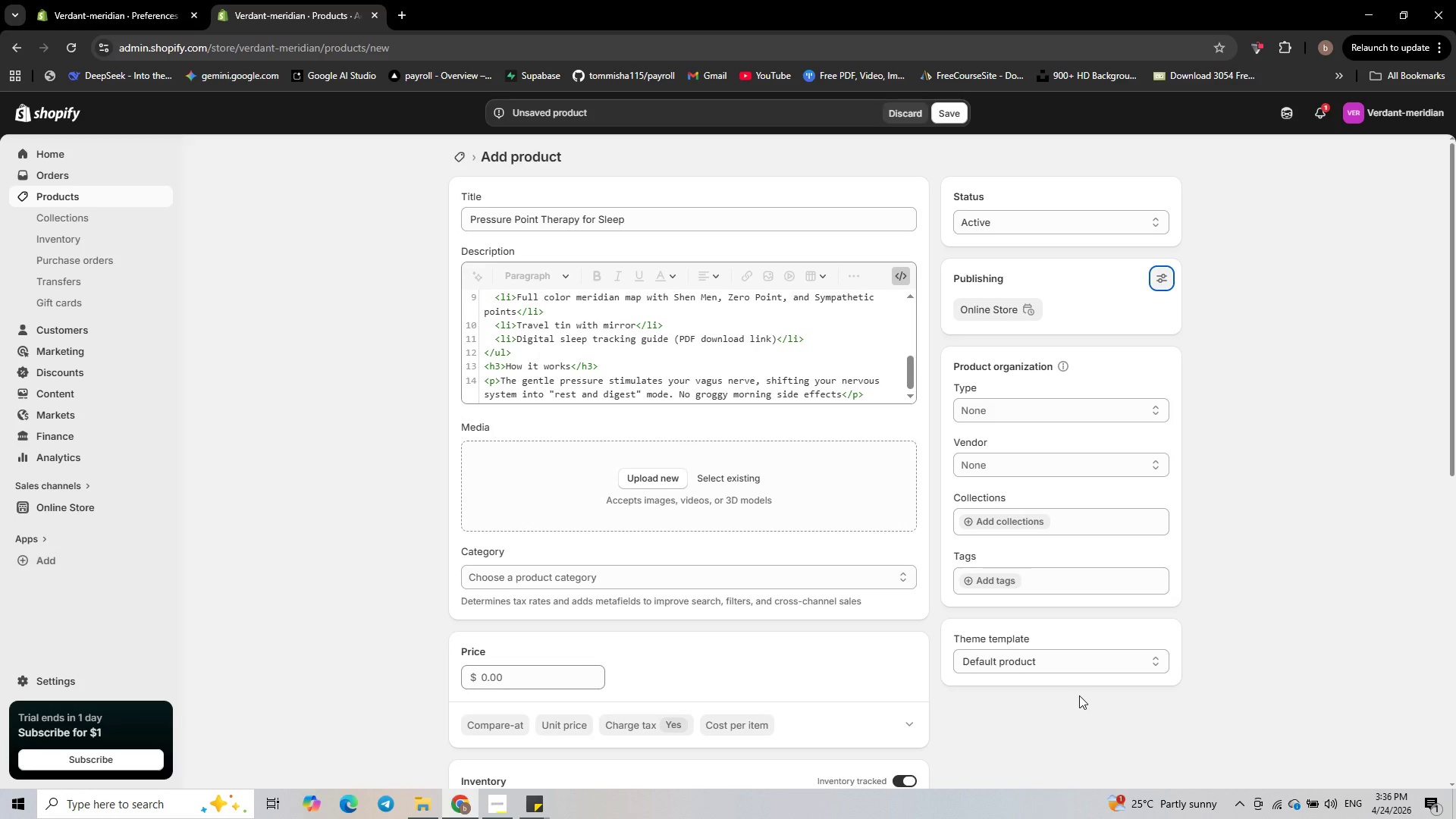 
wait(13.03)
 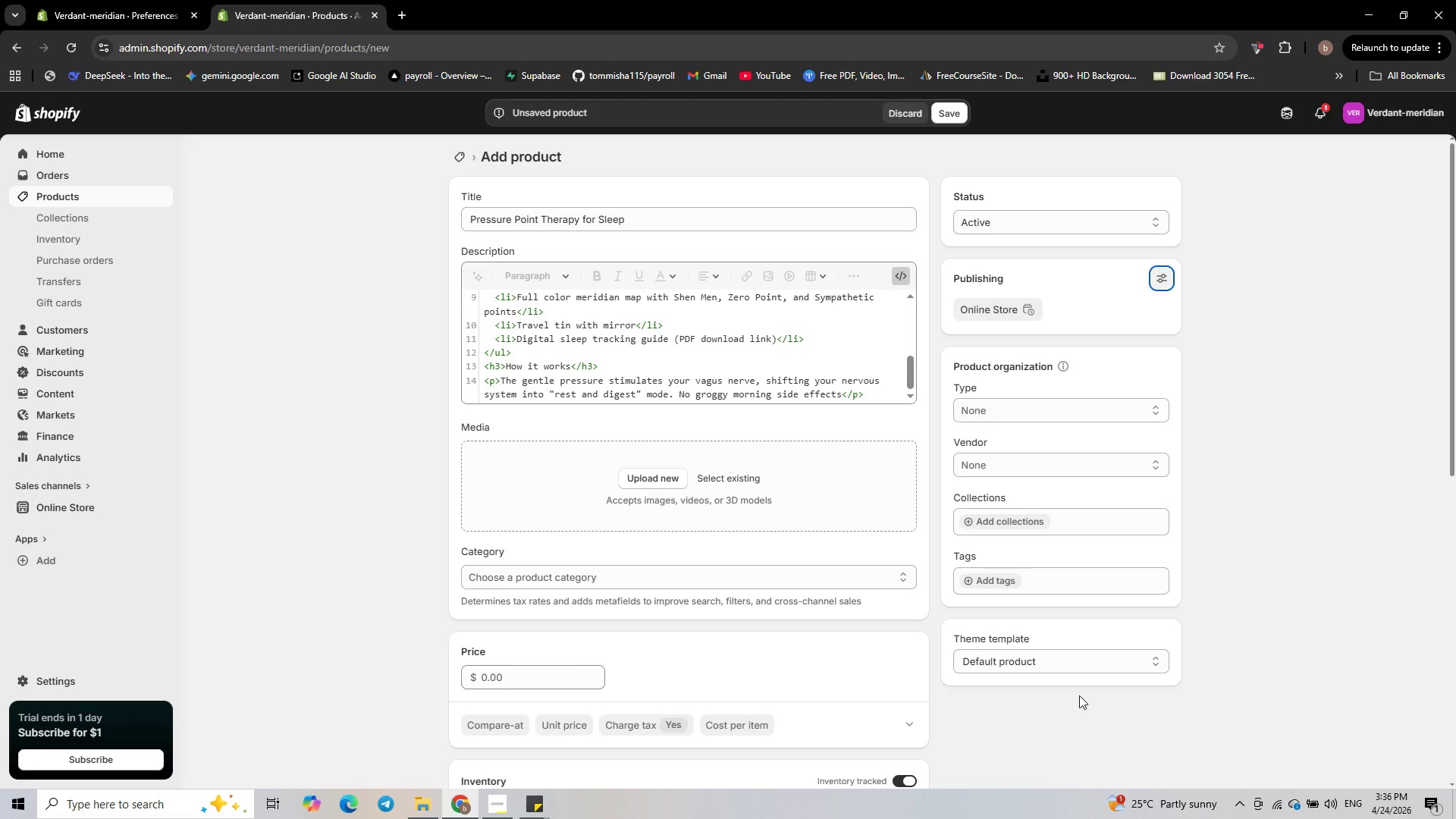 
left_click([632, 482])
 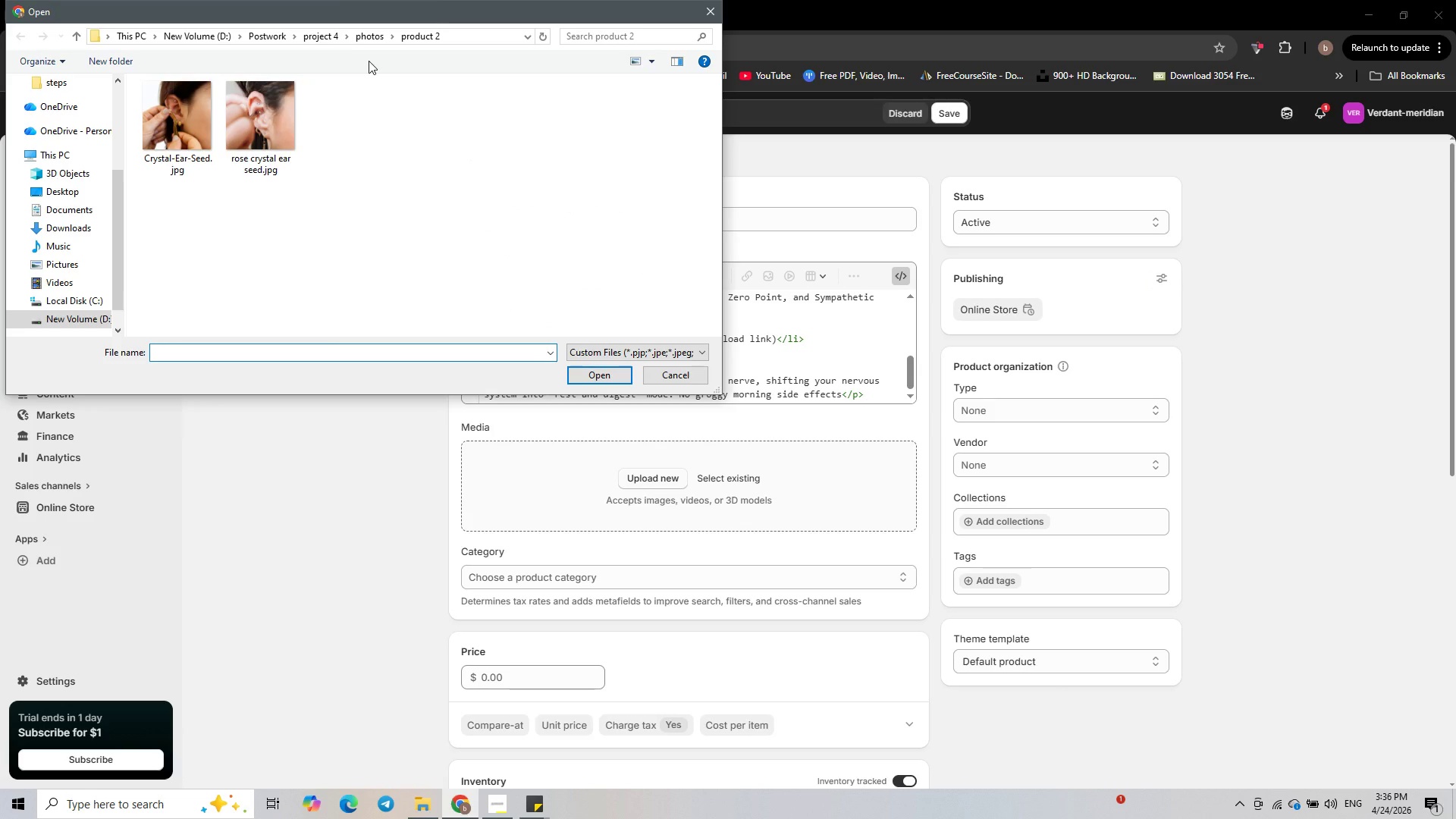 
left_click([370, 39])
 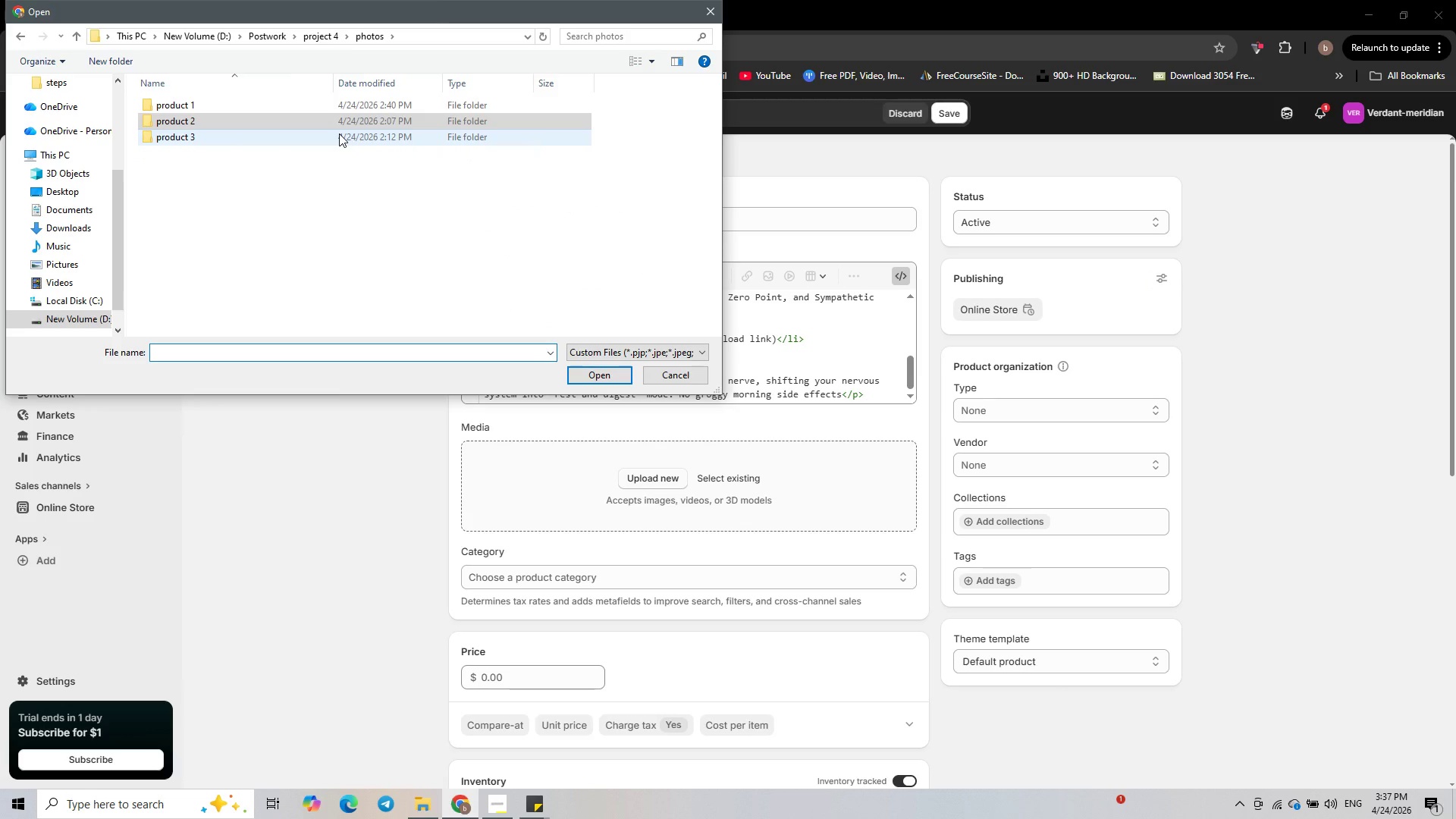 
left_click([338, 133])
 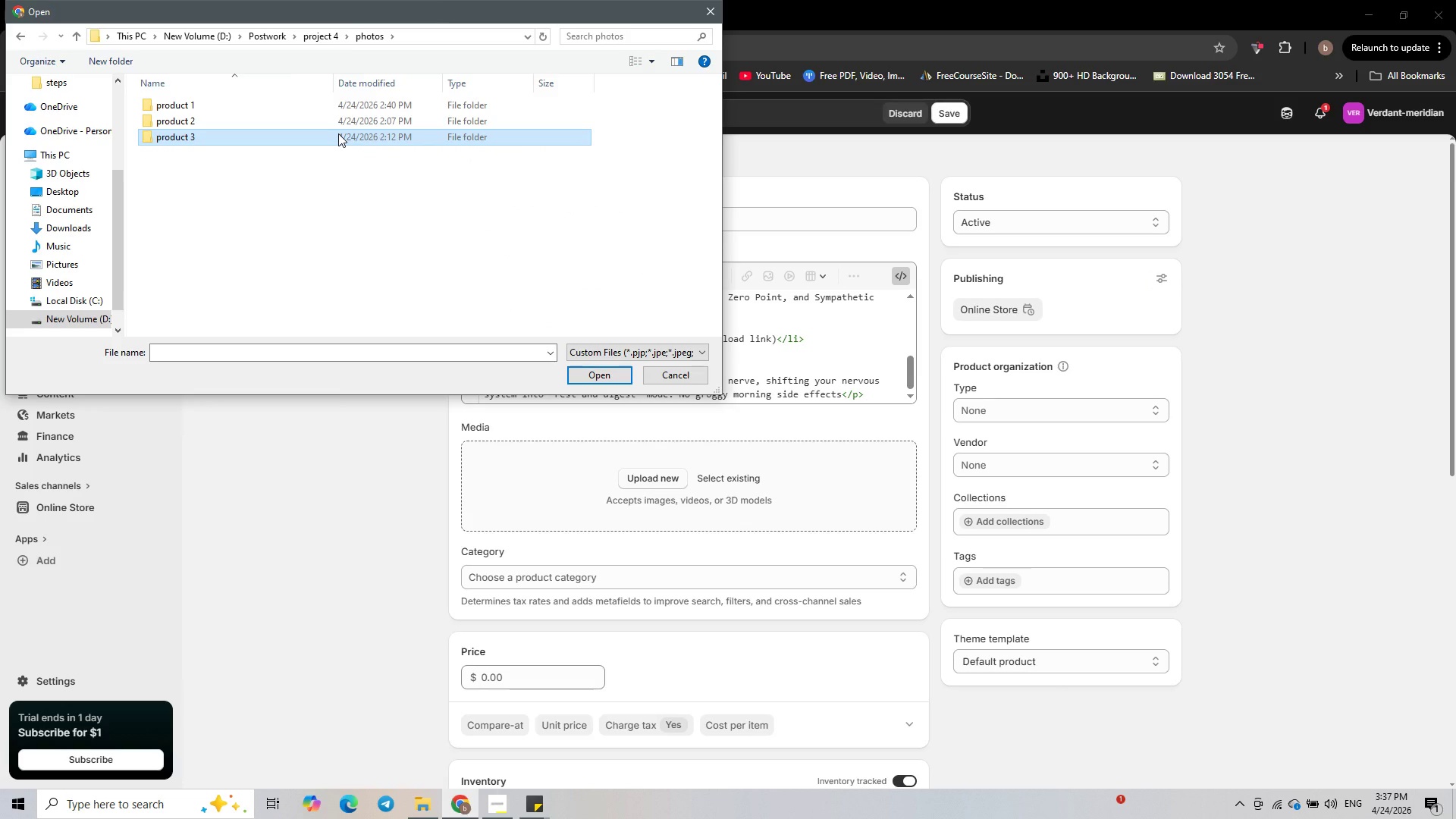 
double_click([338, 133])
 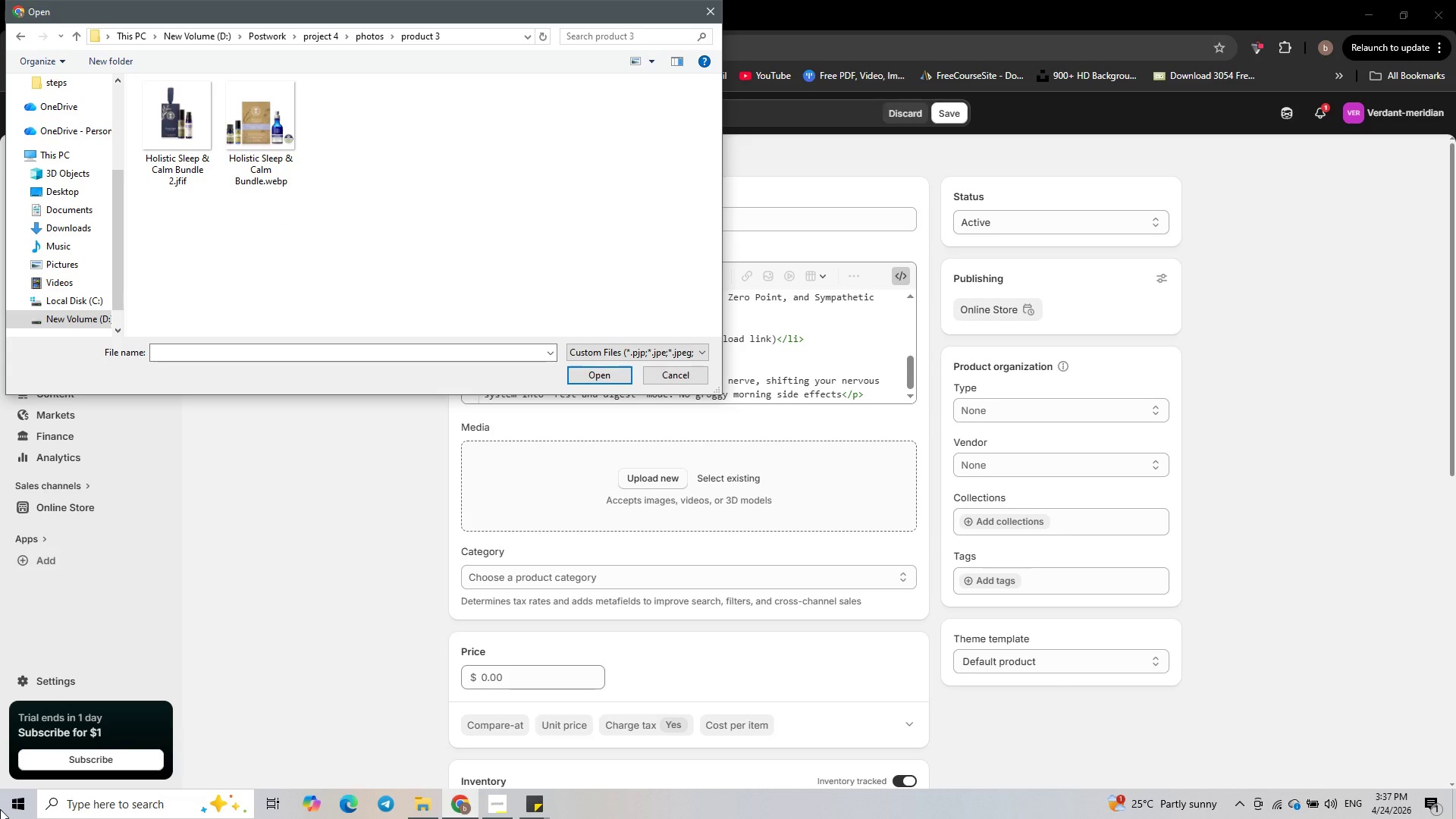 
left_click([416, 799])
 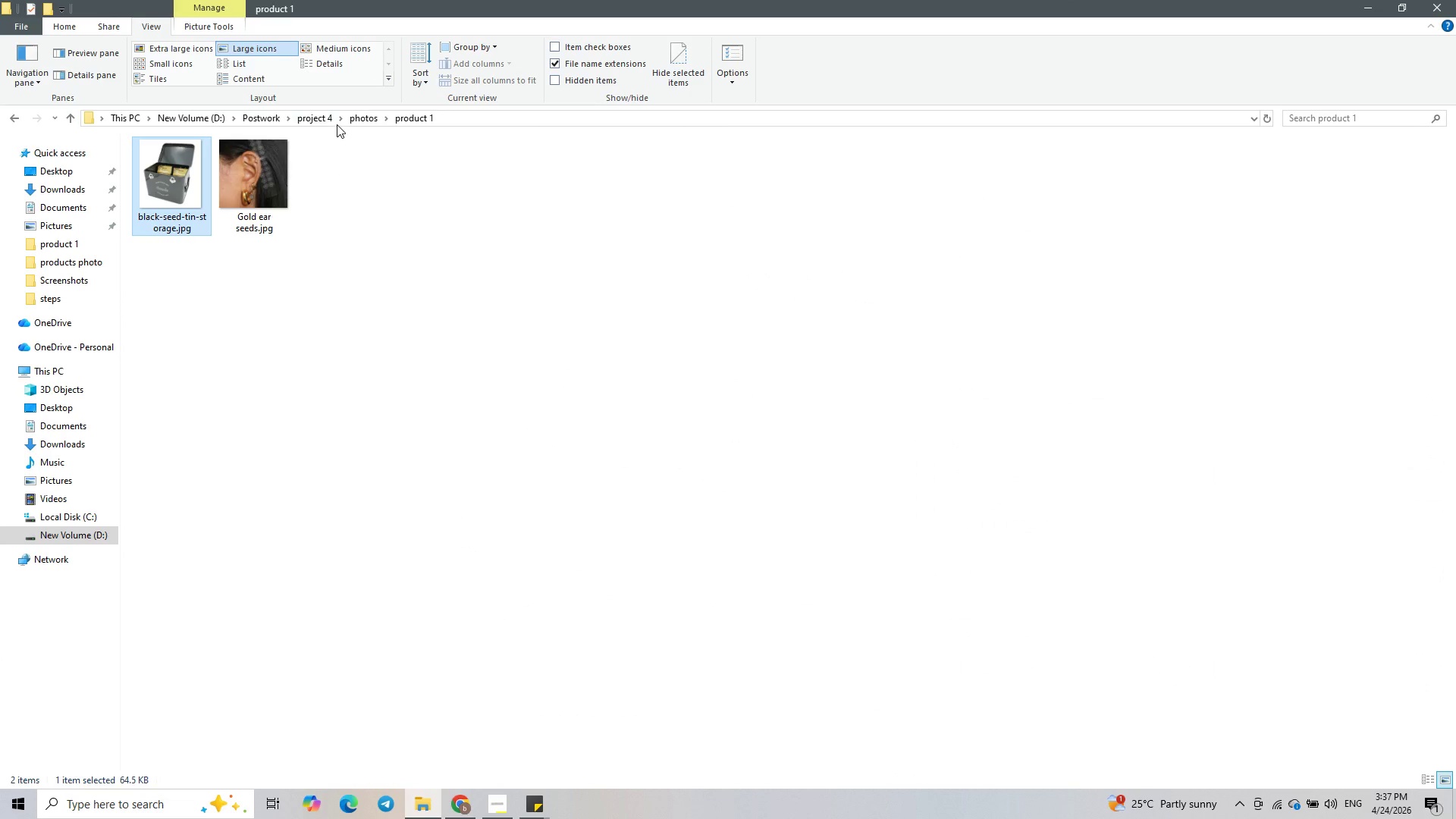 
left_click([329, 119])
 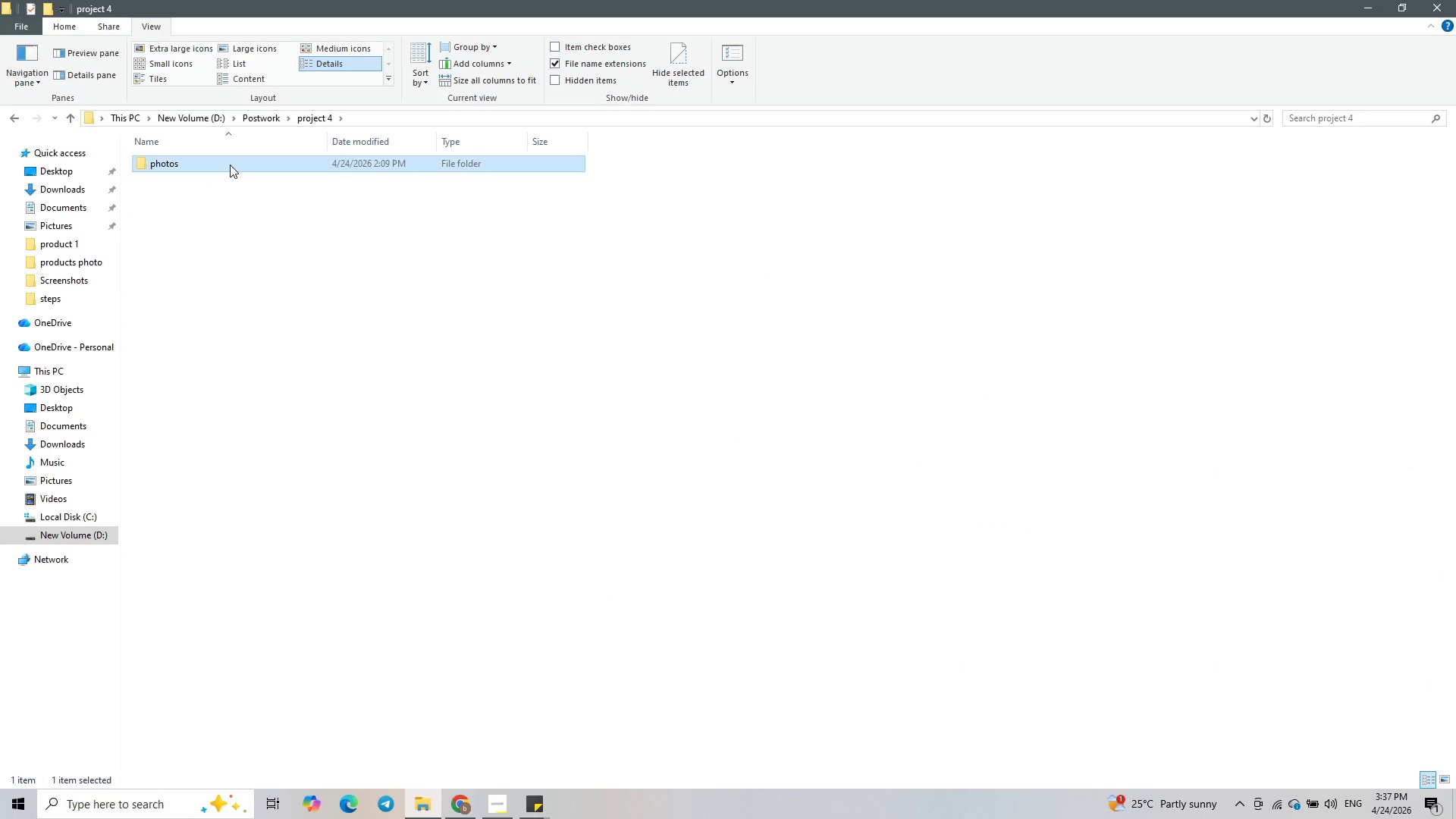 
double_click([231, 164])
 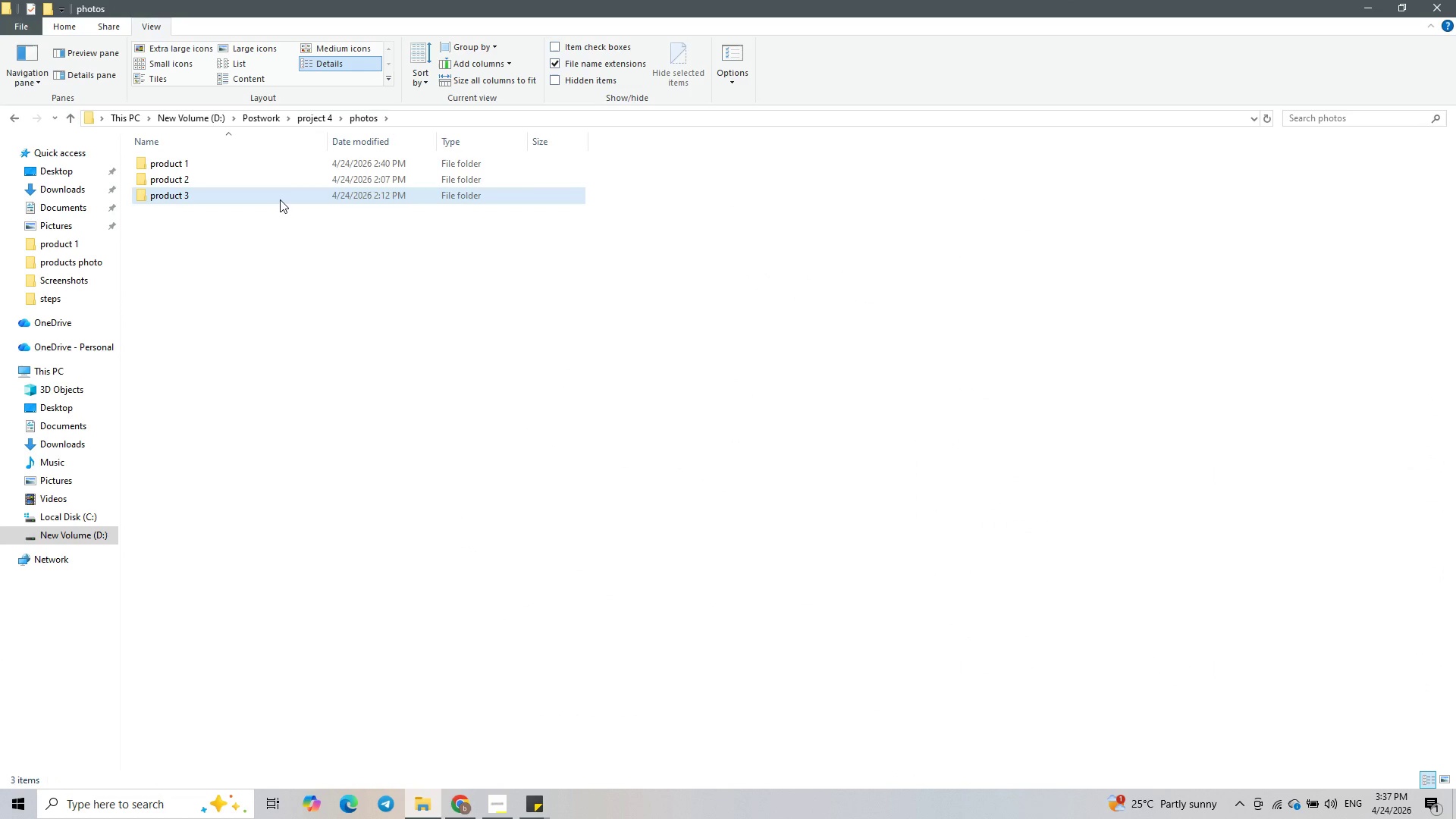 
double_click([280, 199])
 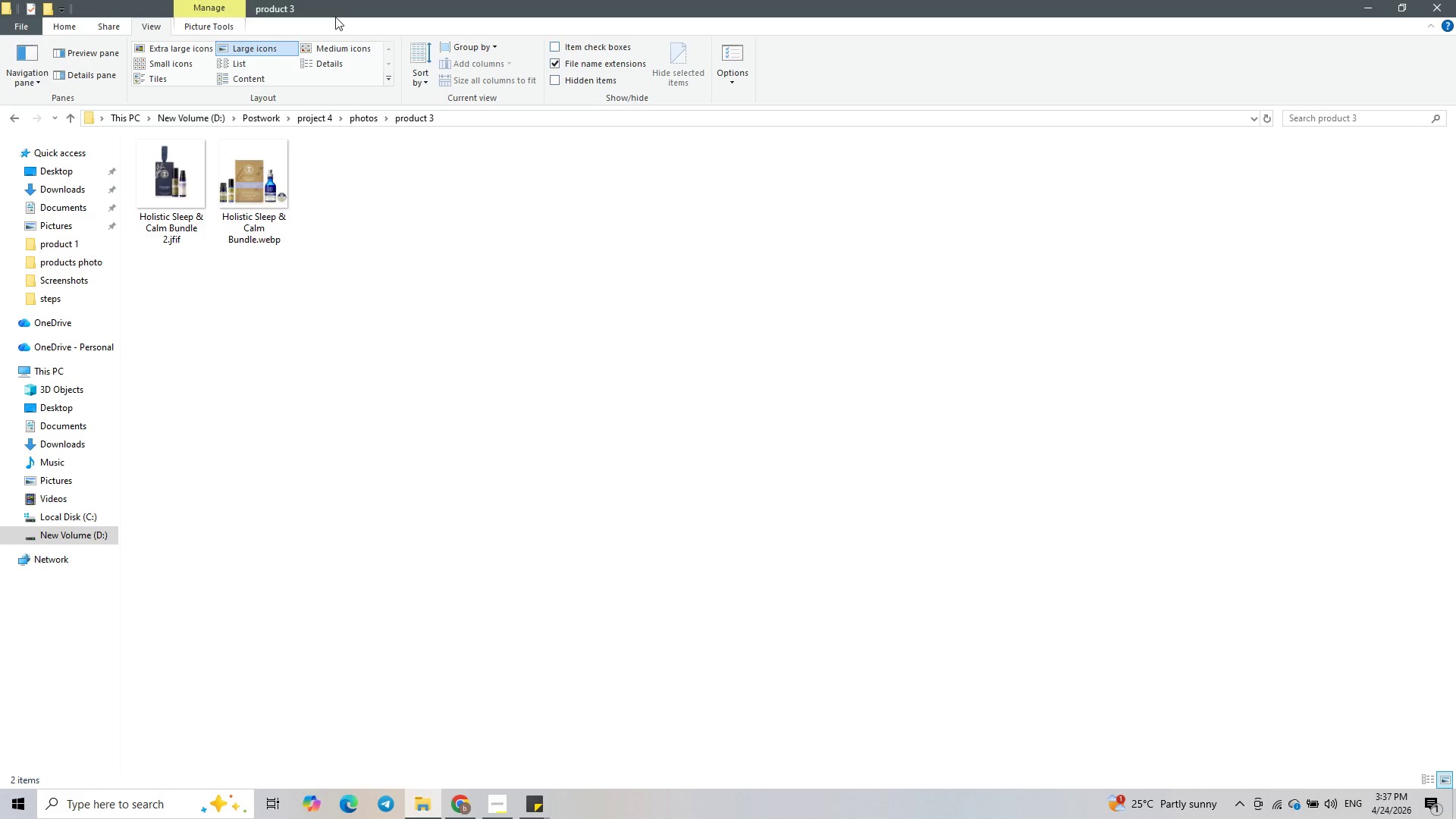 
left_click([146, 27])
 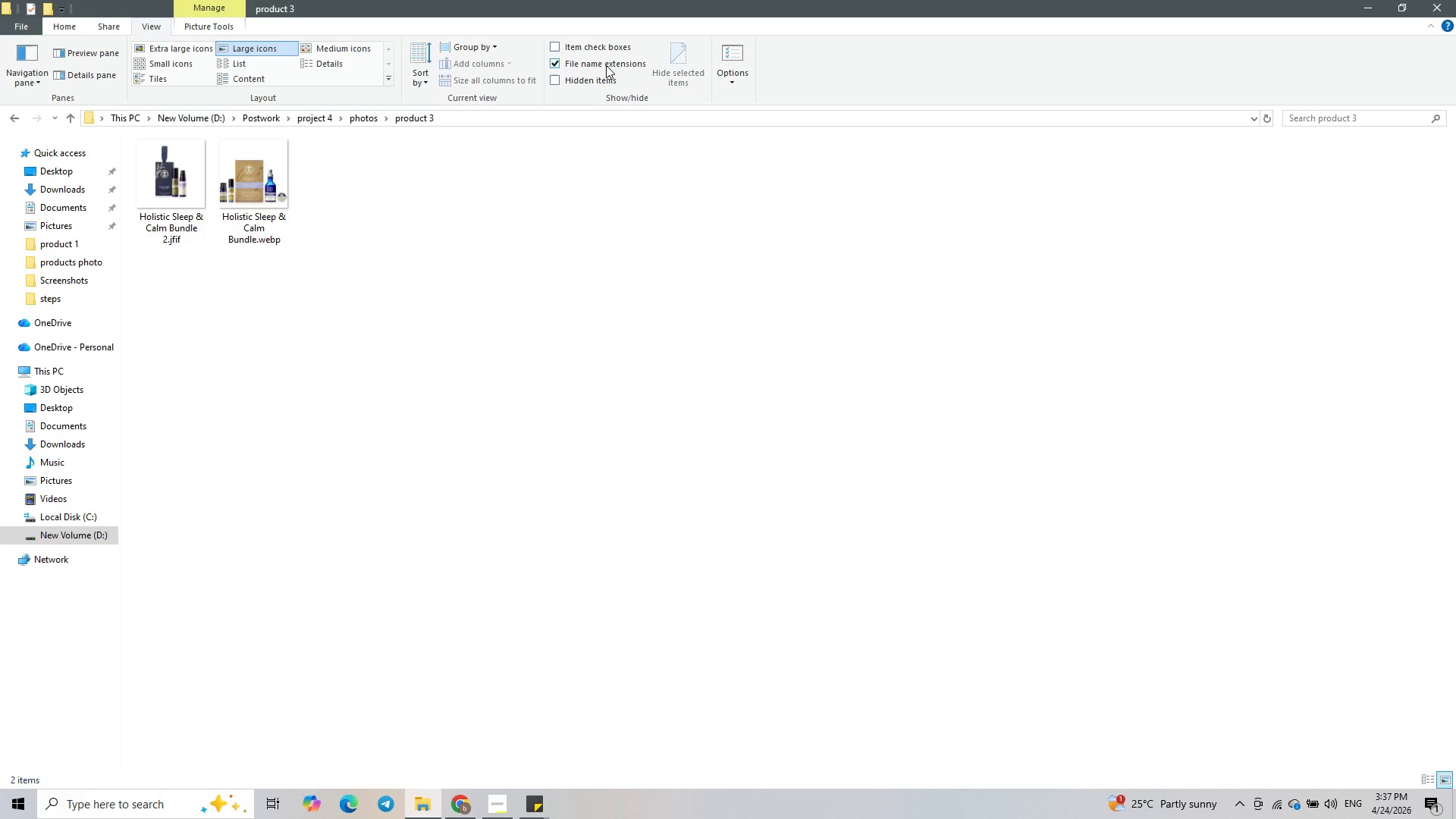 
mouse_move([585, 79])
 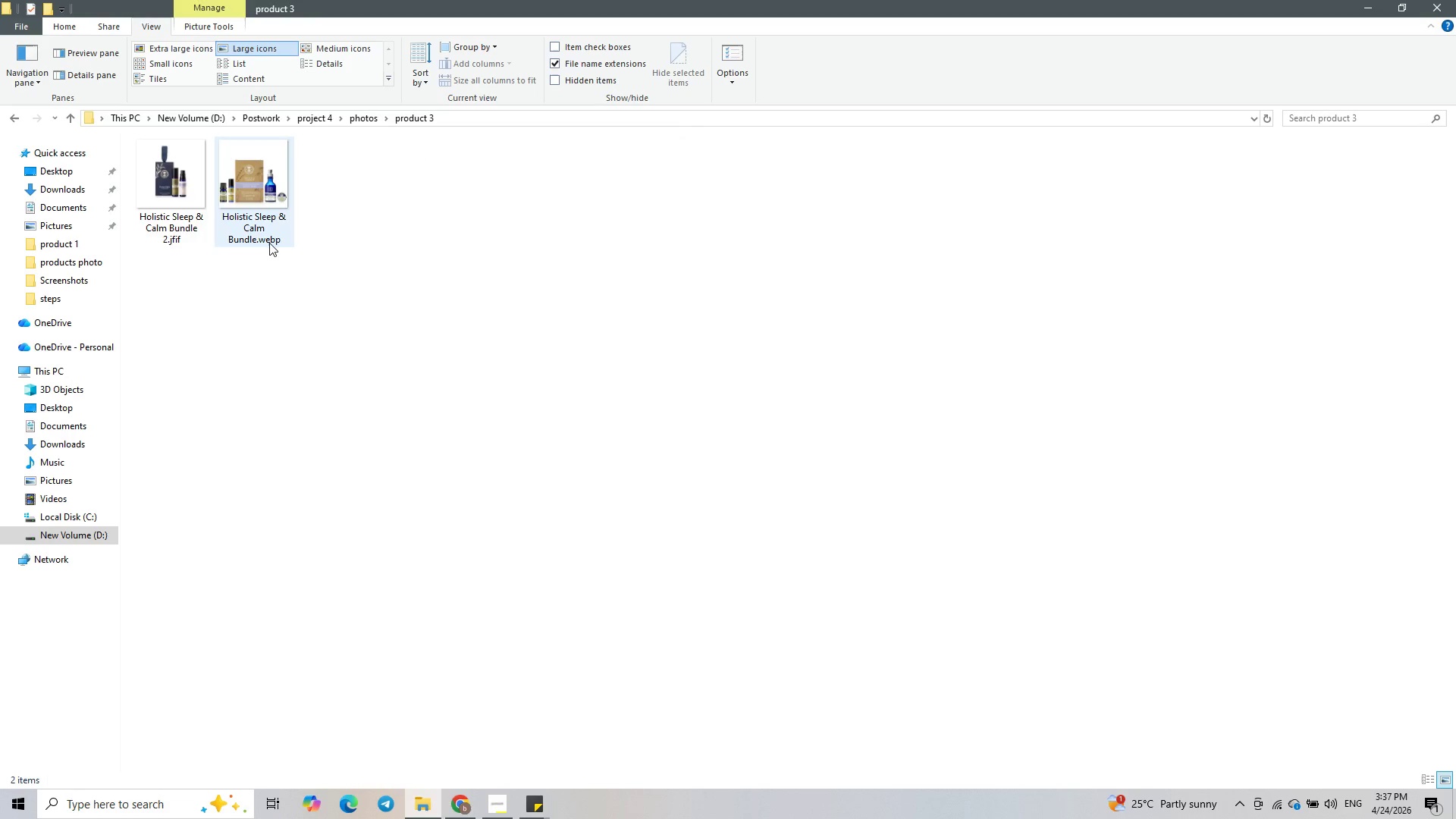 
left_click([269, 243])
 